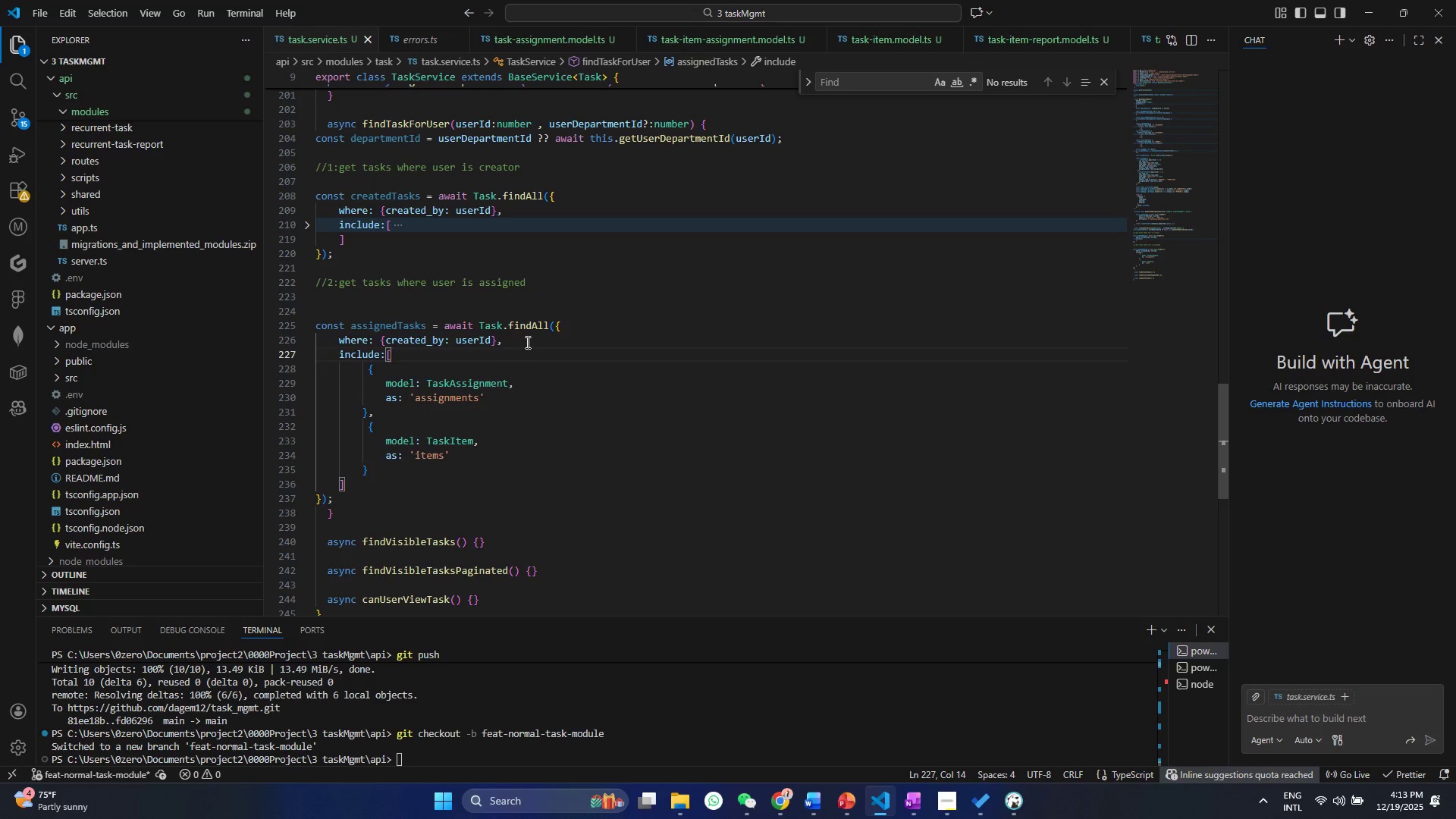 
left_click_drag(start_coordinate=[522, 340], to_coordinate=[234, 335])
 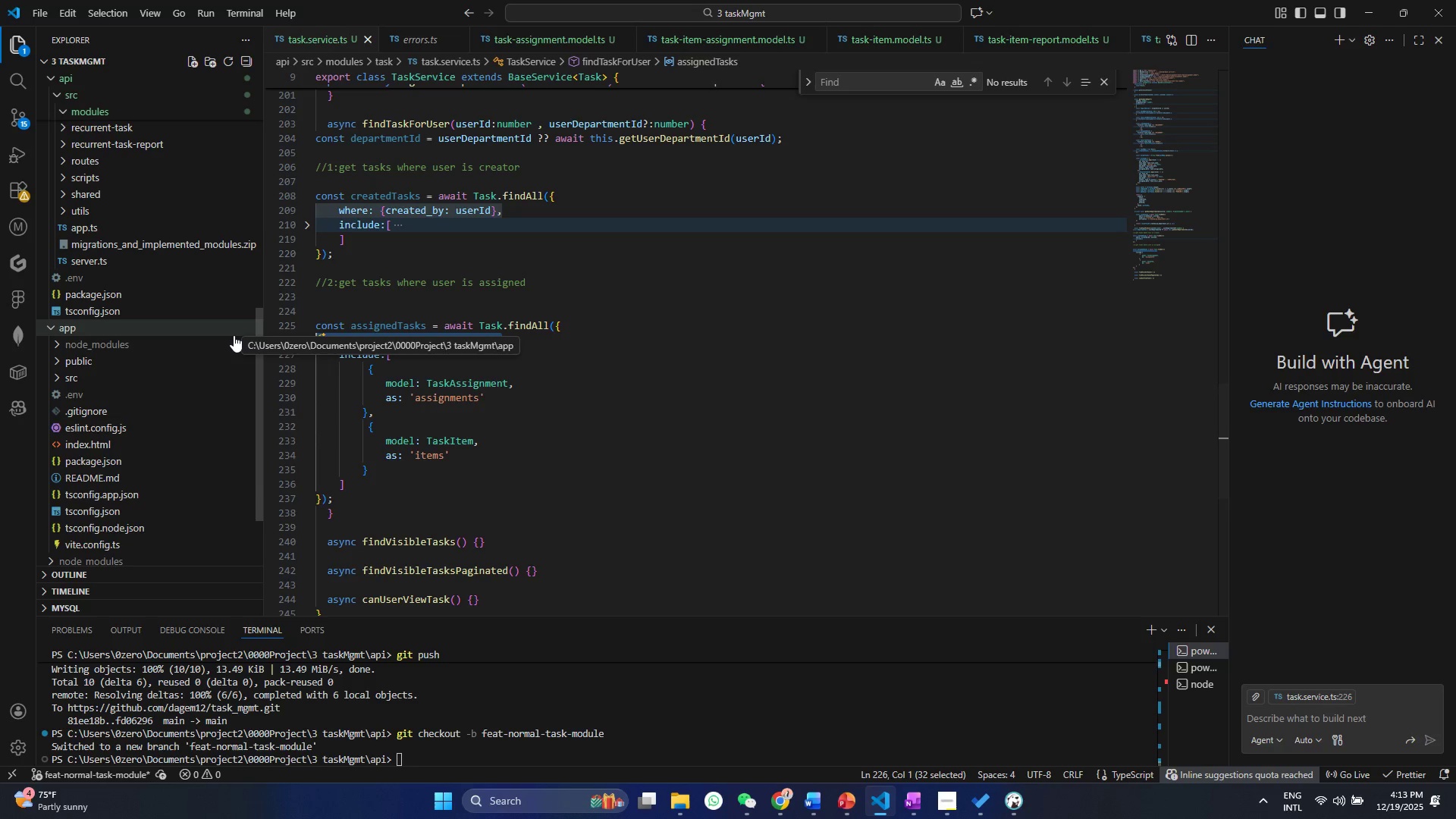 
key(Backspace)
 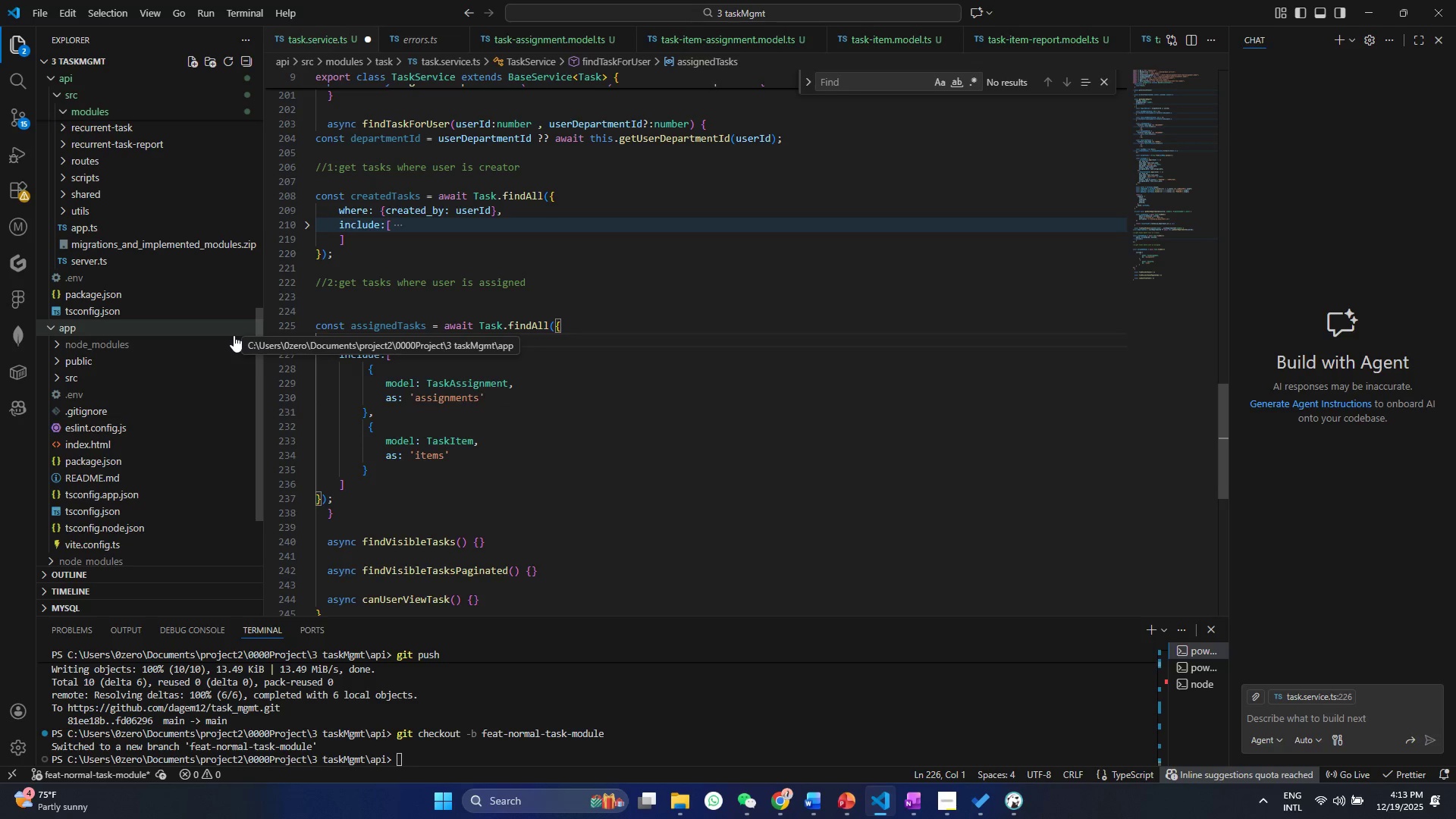 
key(Backspace)
 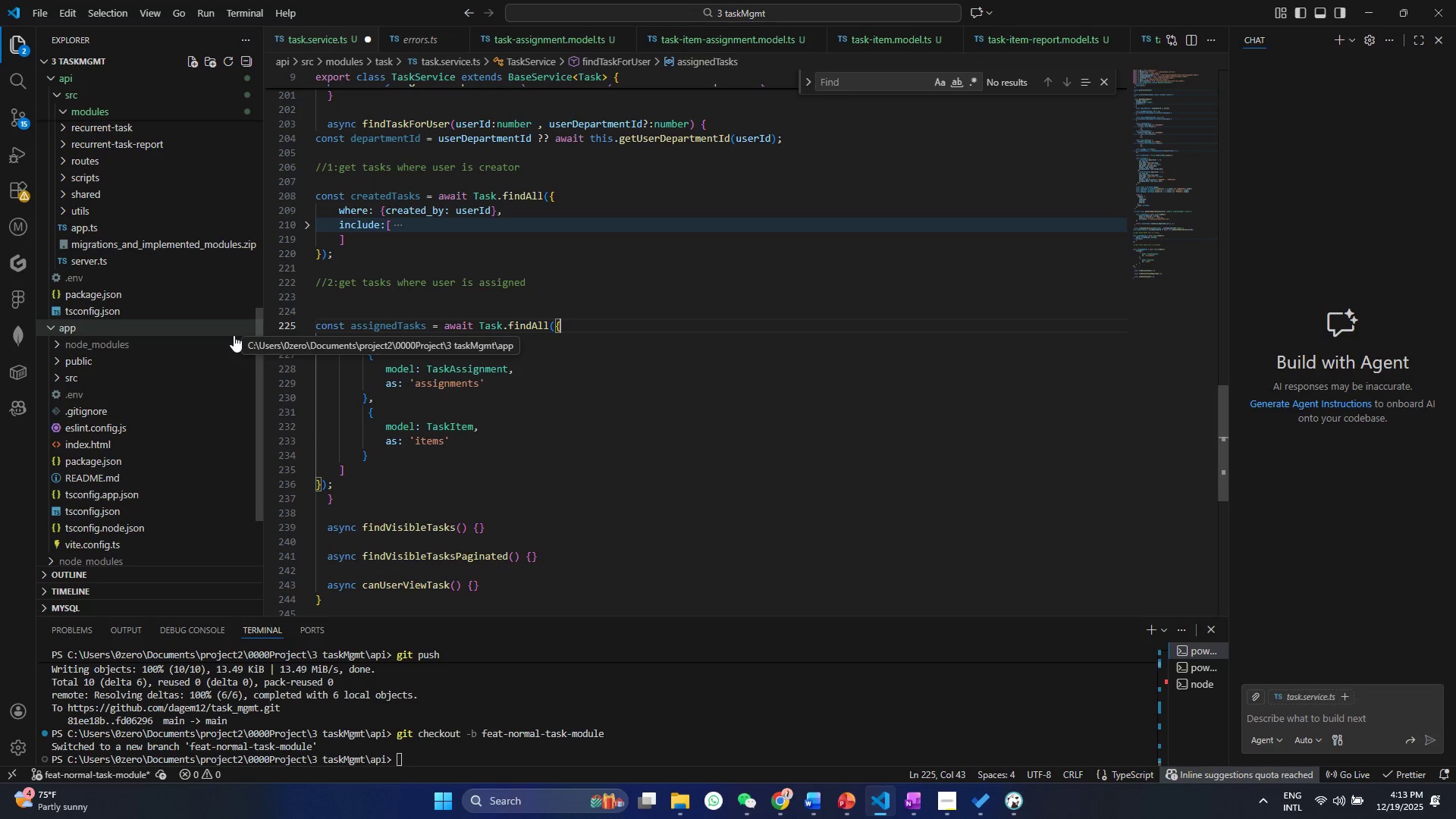 
key(Control+ControlLeft)
 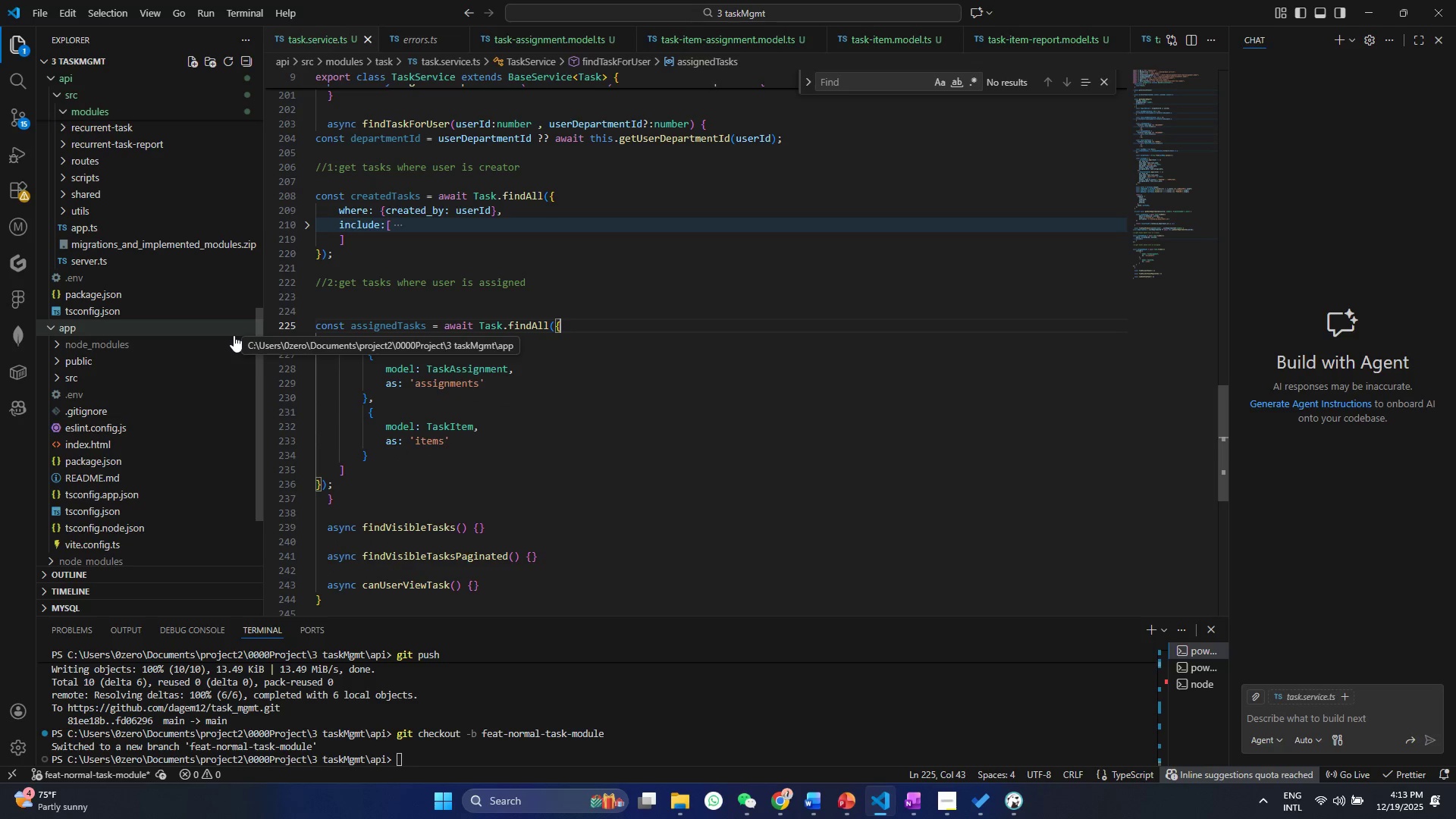 
key(Control+S)
 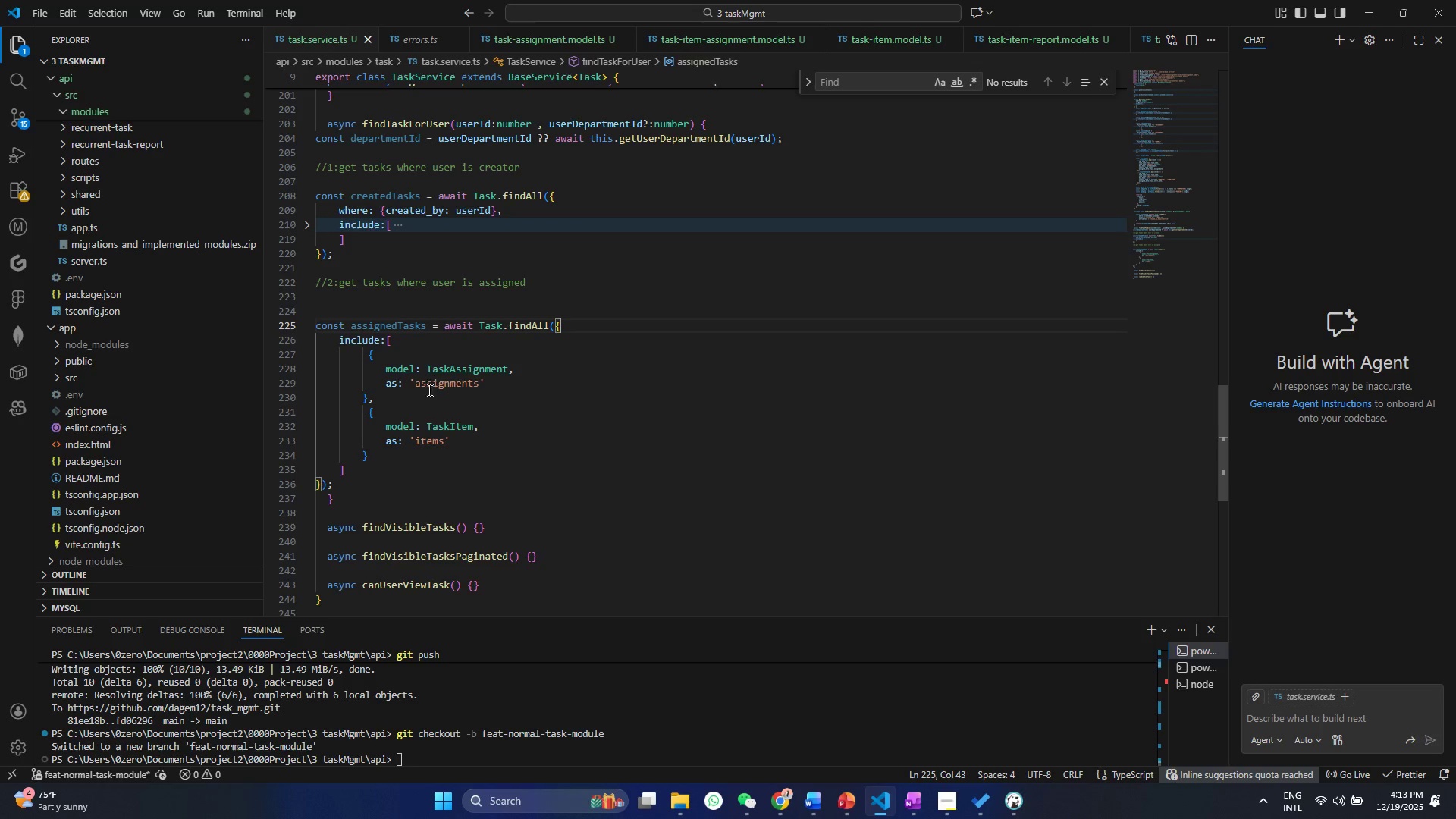 
left_click([500, 381])
 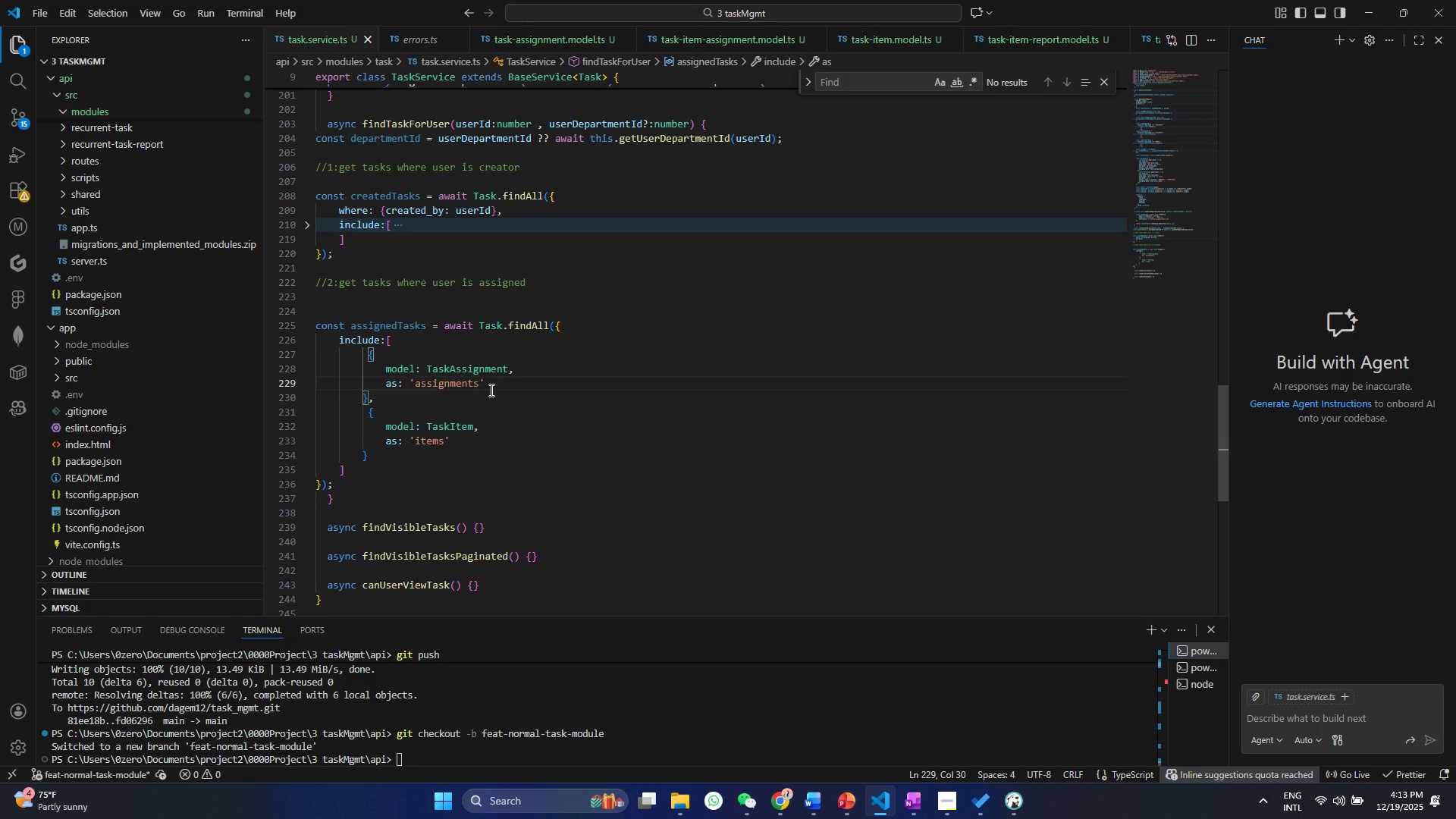 
key(Comma)
 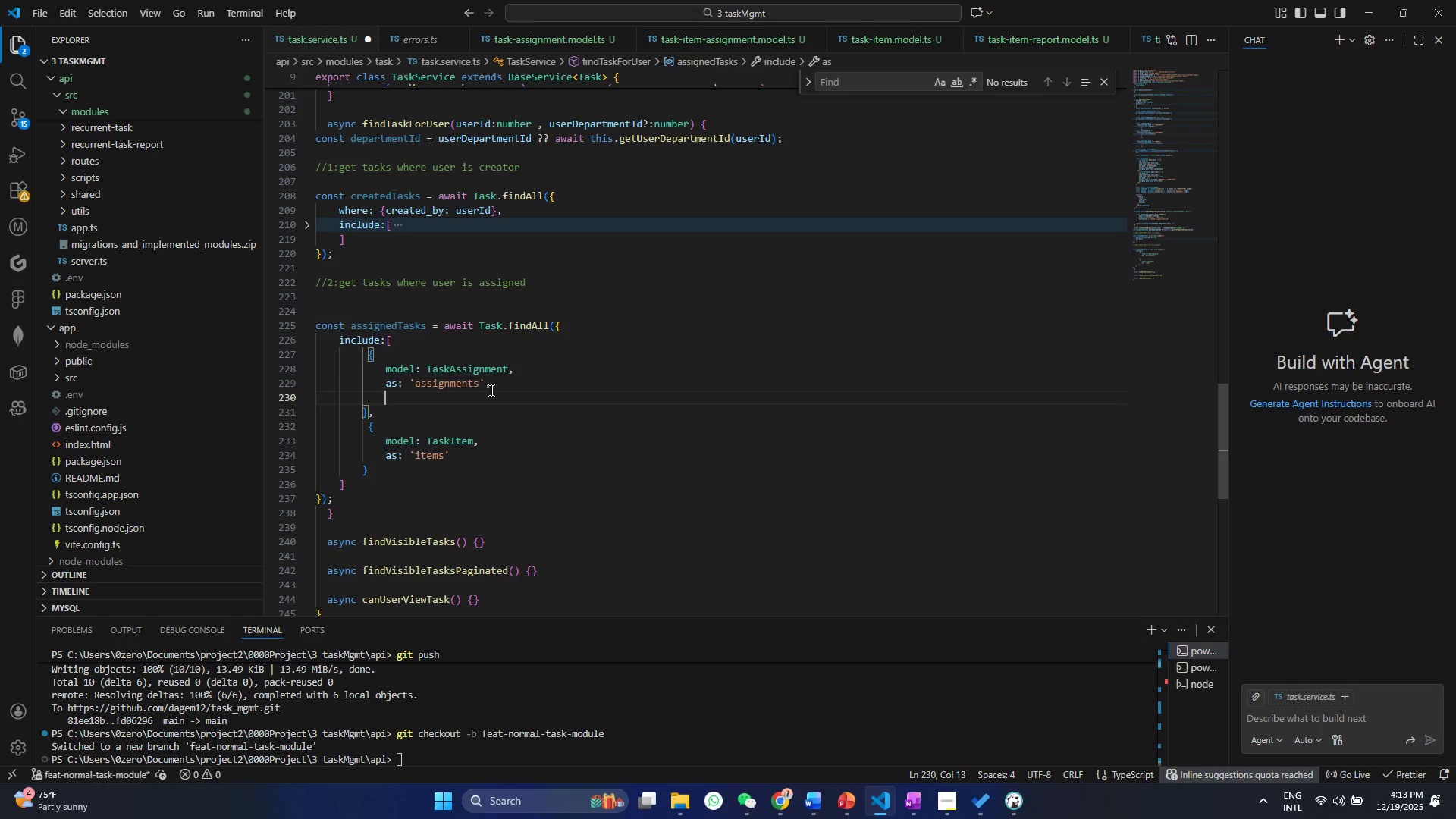 
key(Enter)
 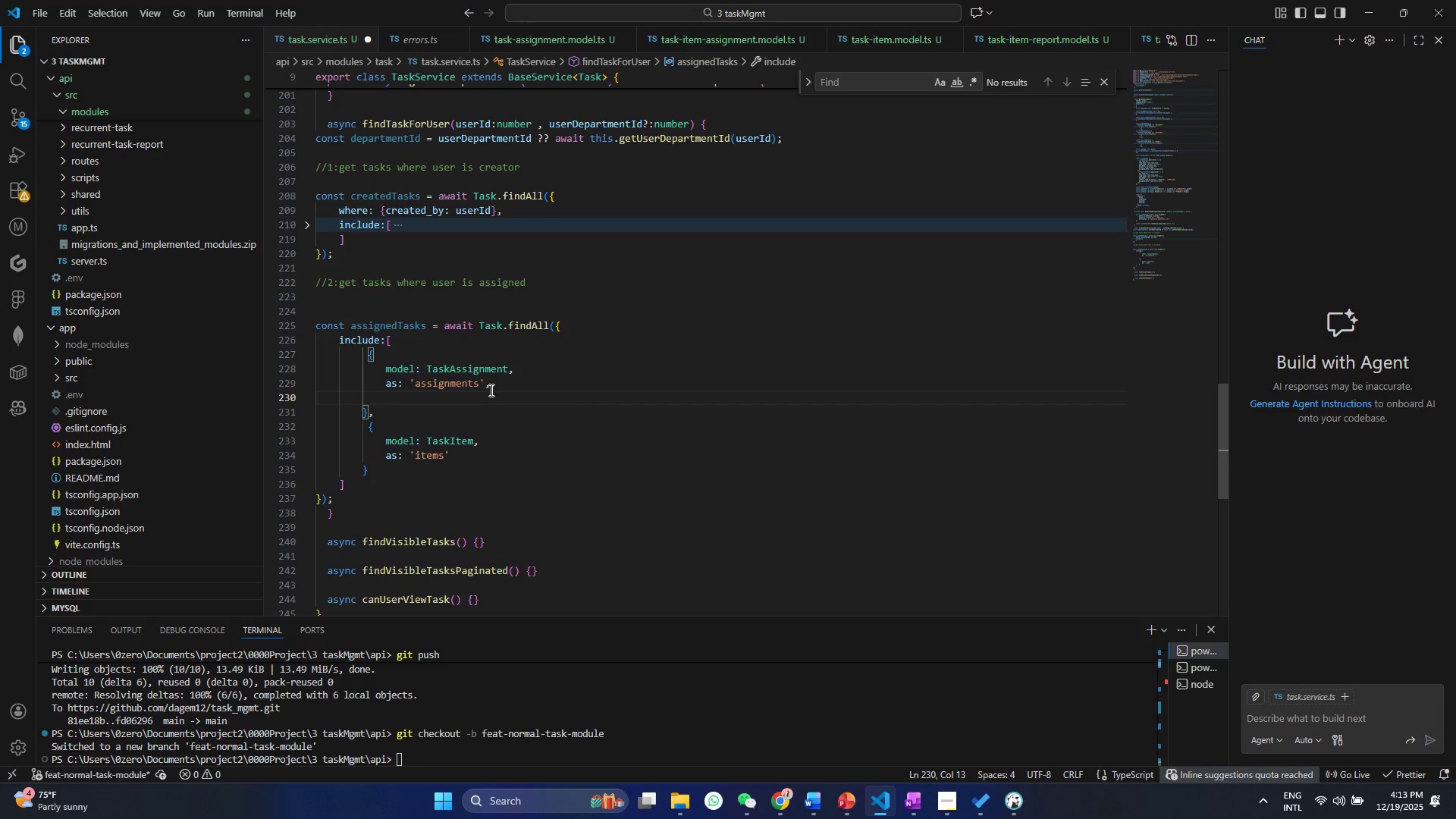 
type(wher)
 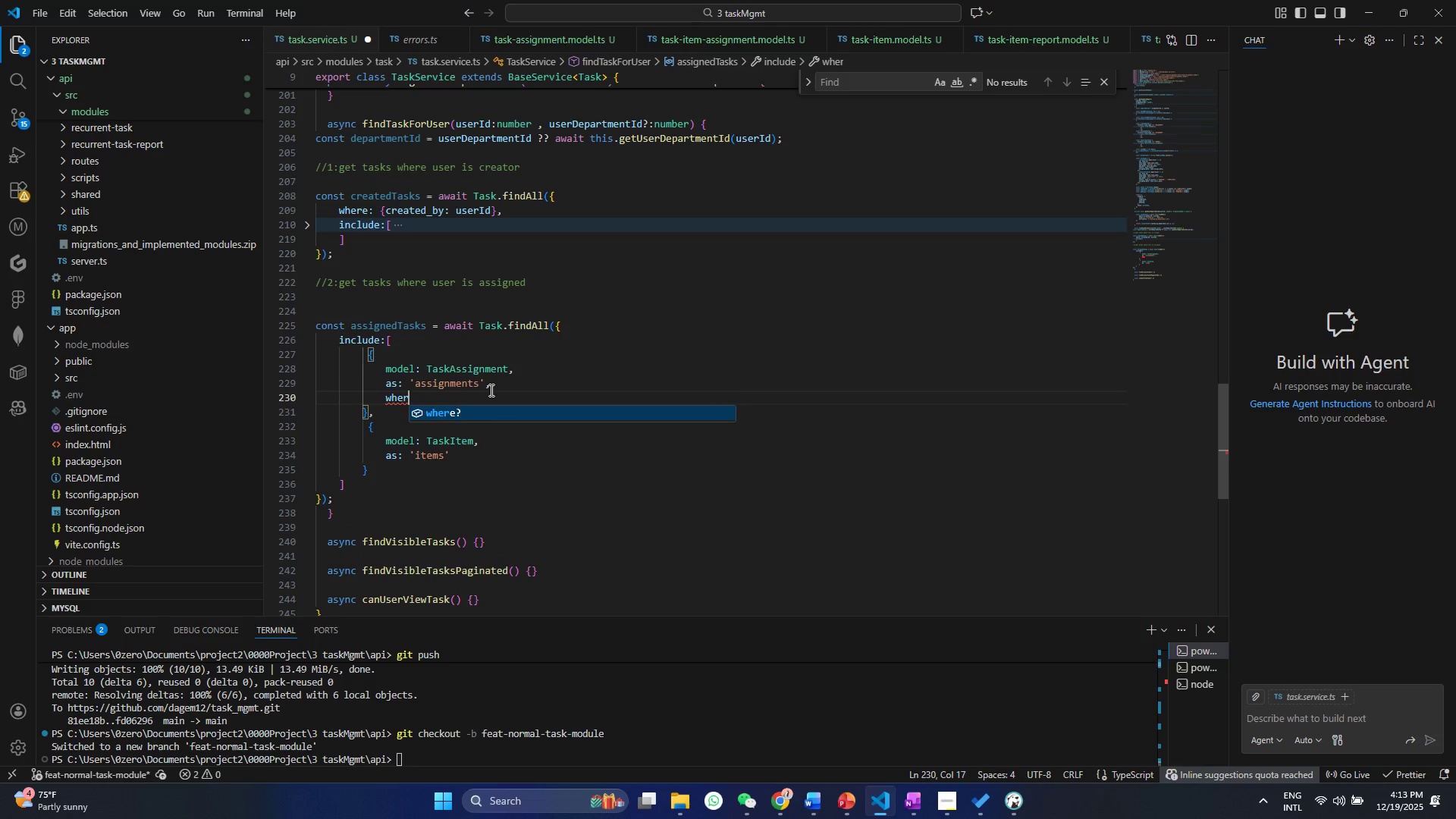 
key(Enter)
 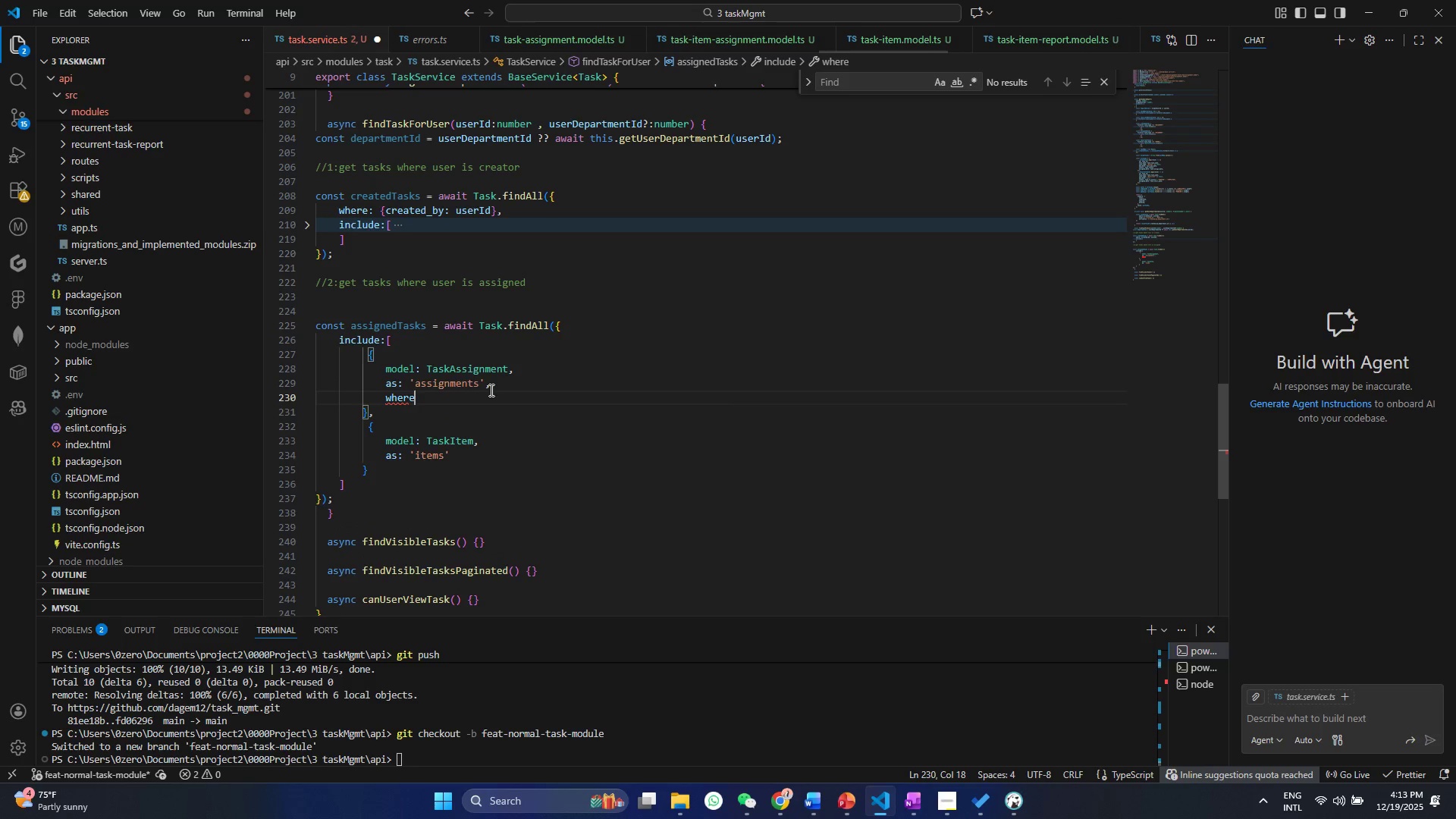 
type(: {user_id: user)
 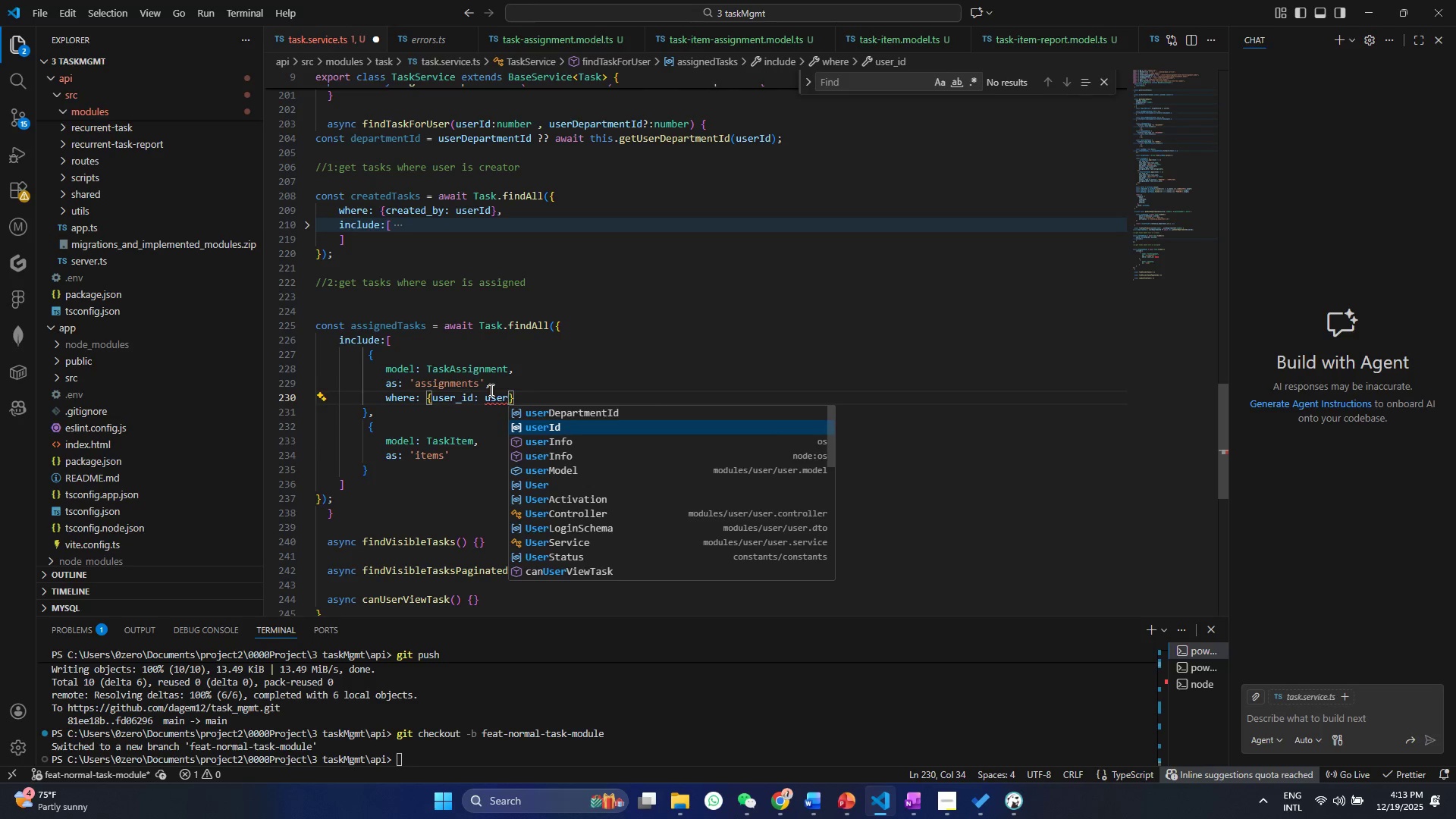 
 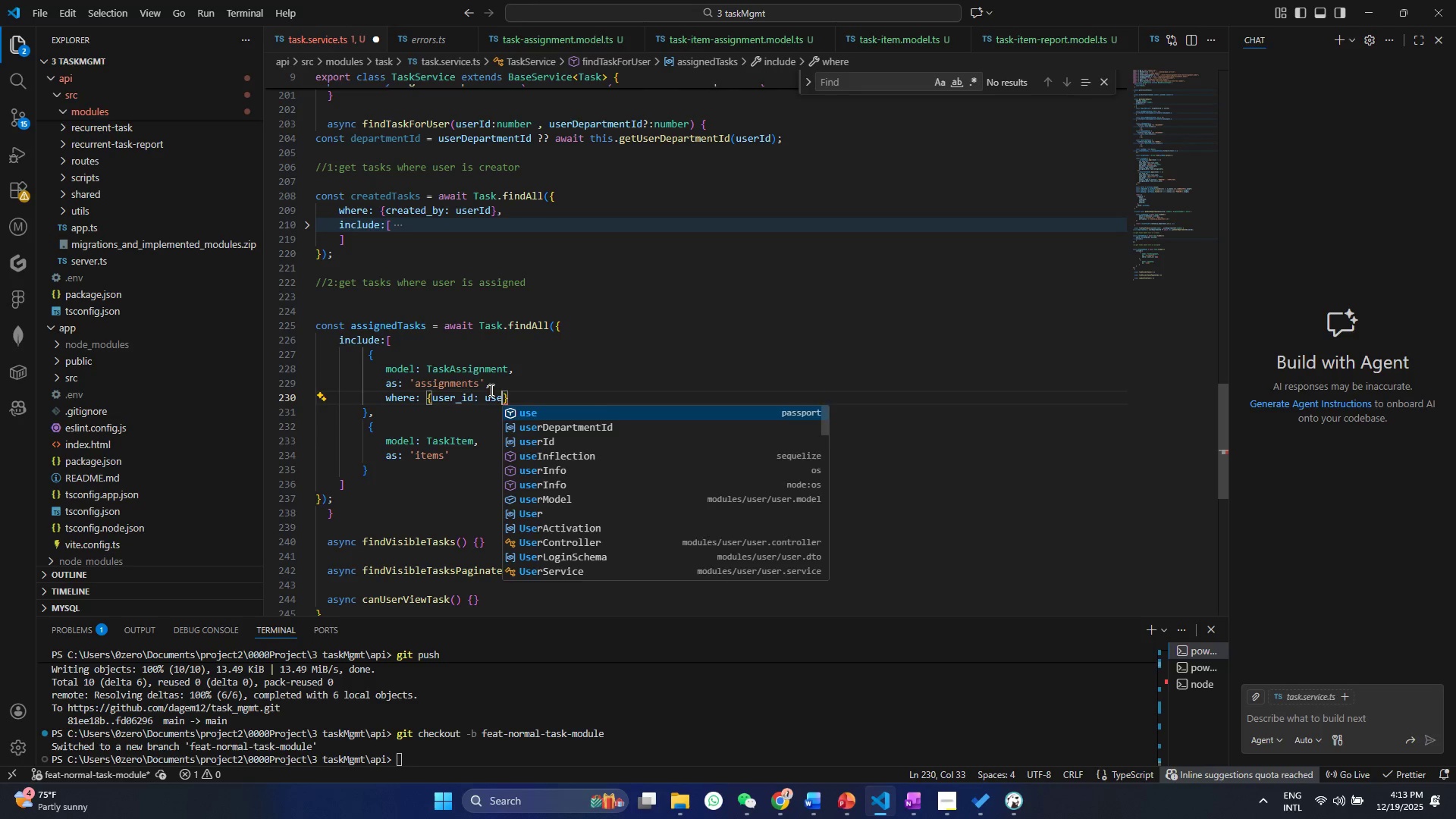 
key(ArrowDown)
 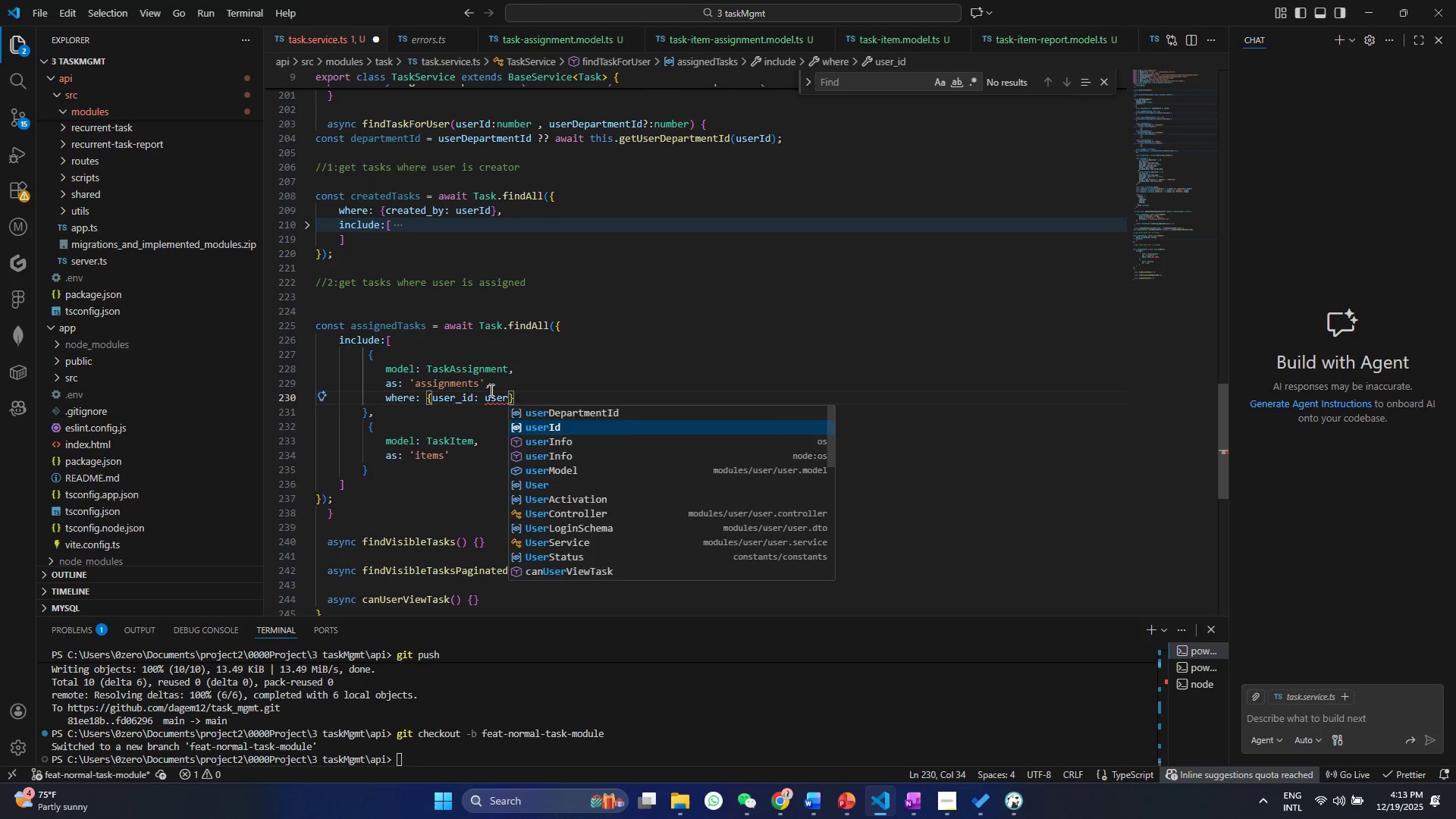 
key(Enter)
 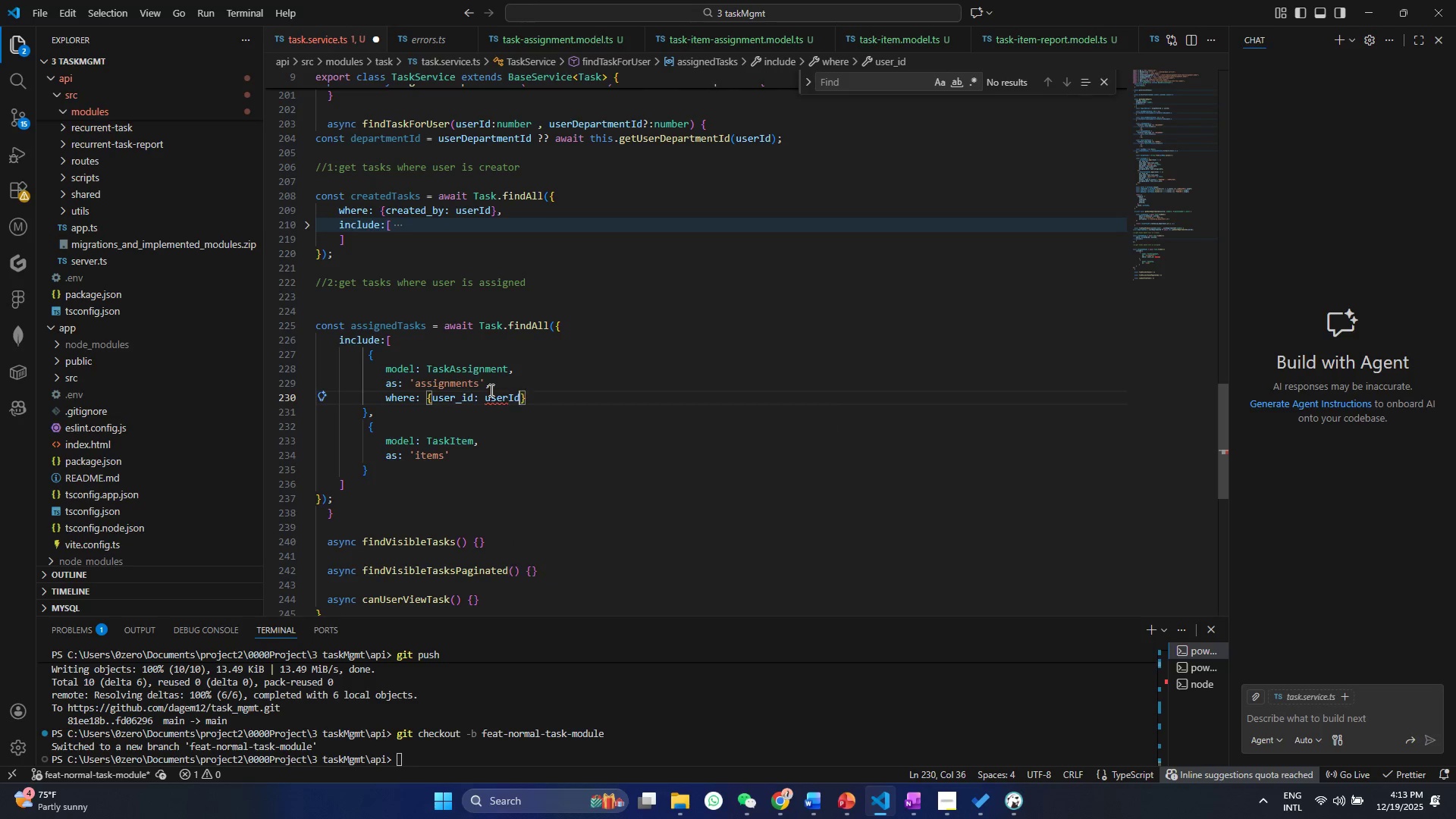 
key(Control+ControlLeft)
 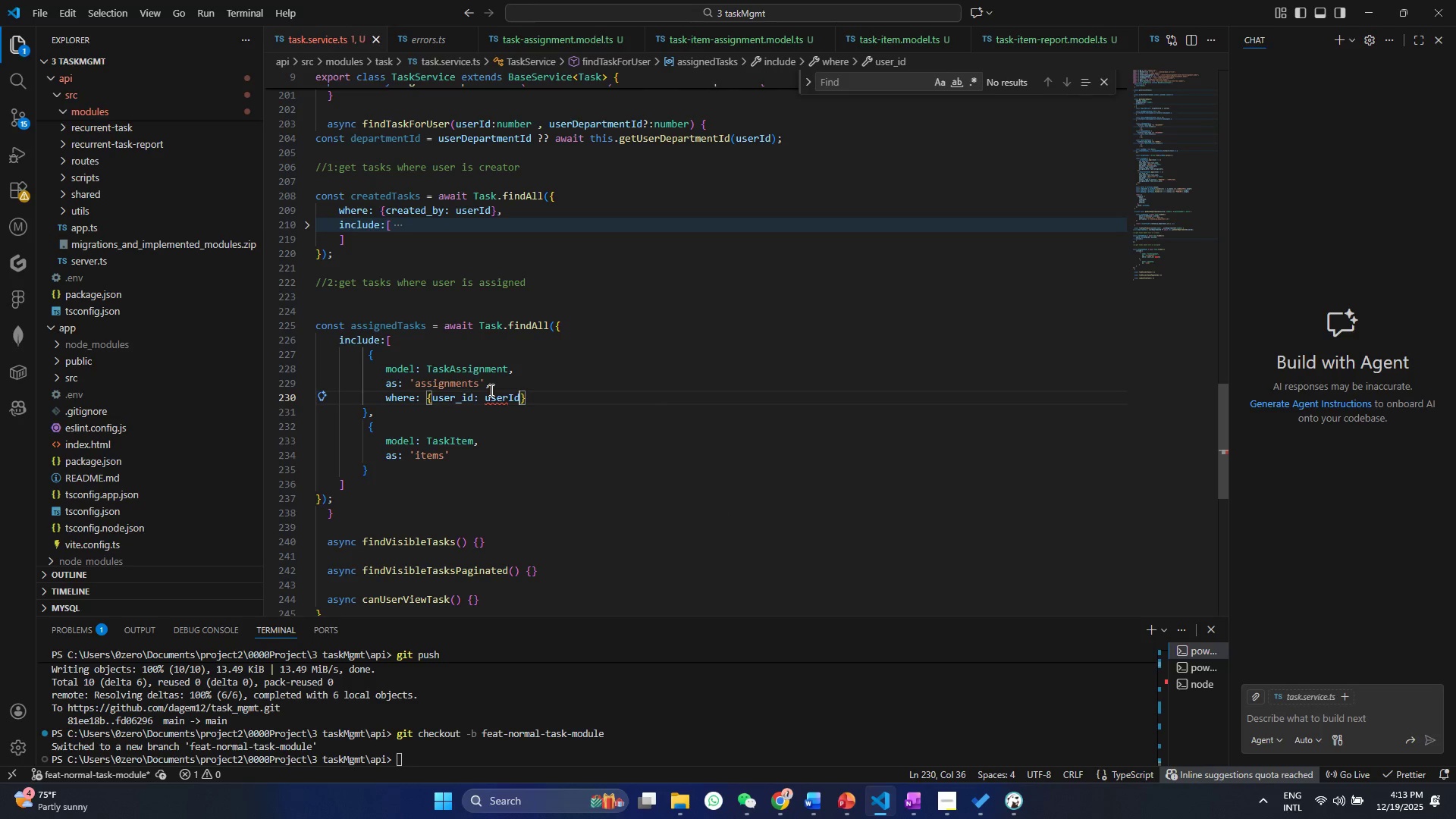 
key(Control+S)
 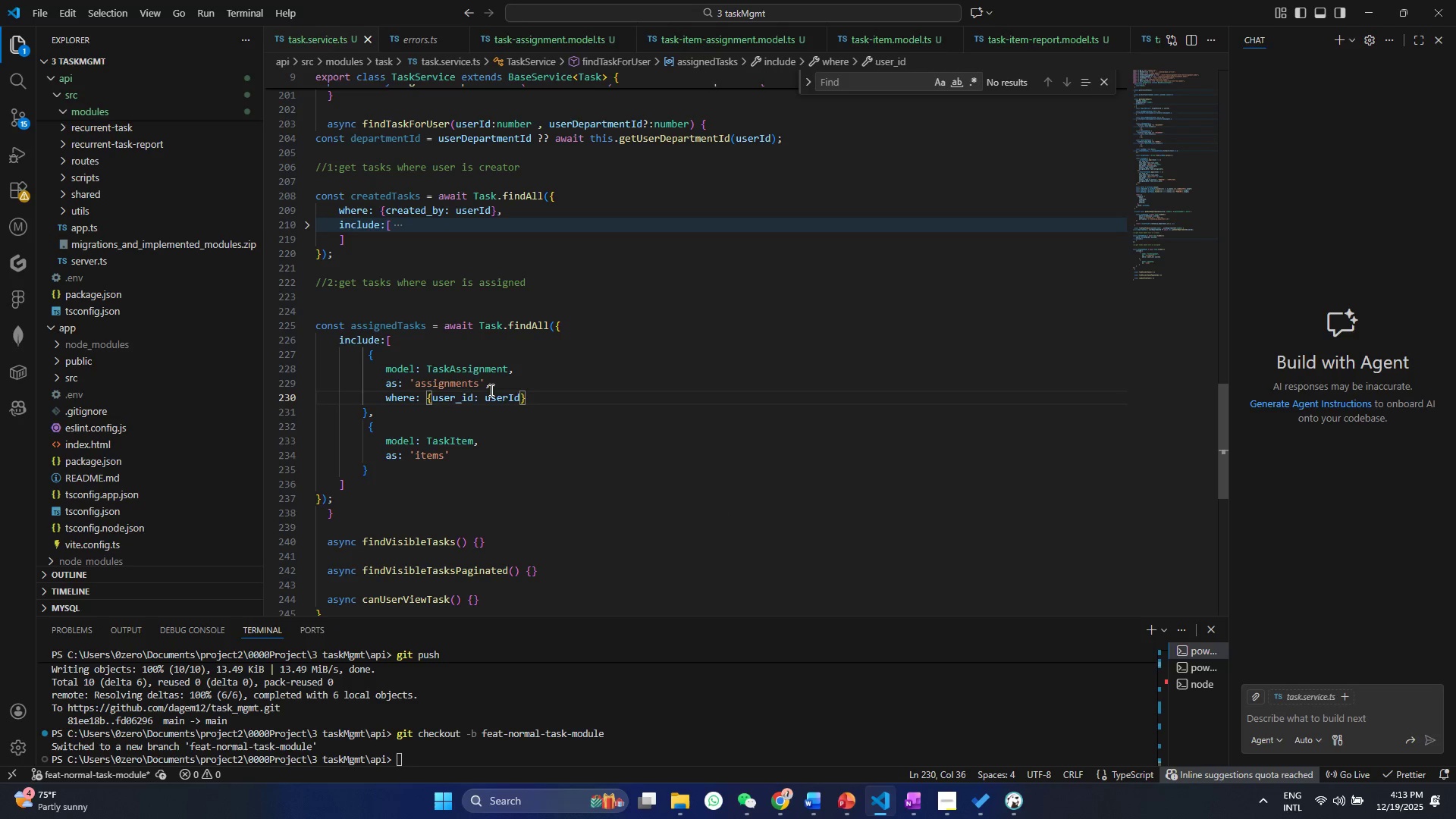 
key(ArrowRight)
 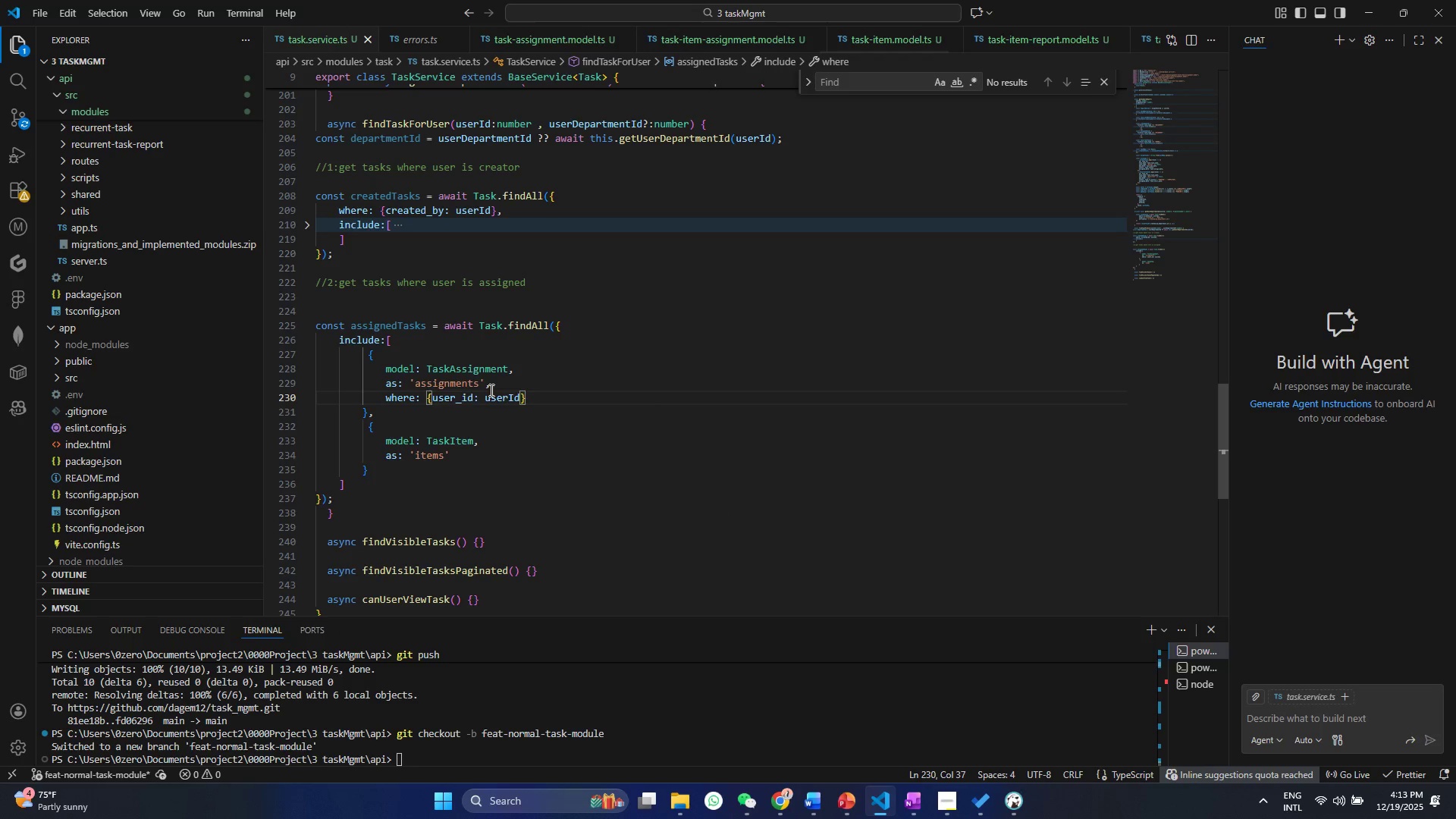 
key(Comma)
 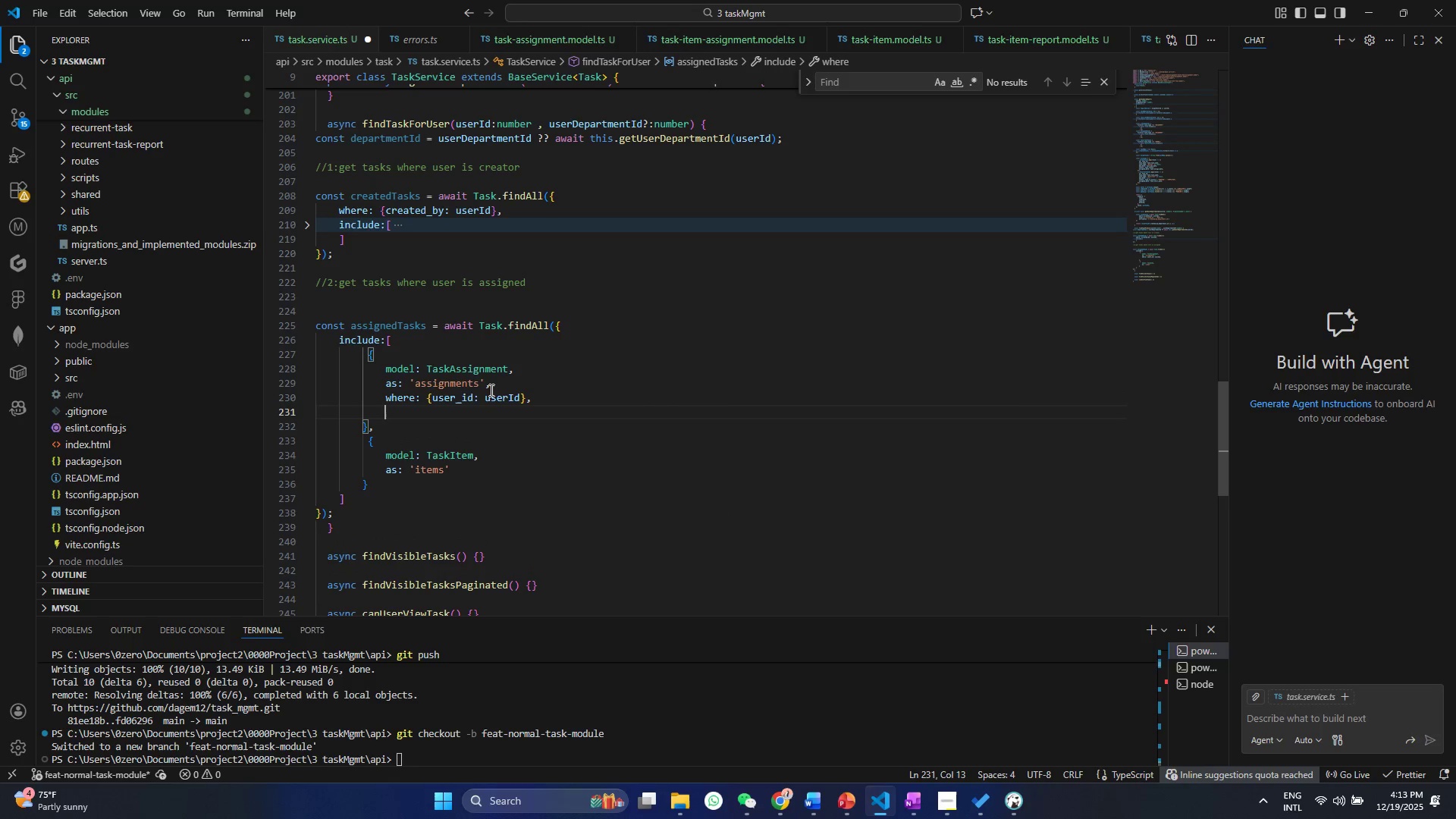 
key(Enter)
 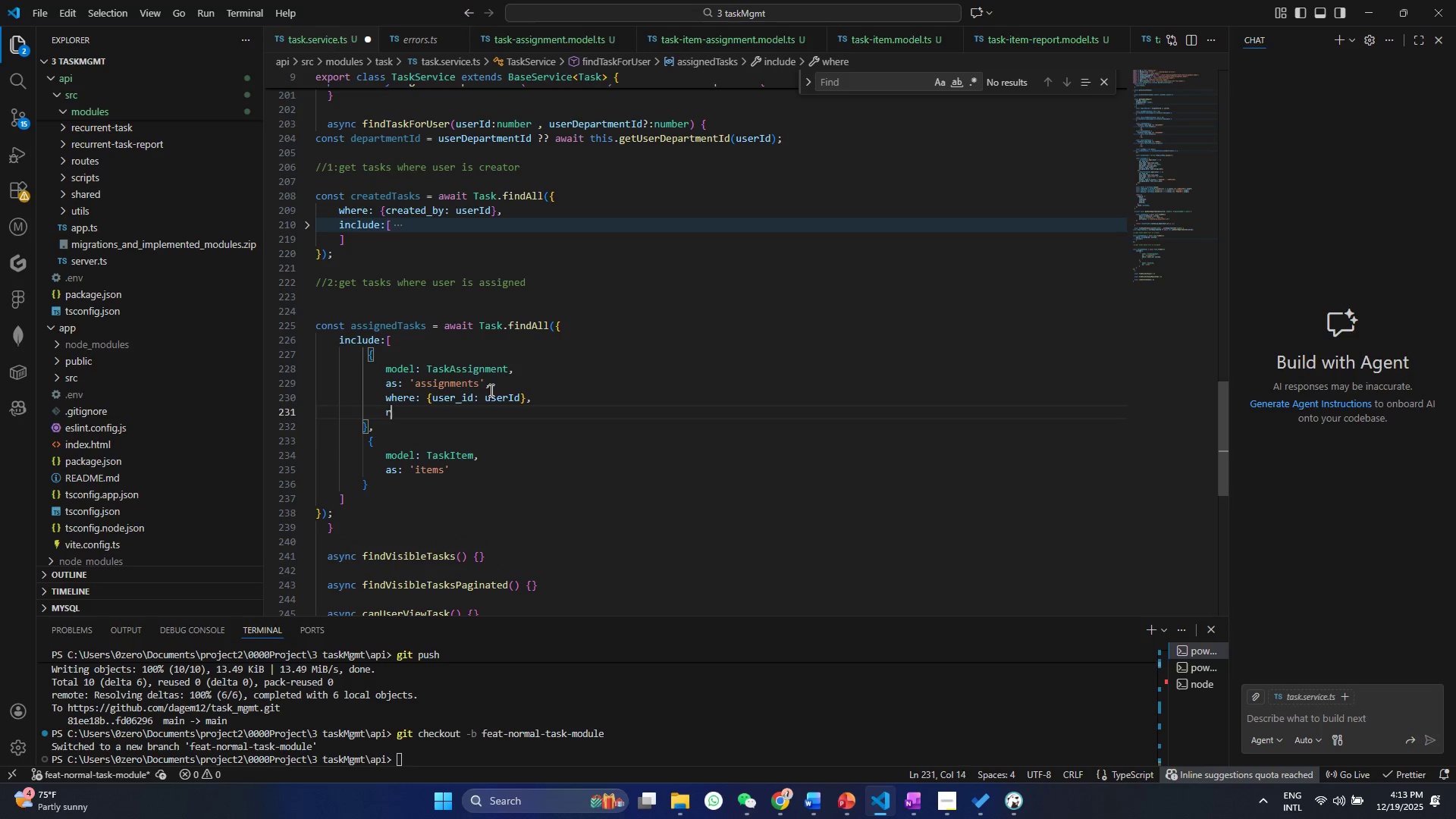 
type(re)
 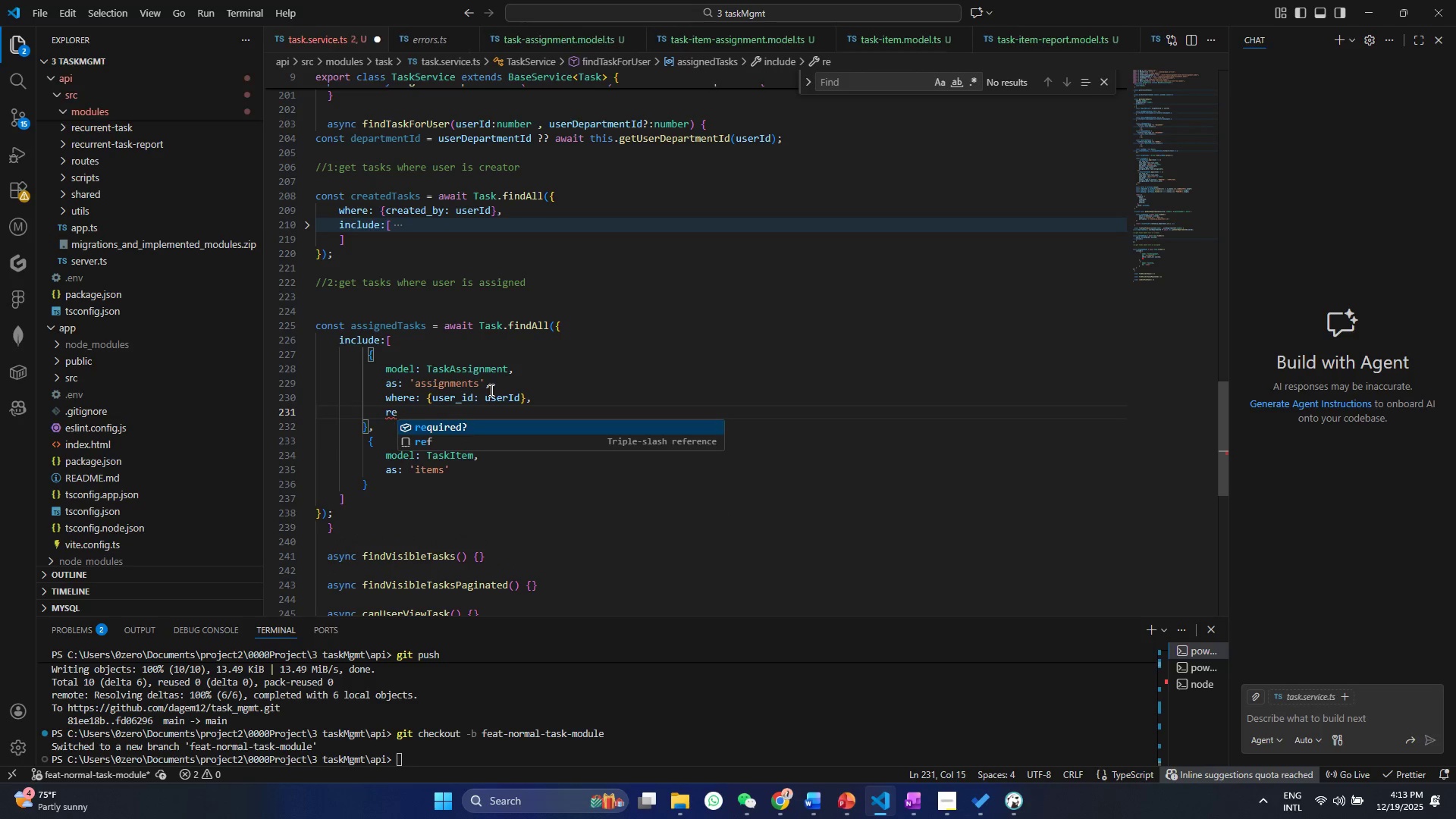 
key(Enter)
 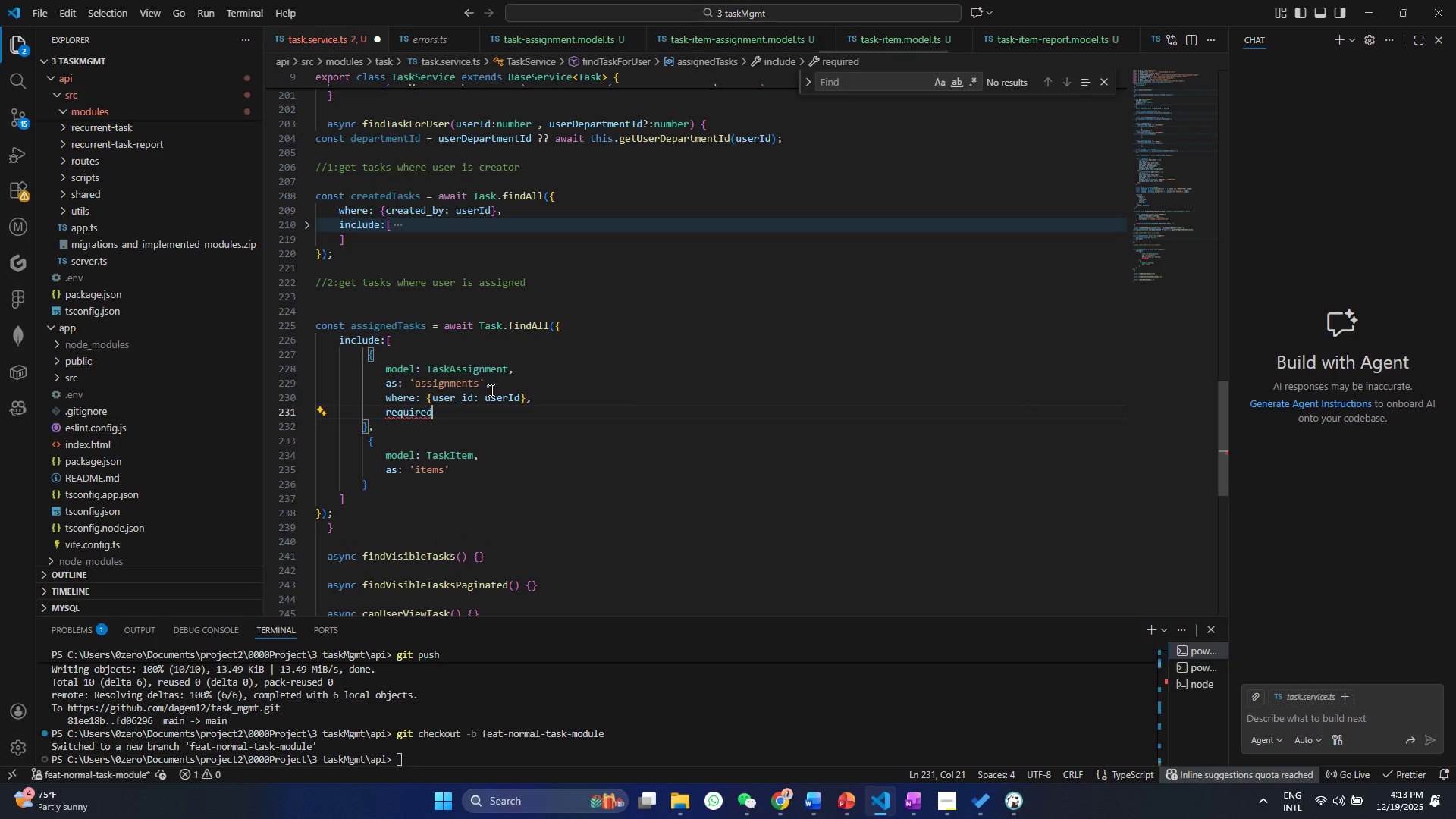 
type(L:t)
key(Backspace)
type(t)
key(Backspace)
key(Backspace)
key(Backspace)
type(:ru)
 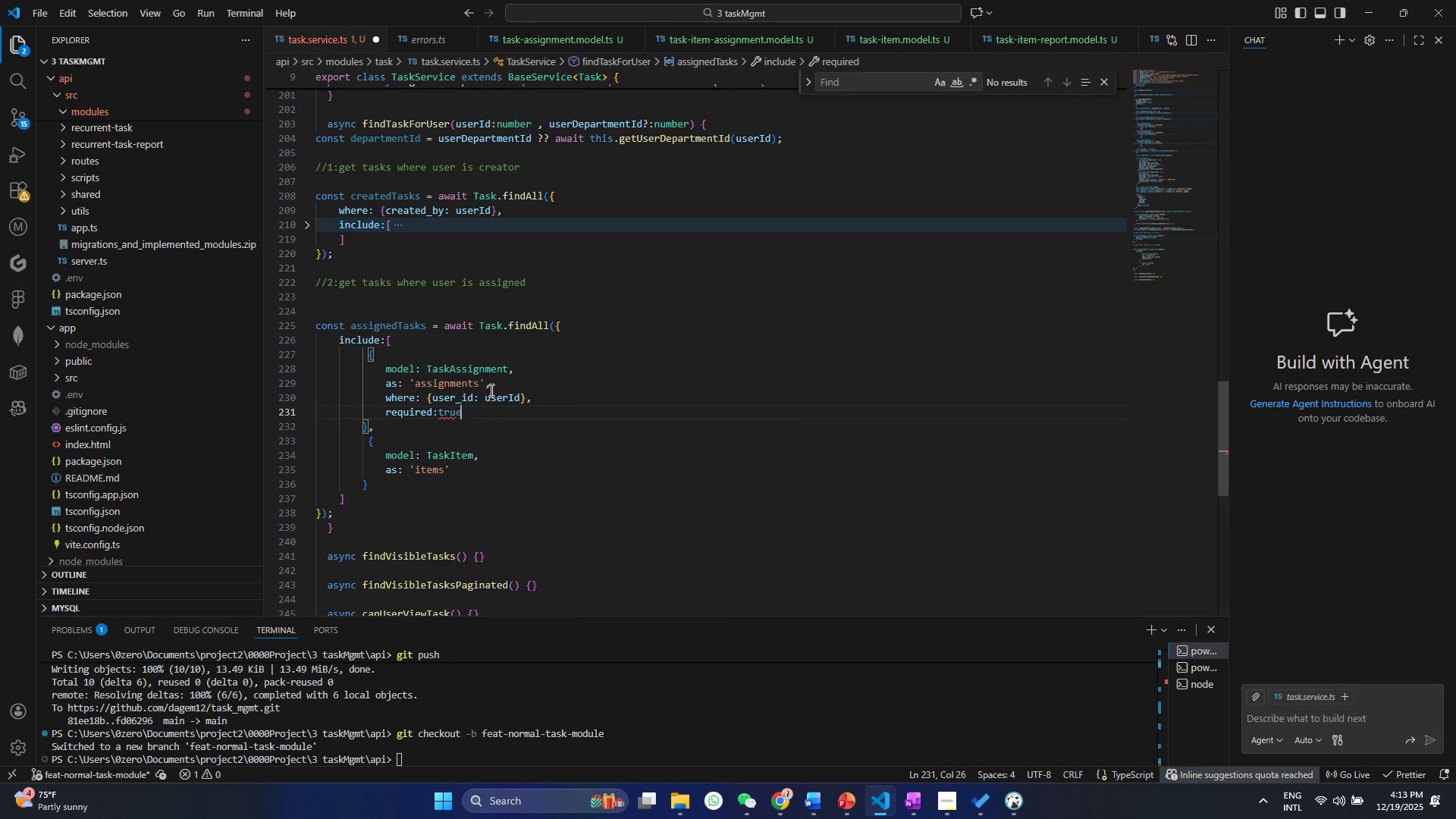 
 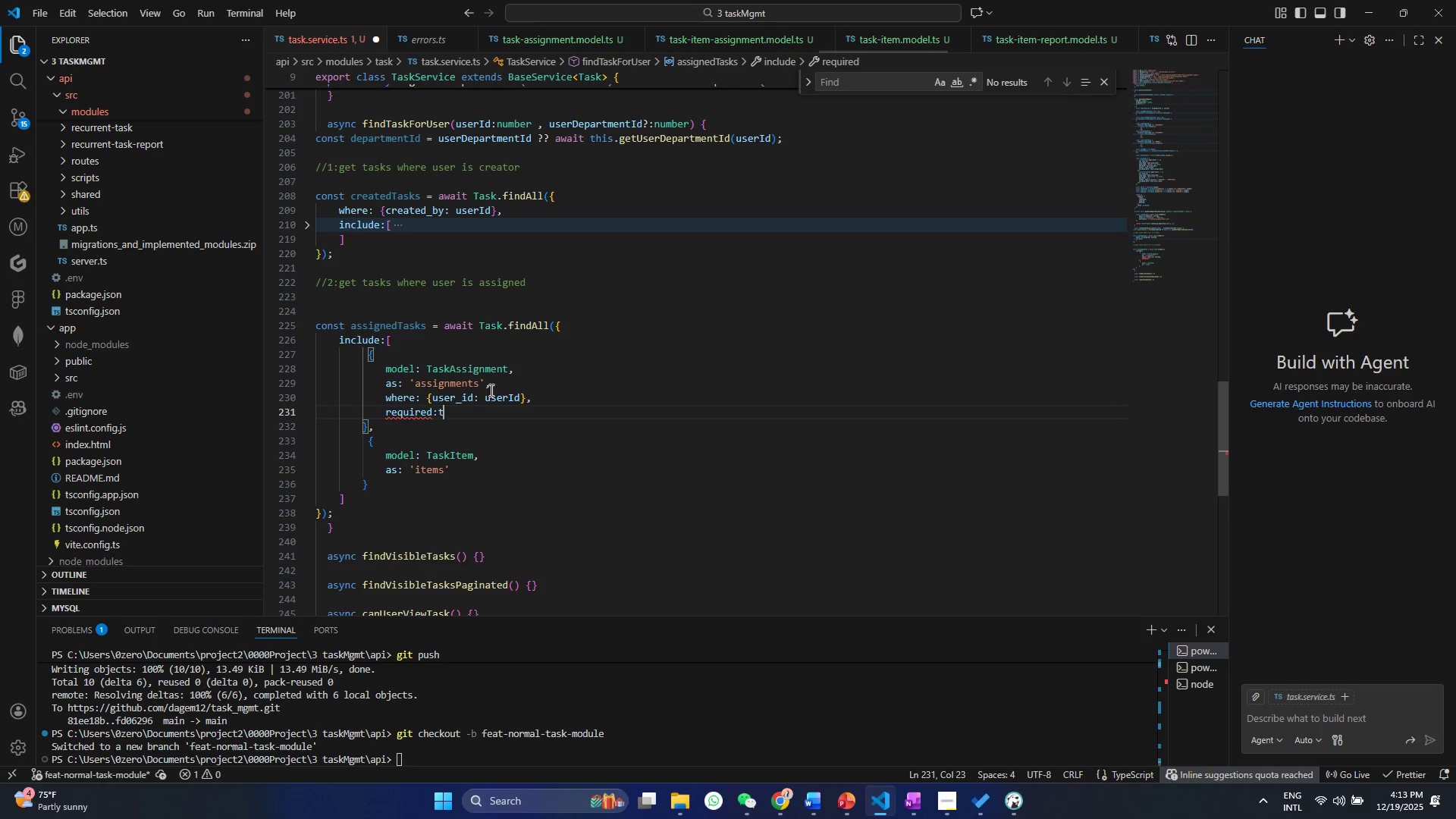 
key(Enter)
 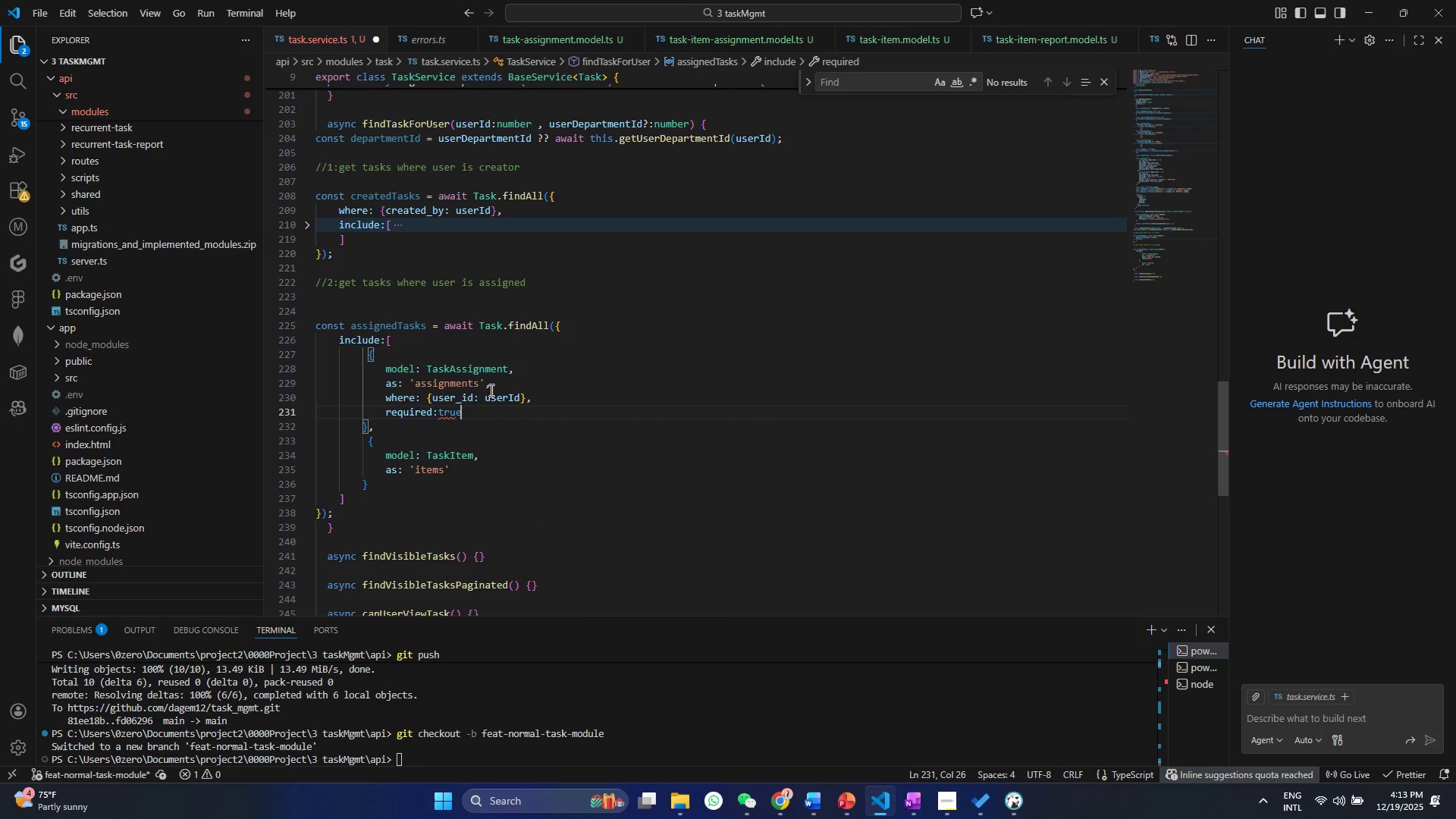 
key(Control+ControlLeft)
 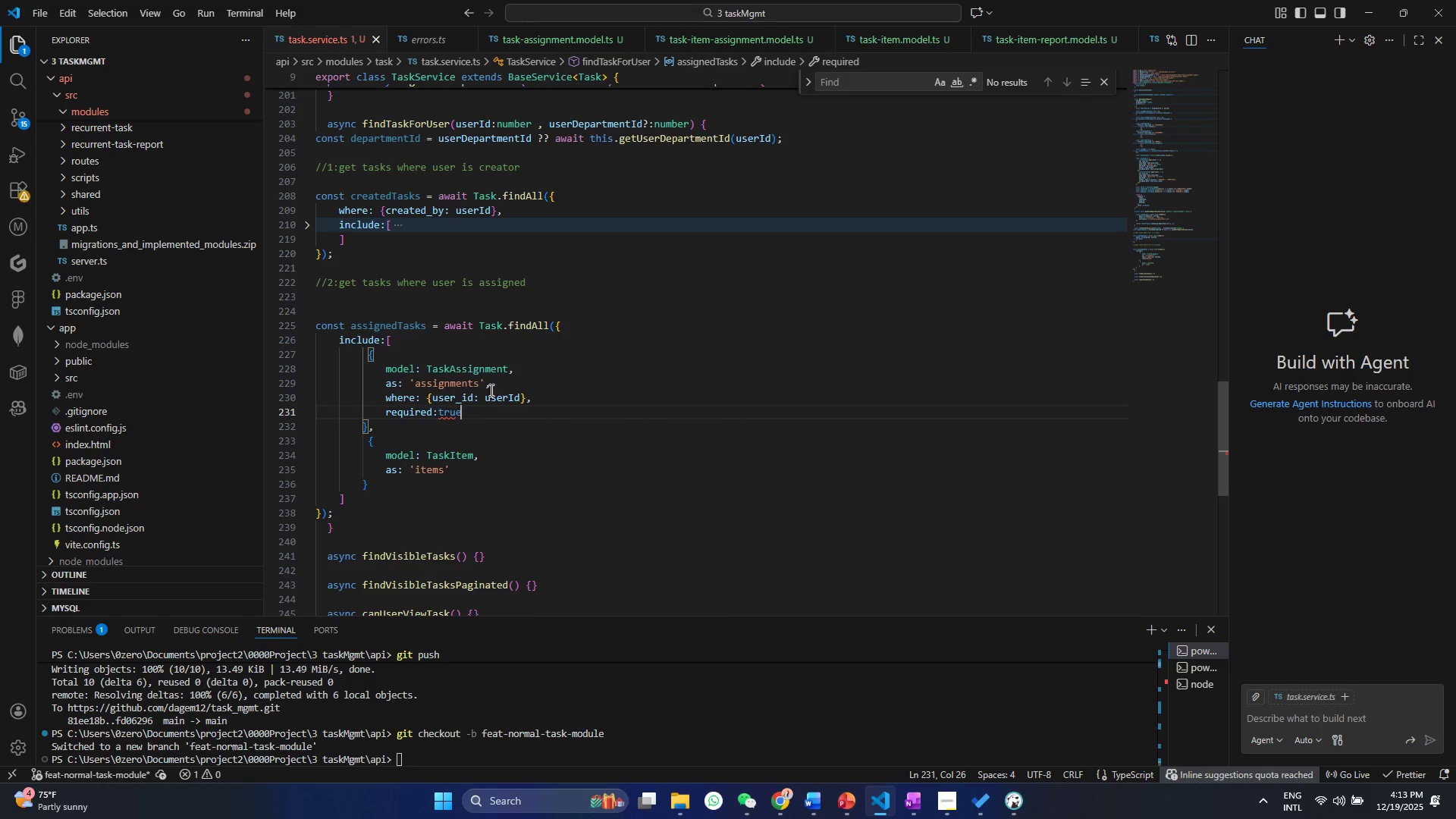 
key(Control+S)
 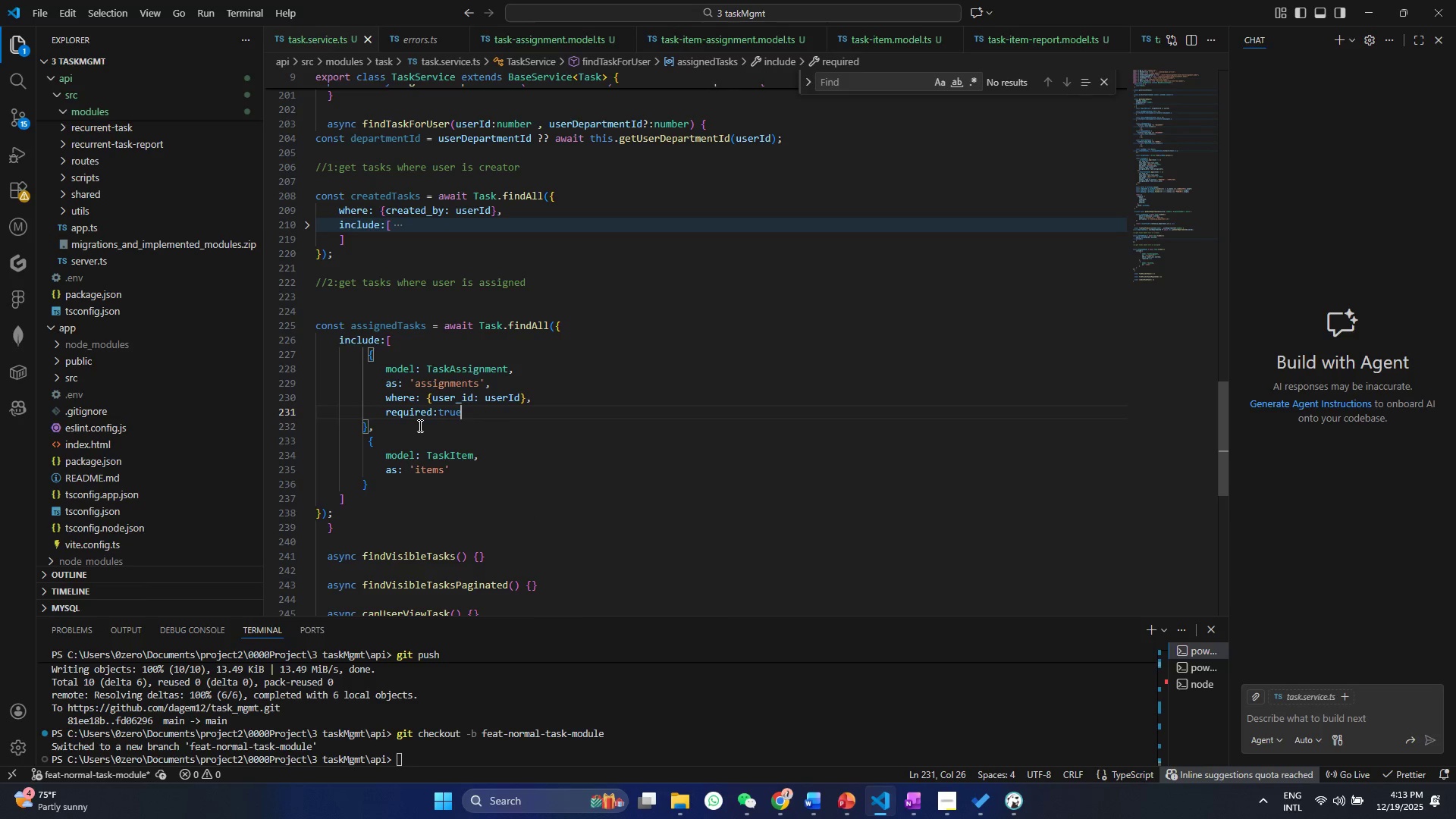 
left_click([450, 409])
 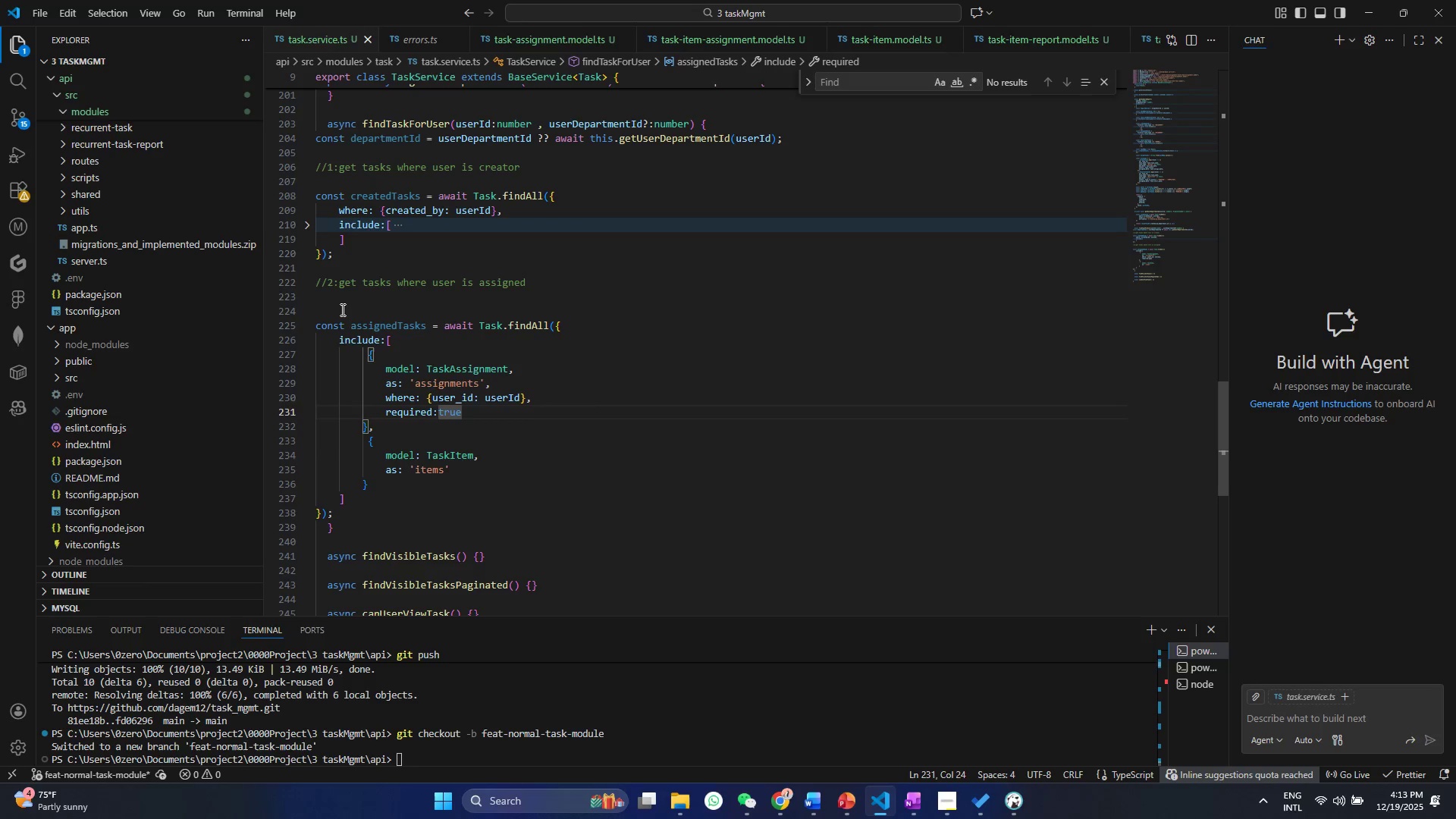 
left_click([341, 309])
 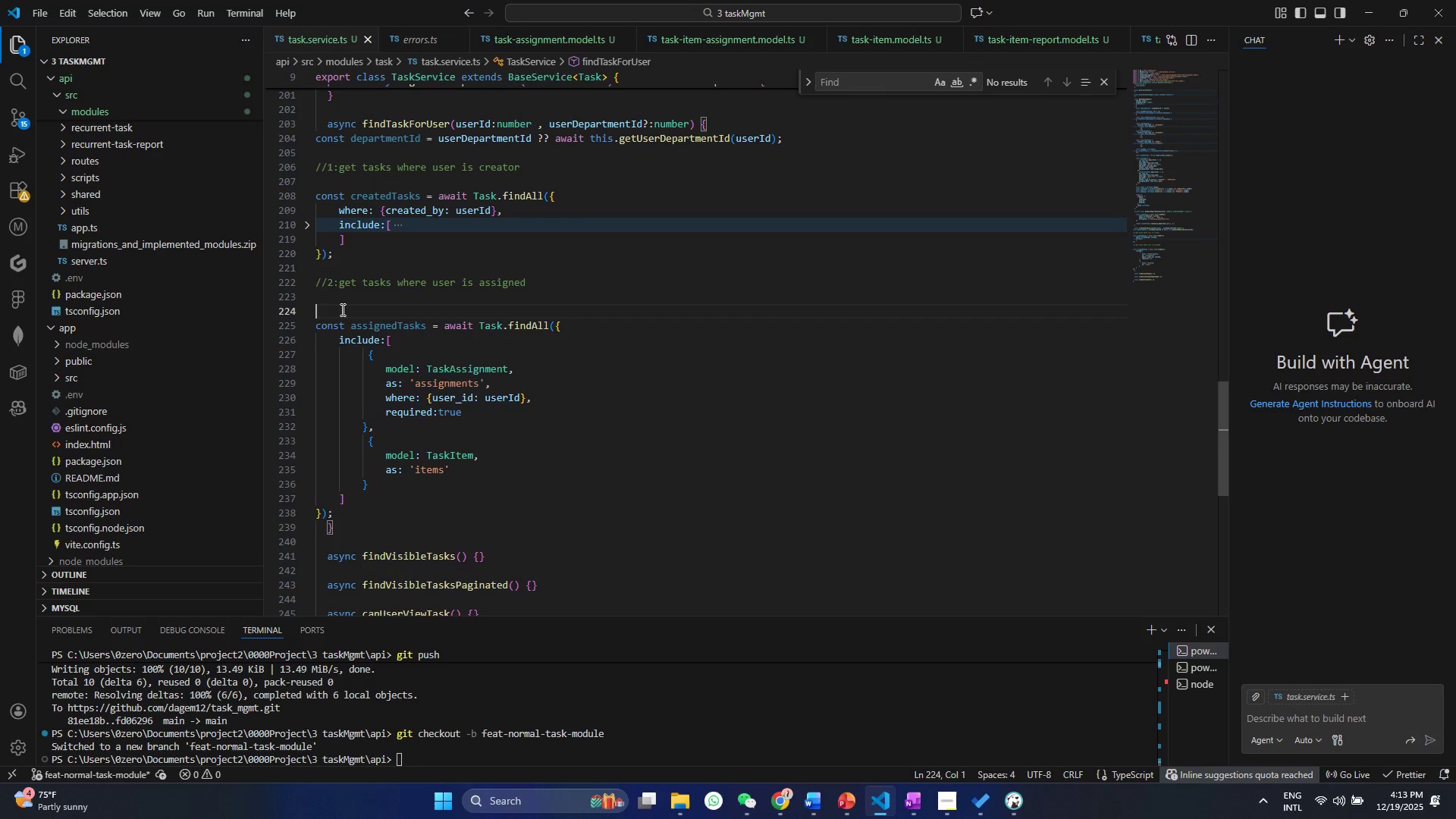 
key(Backspace)
 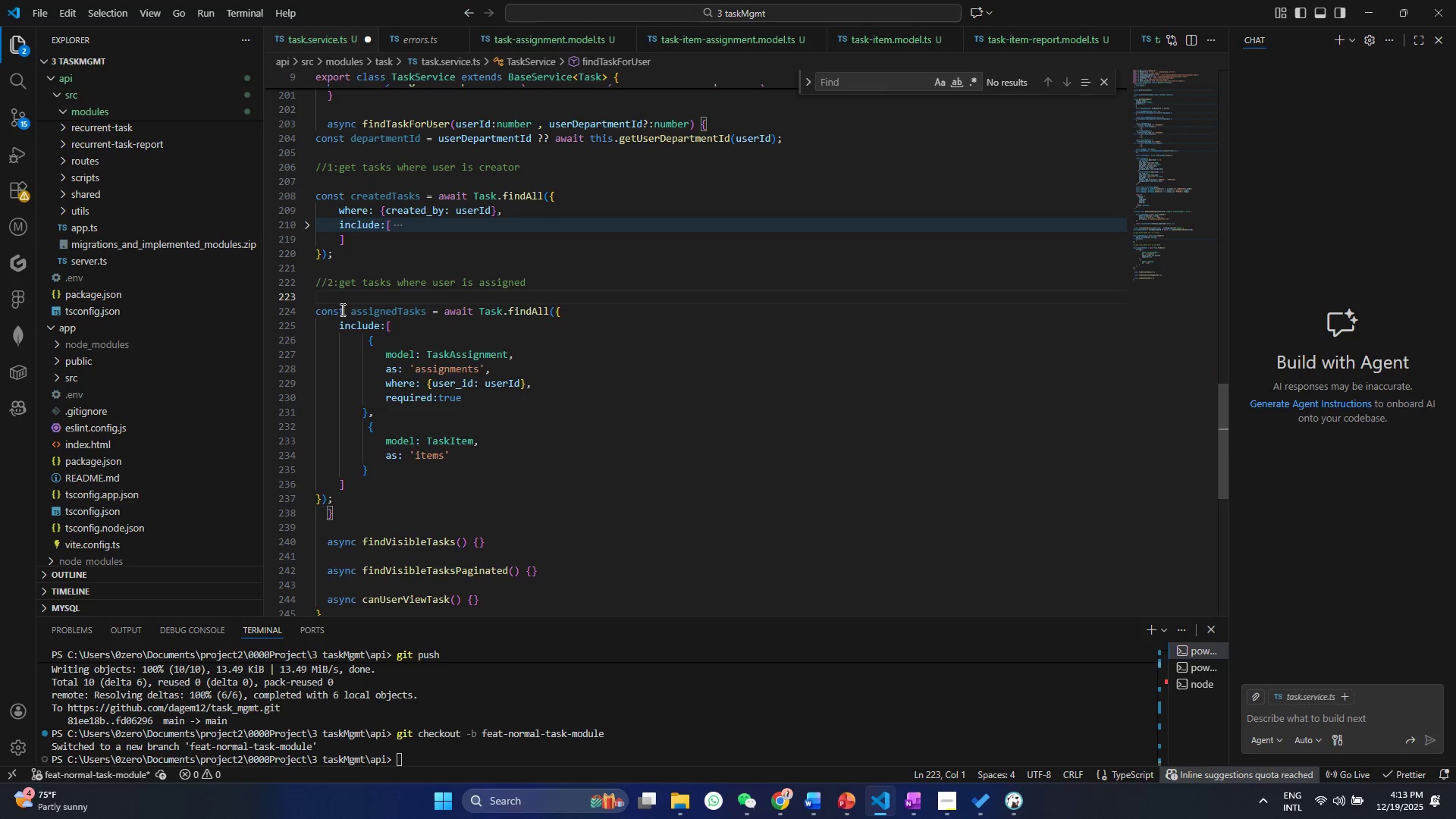 
key(Backspace)
 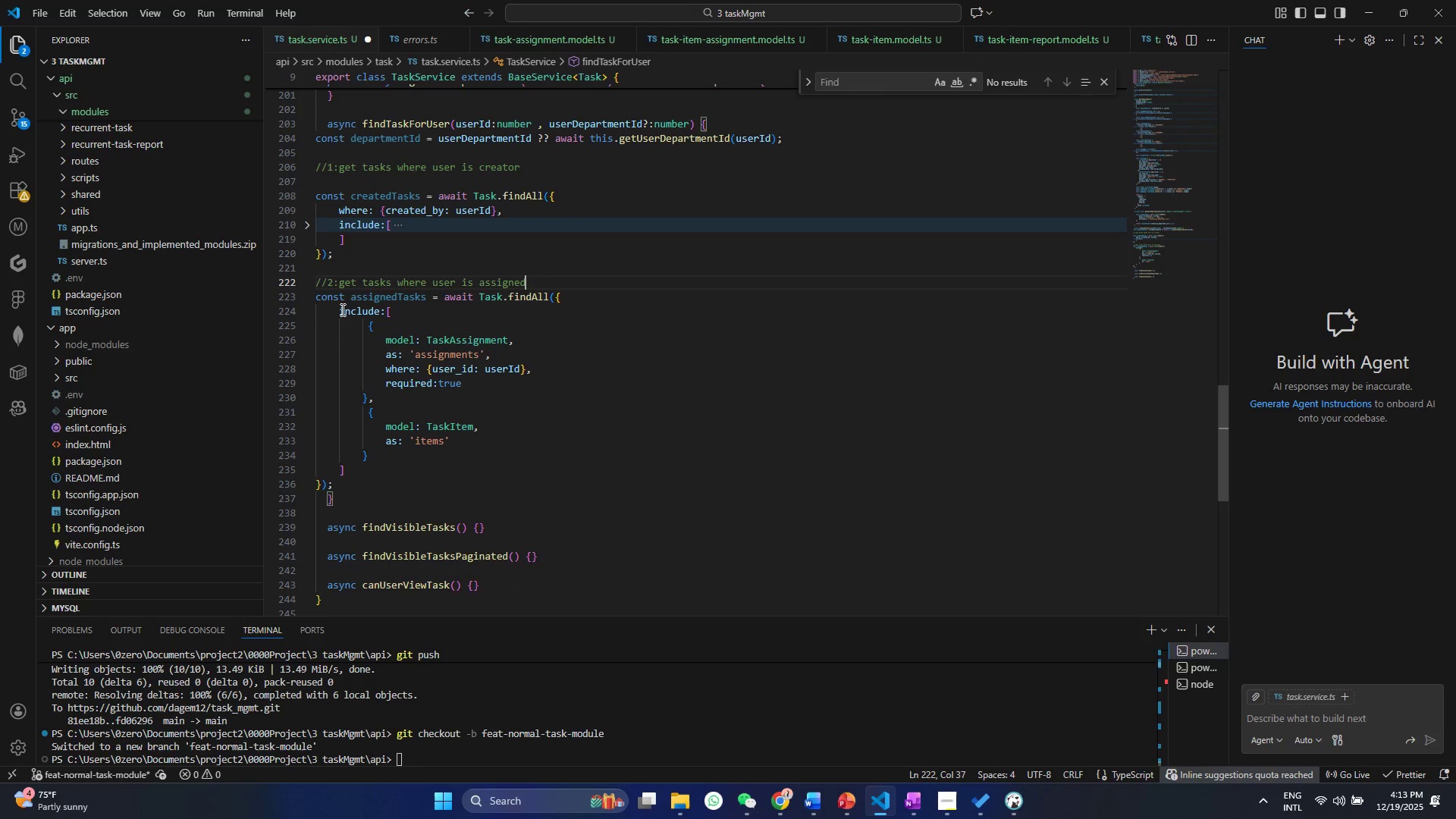 
key(Control+ControlLeft)
 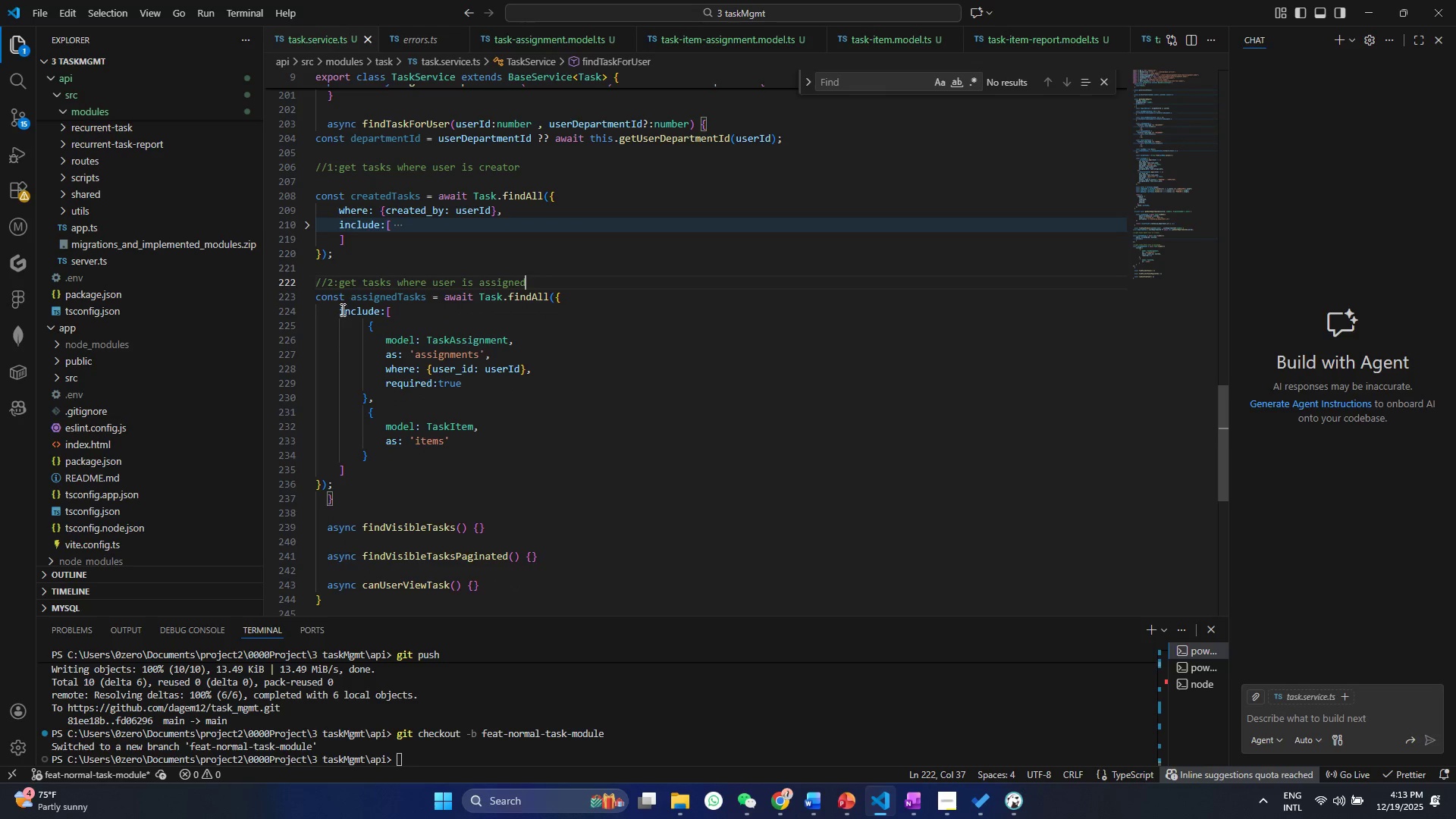 
key(Control+S)
 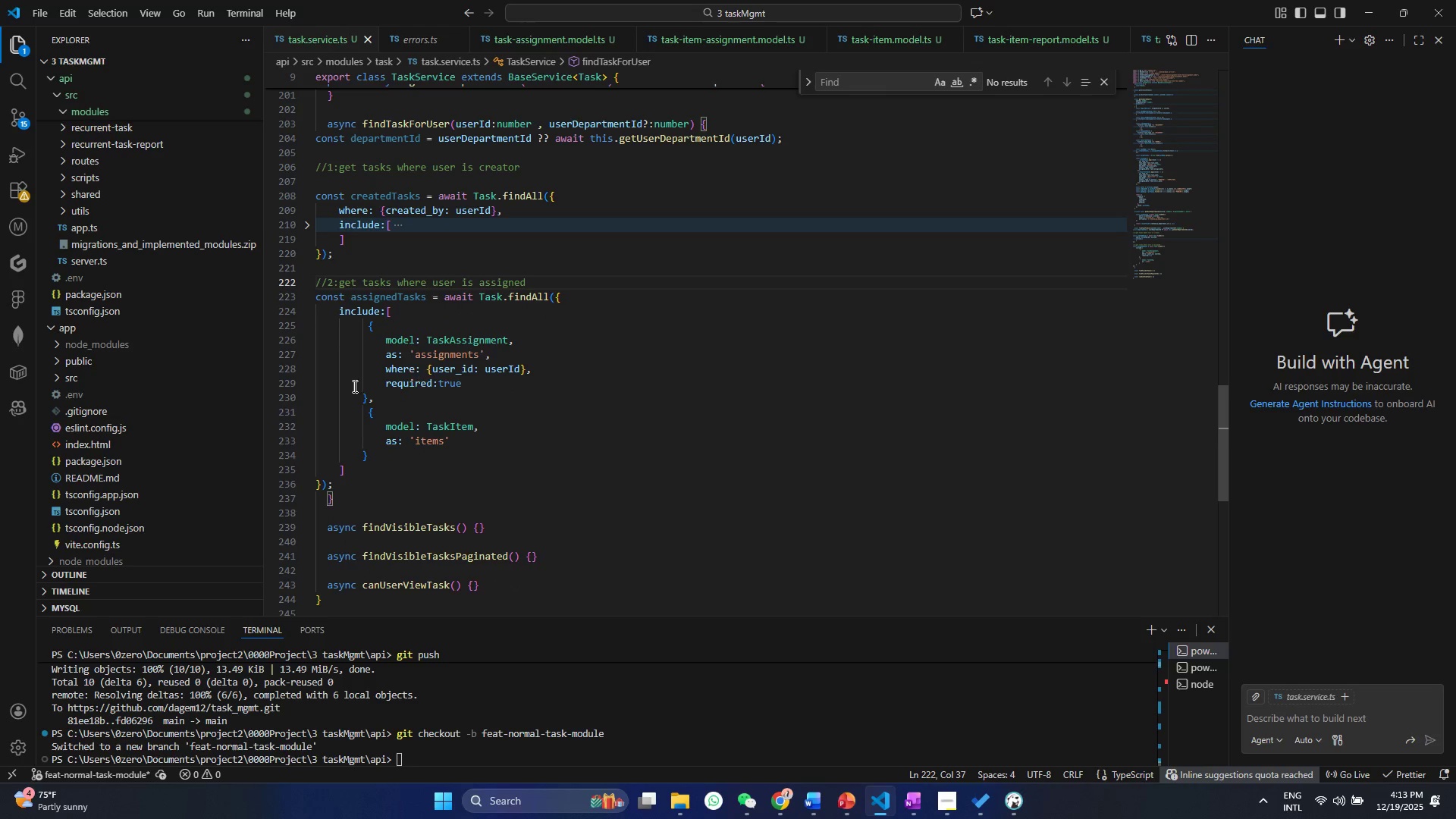 
scroll: coordinate [408, 337], scroll_direction: up, amount: 1.0
 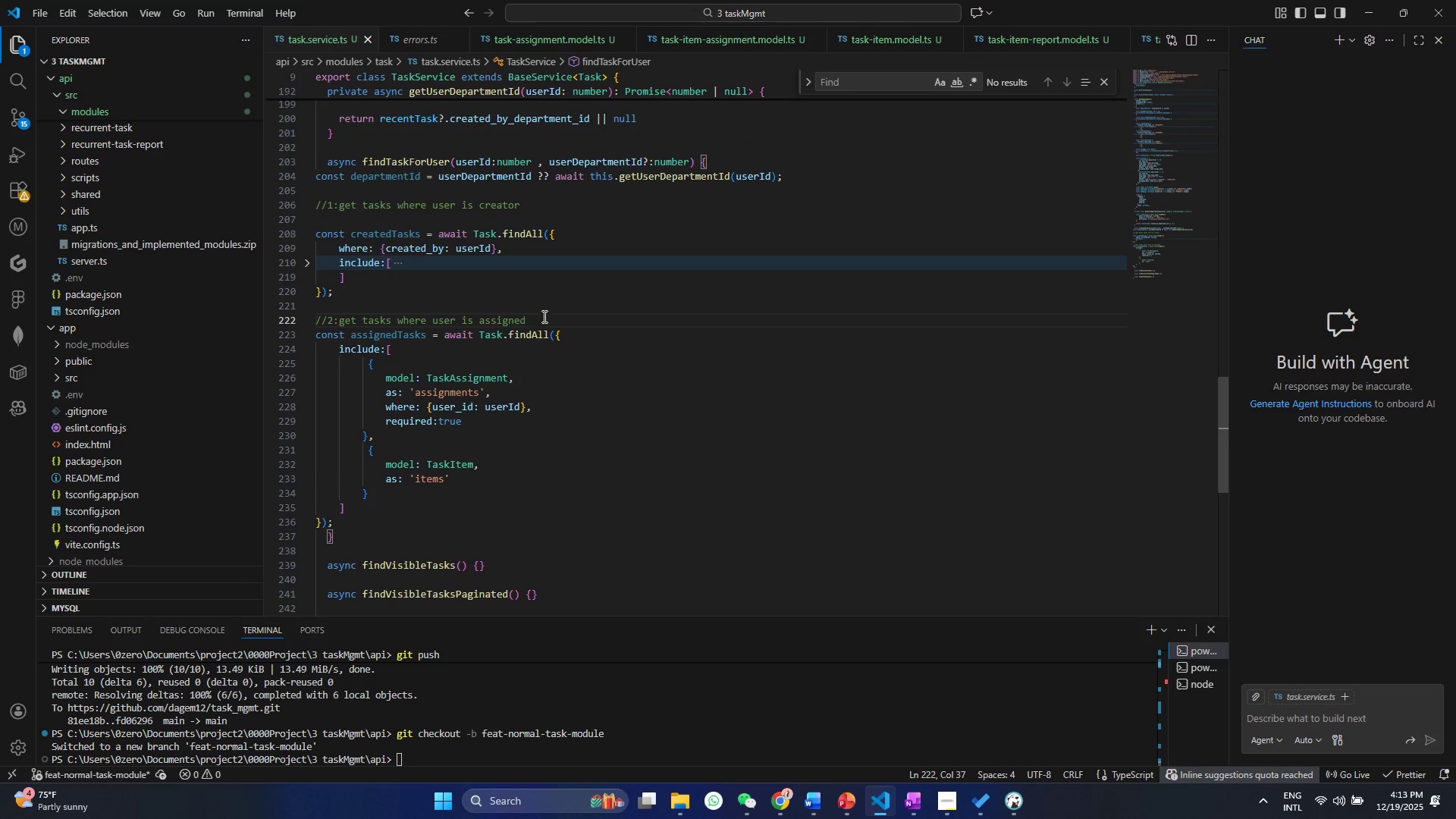 
left_click_drag(start_coordinate=[540, 315], to_coordinate=[295, 324])
 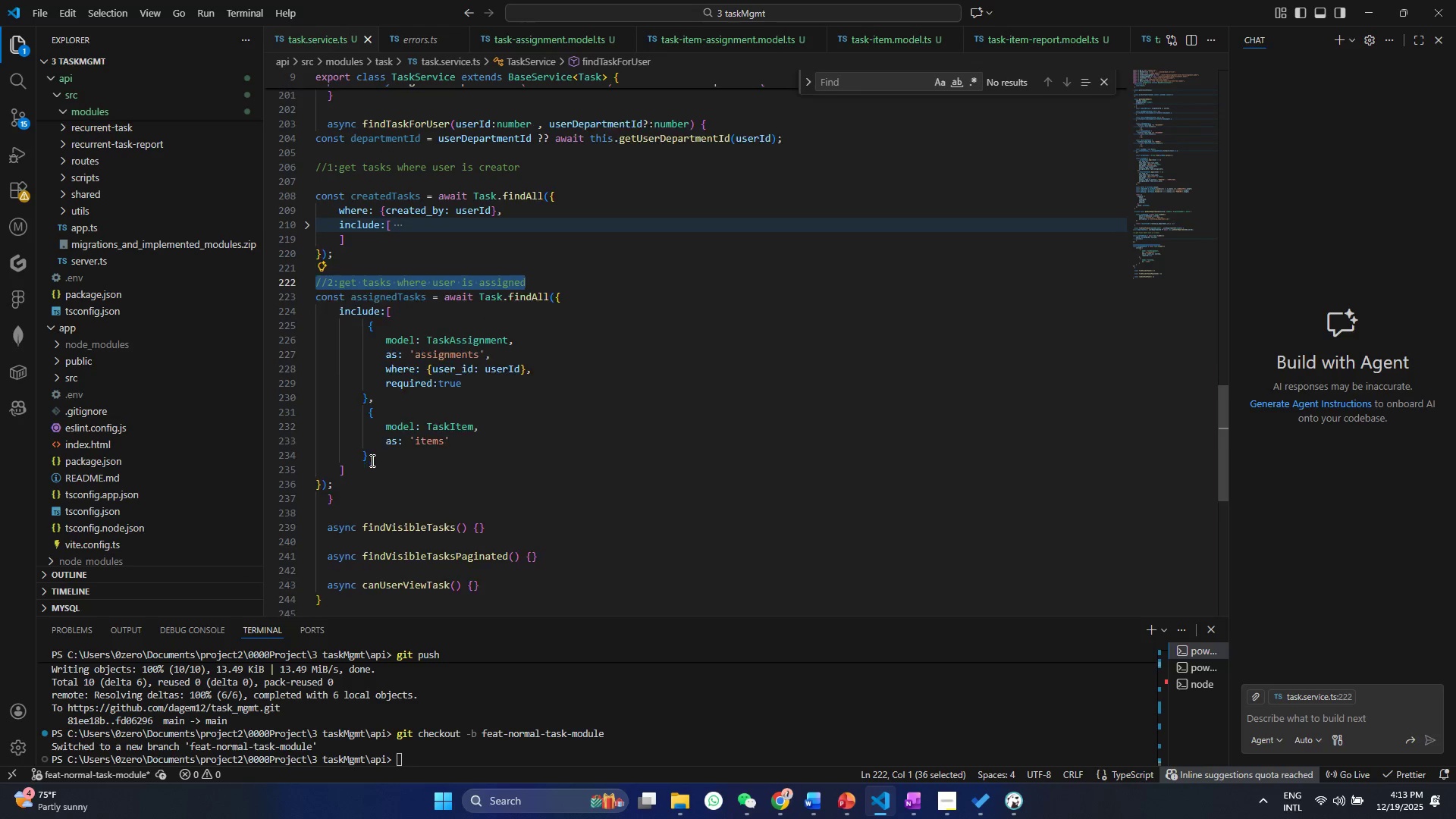 
key(Control+ControlLeft)
 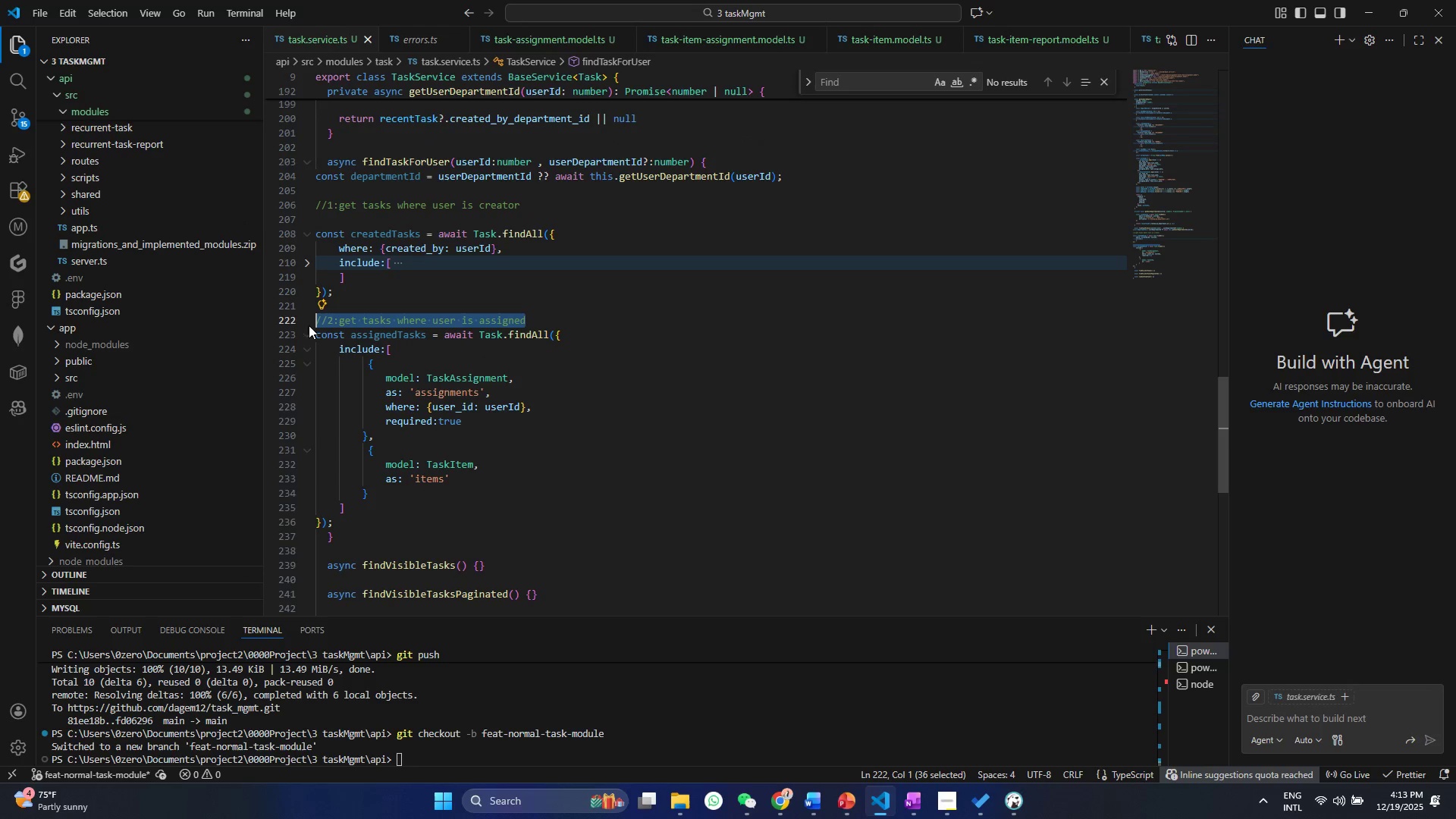 
key(Control+C)
 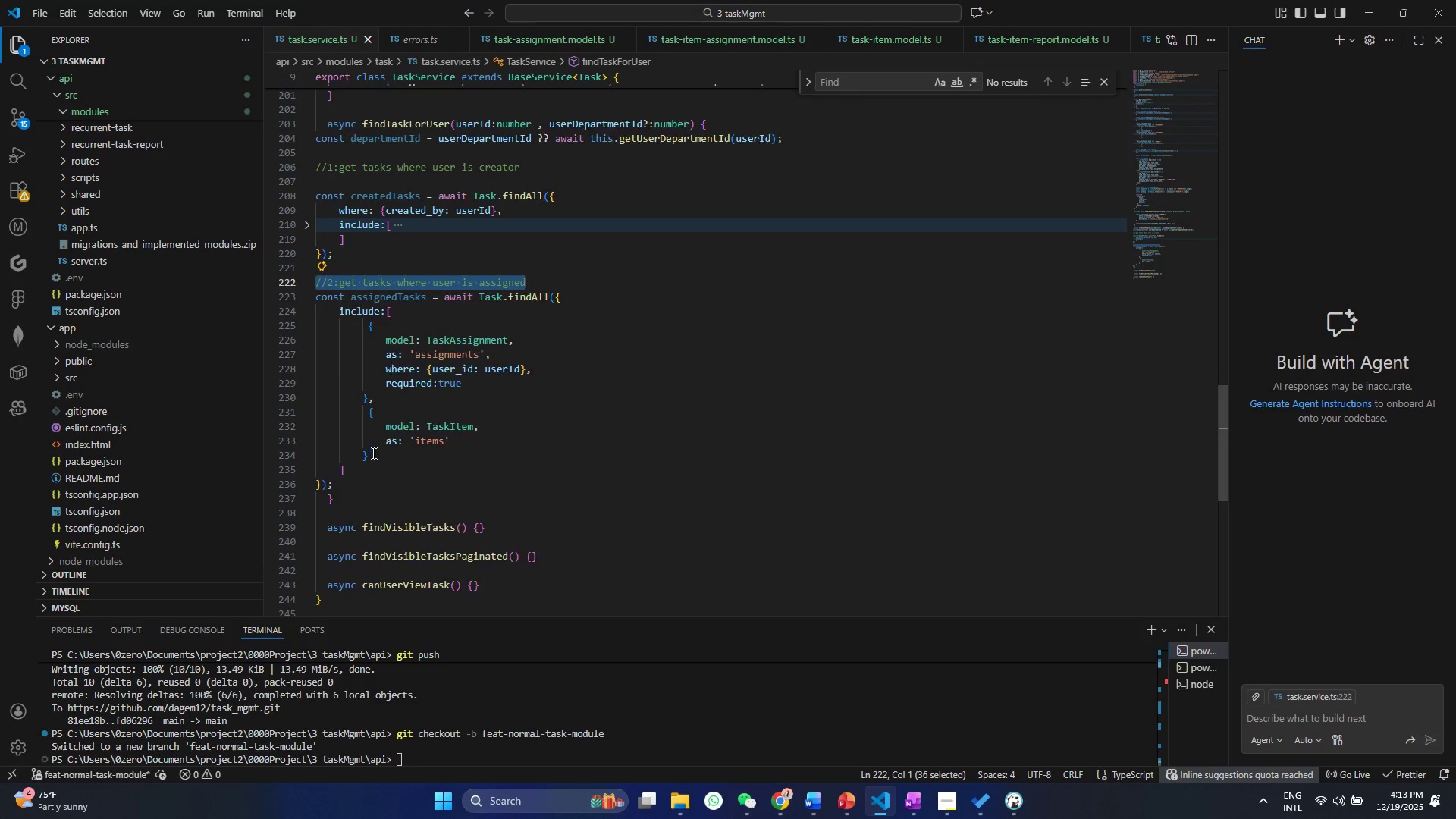 
left_click([351, 491])
 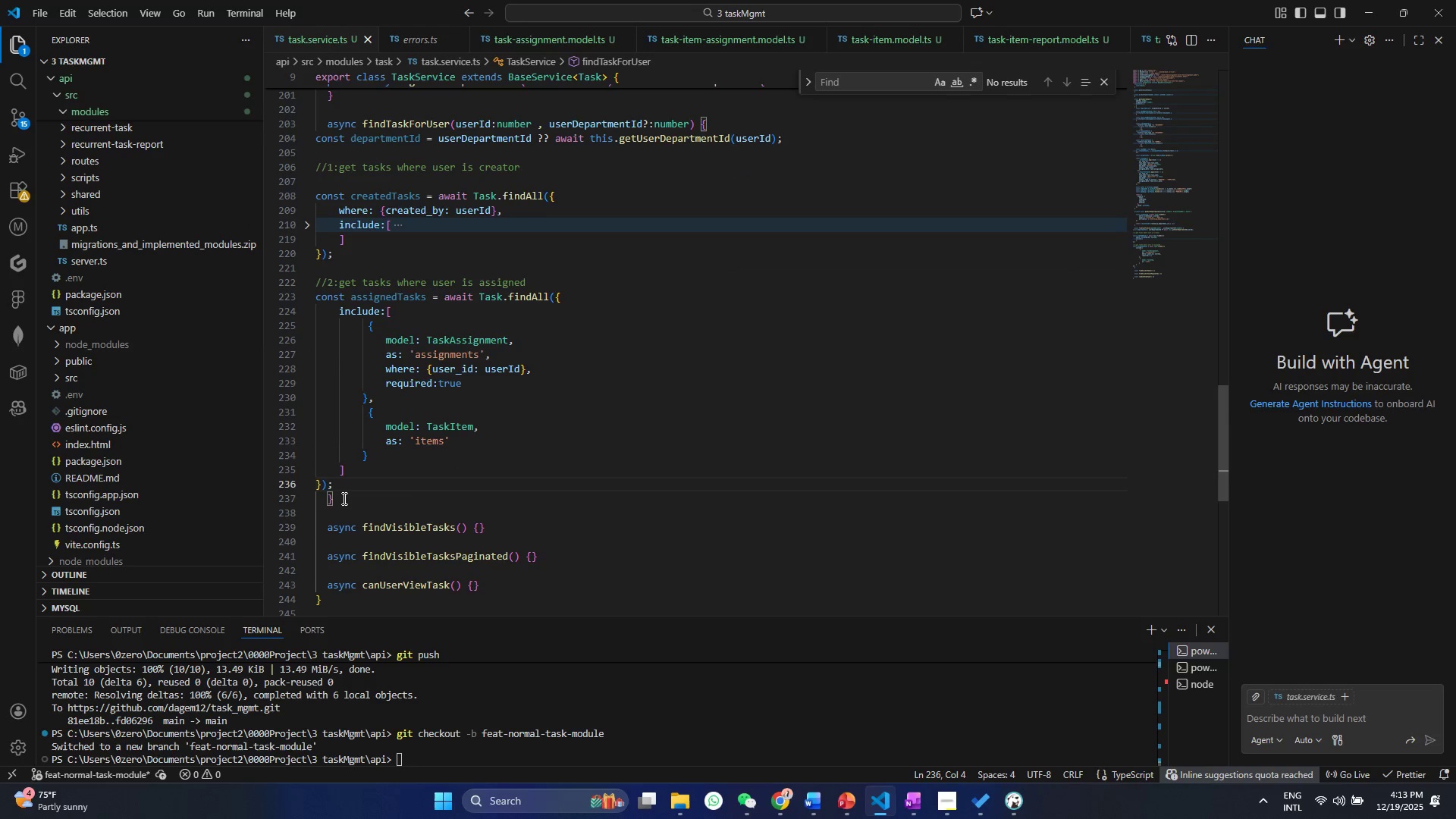 
scroll: coordinate [372, 453], scroll_direction: down, amount: 1.0
 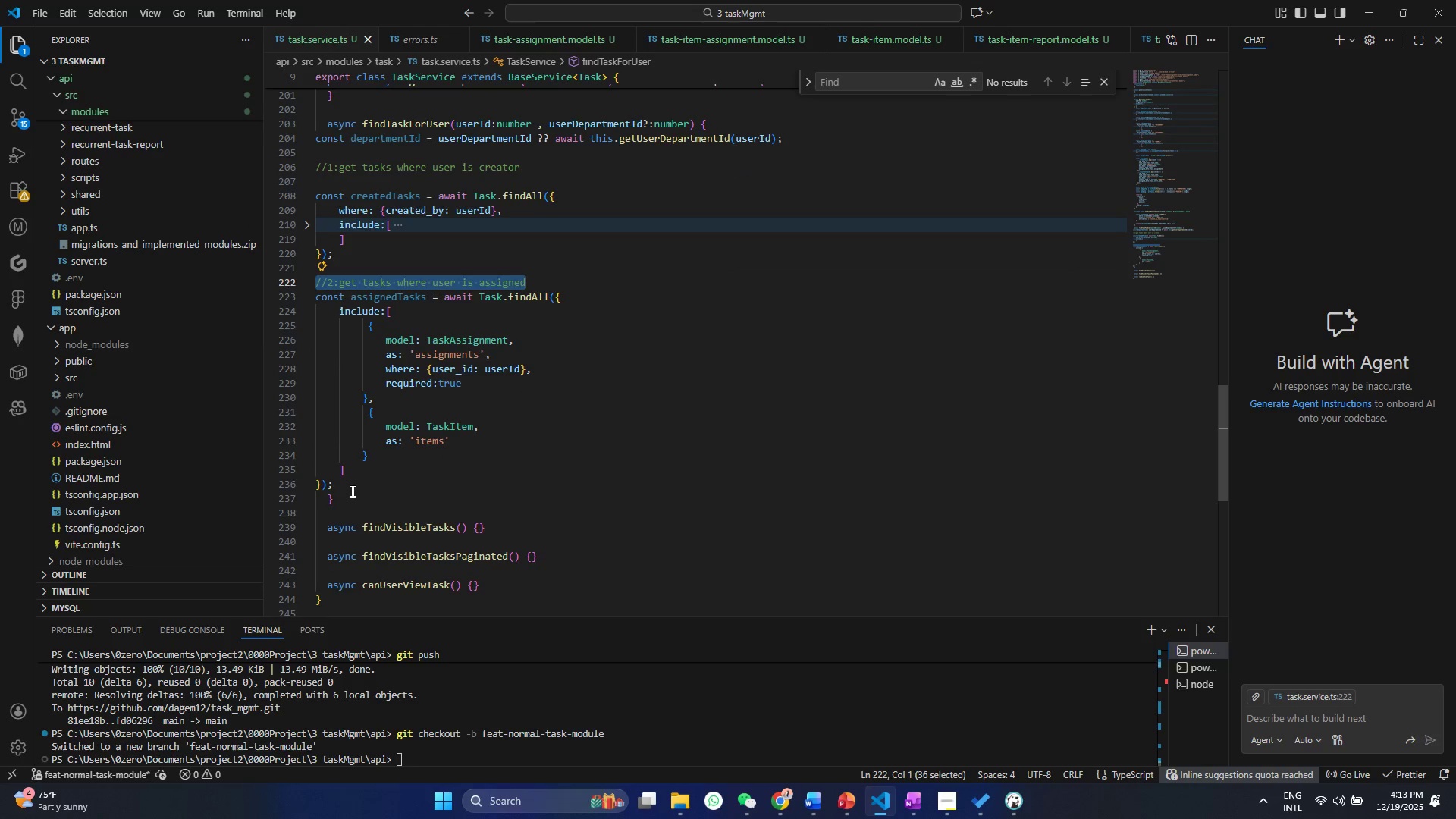 
left_click([343, 498])
 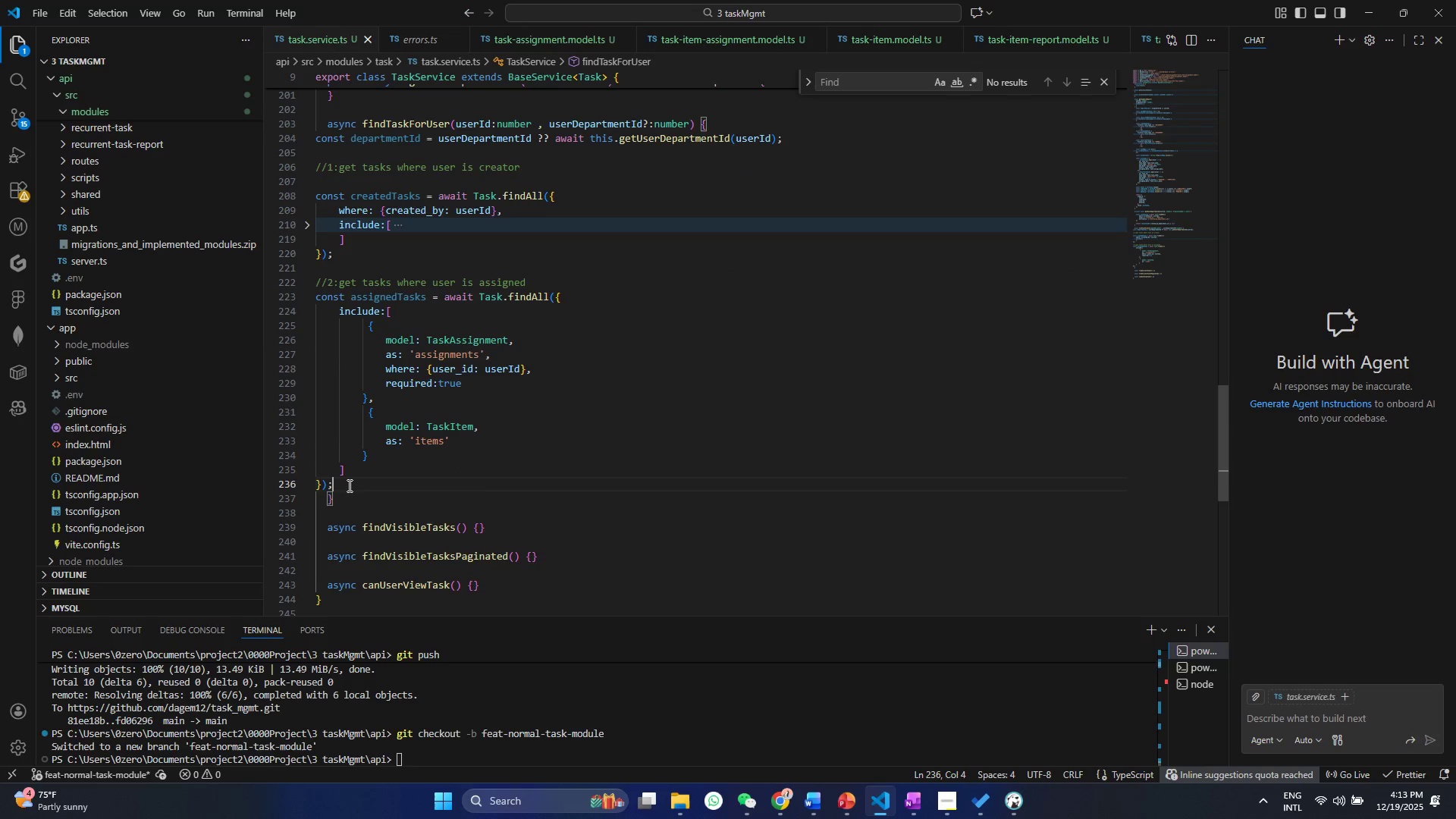 
double_click([347, 487])
 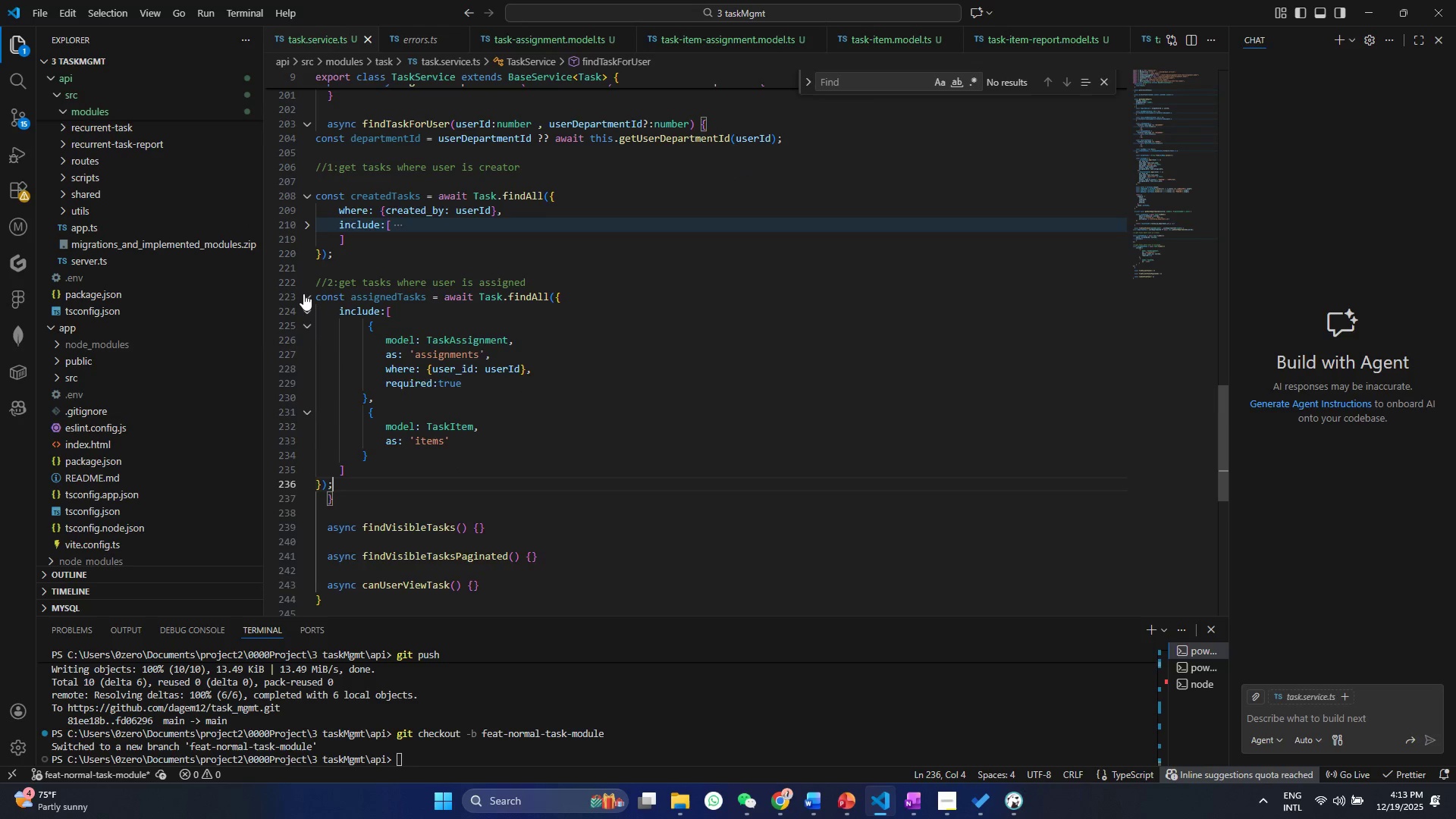 
left_click([303, 293])
 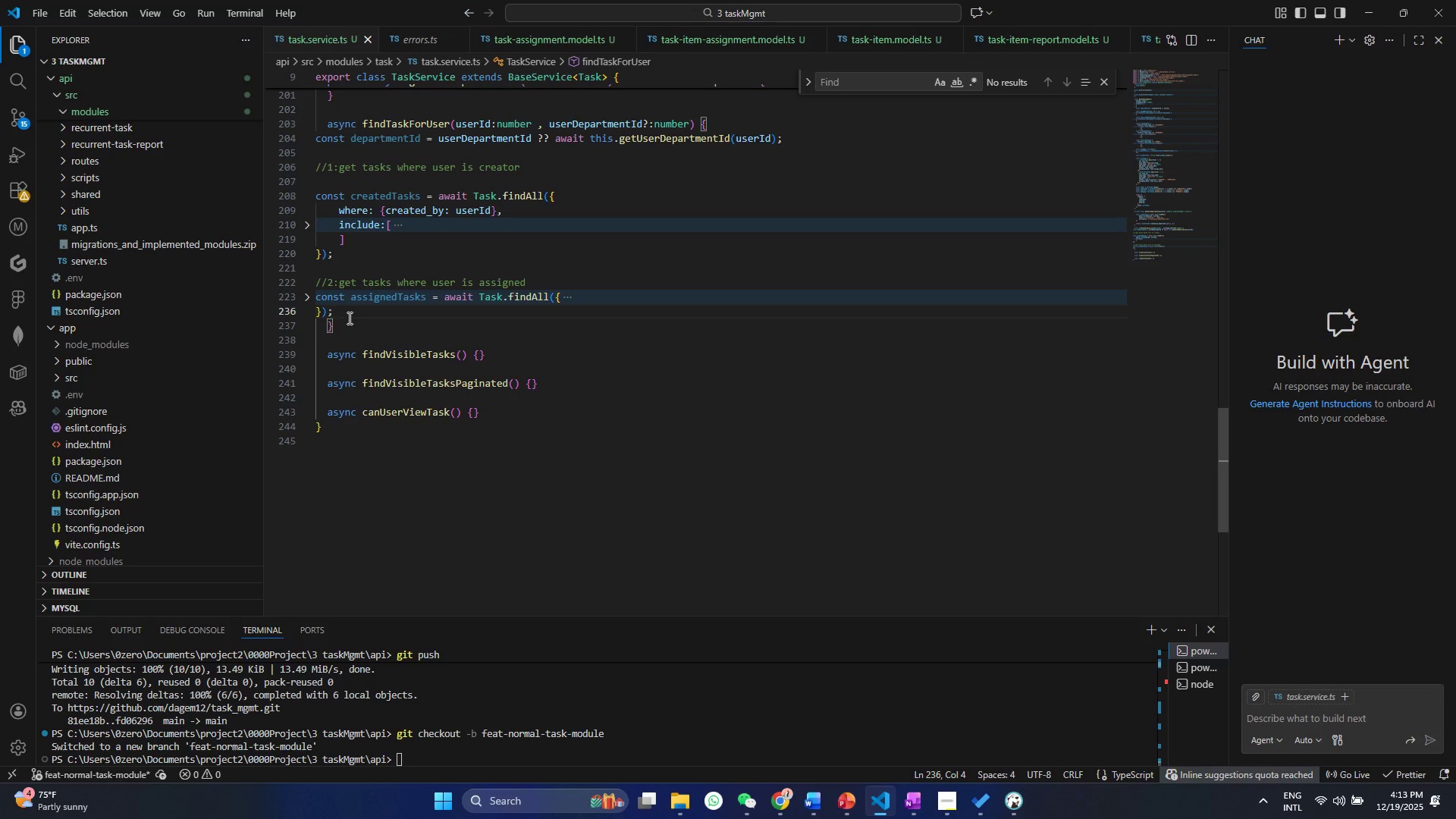 
left_click([348, 318])
 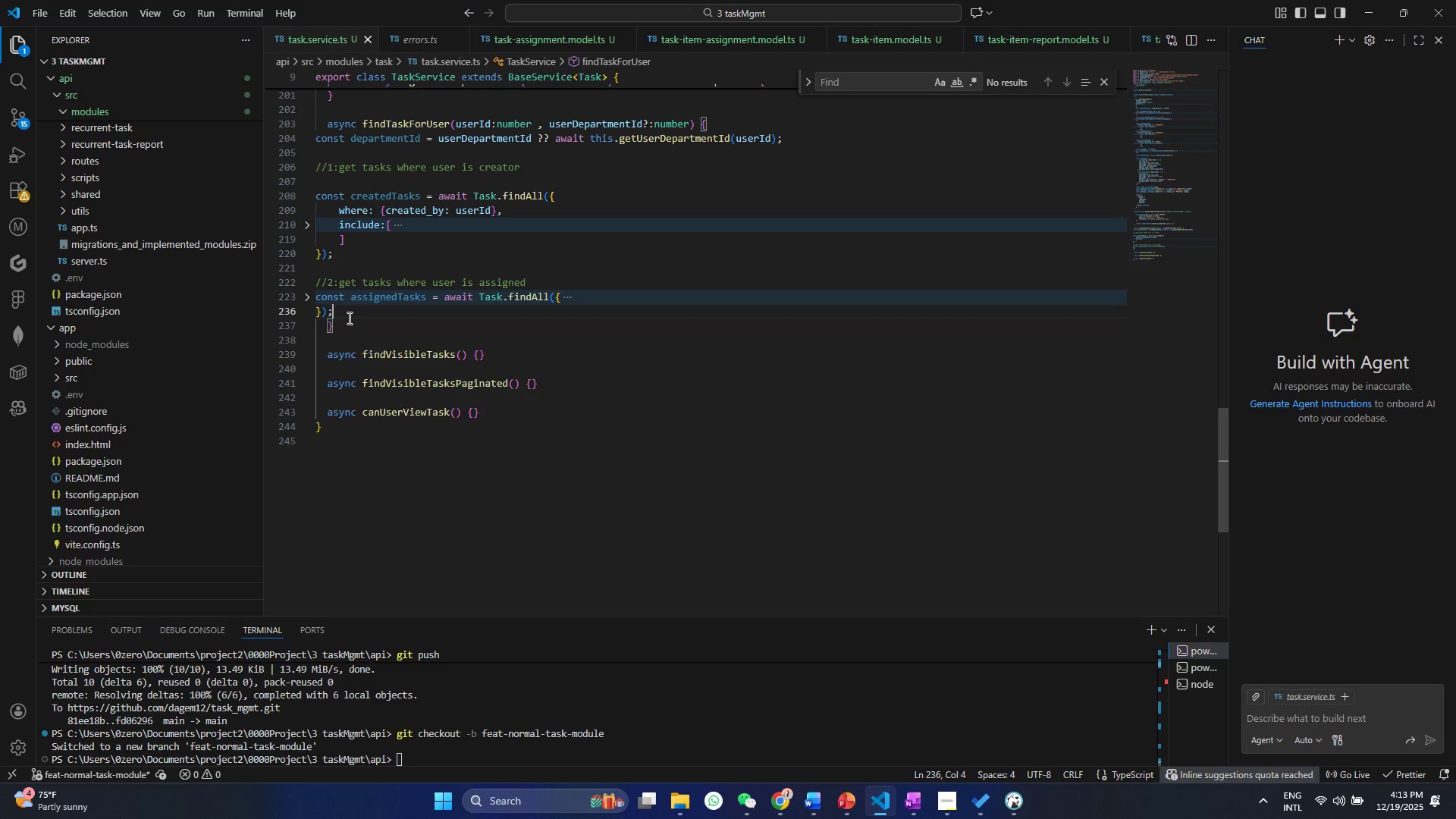 
key(Enter)
 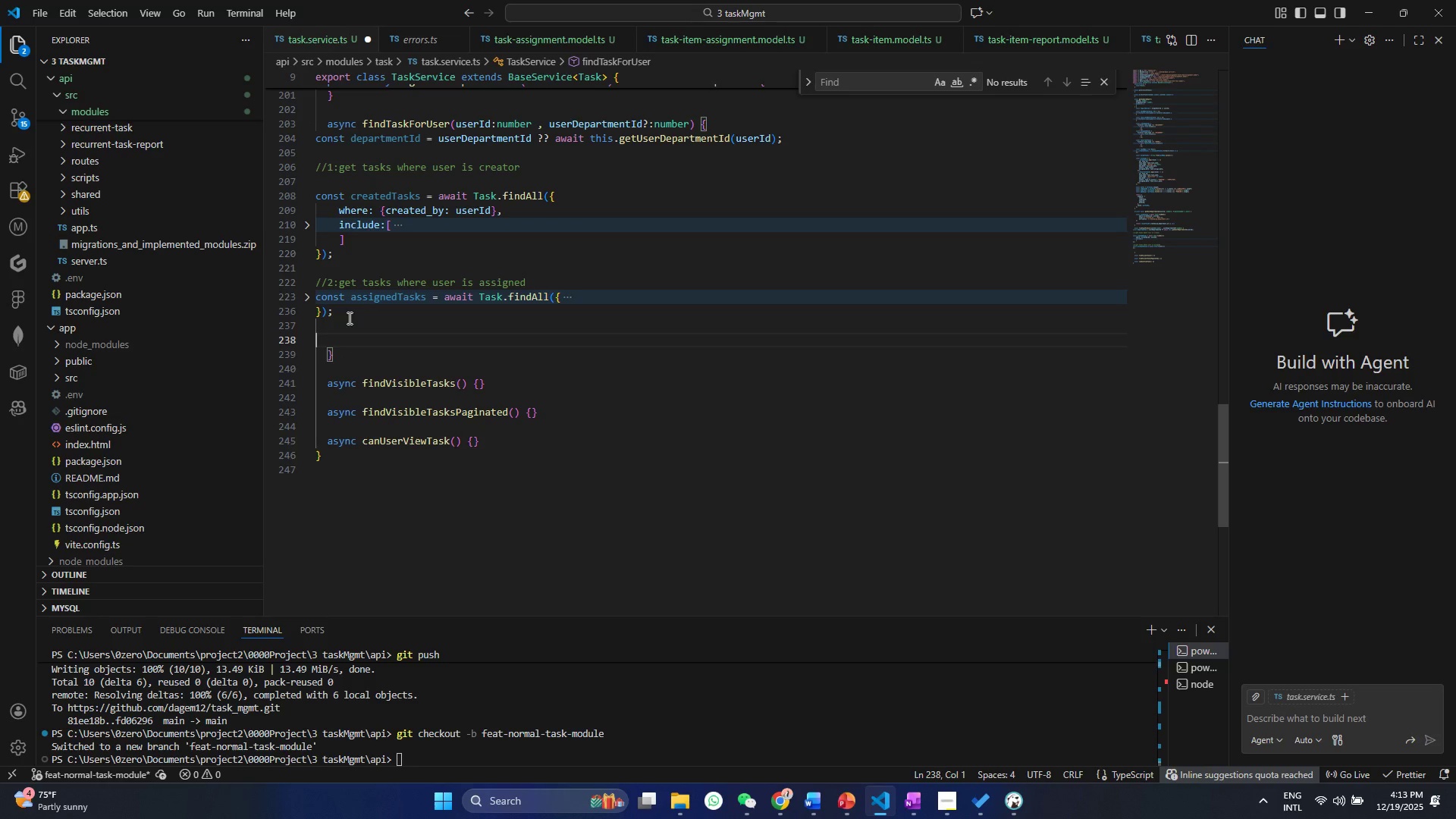 
key(Enter)
 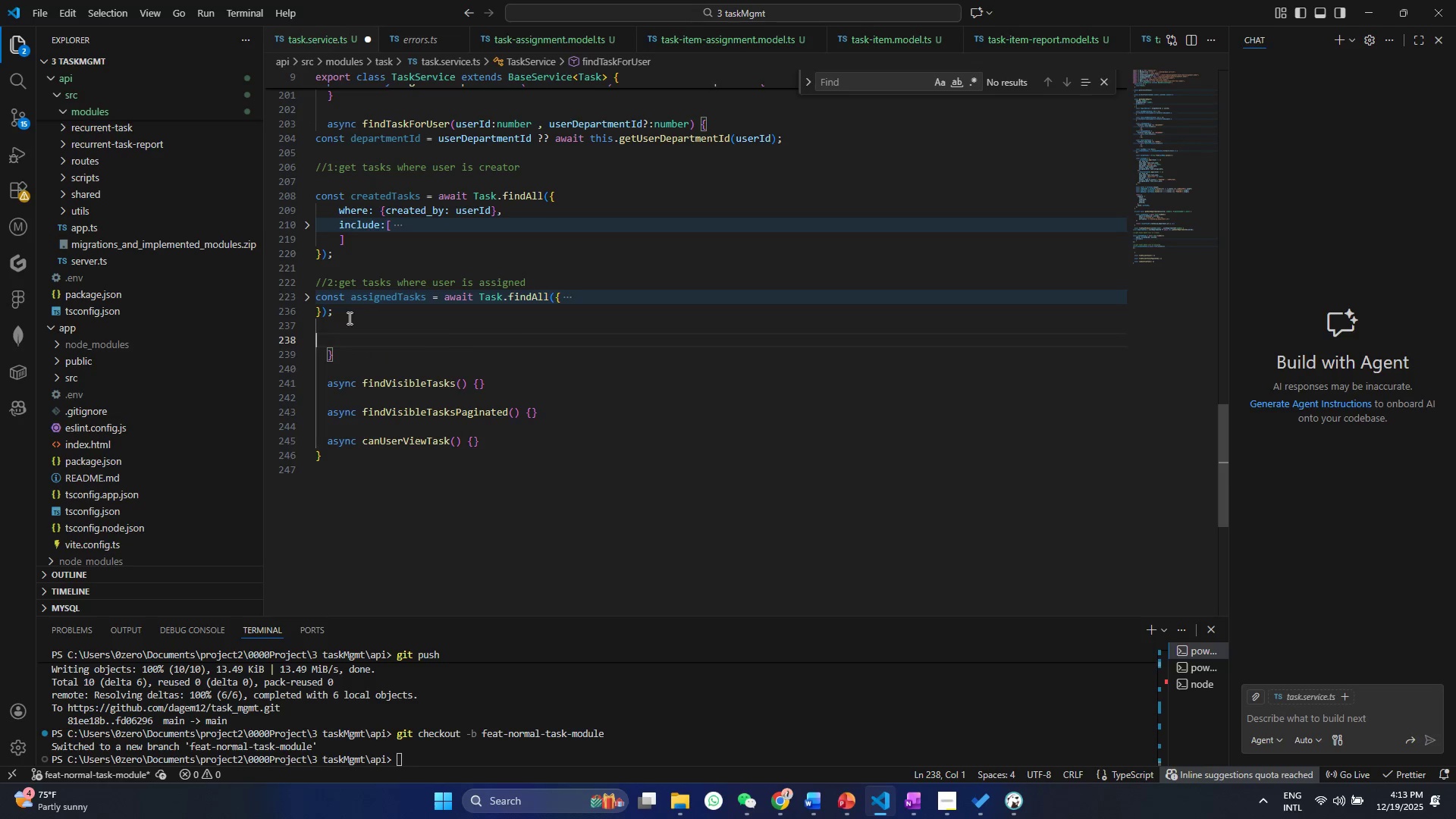 
key(Control+ControlLeft)
 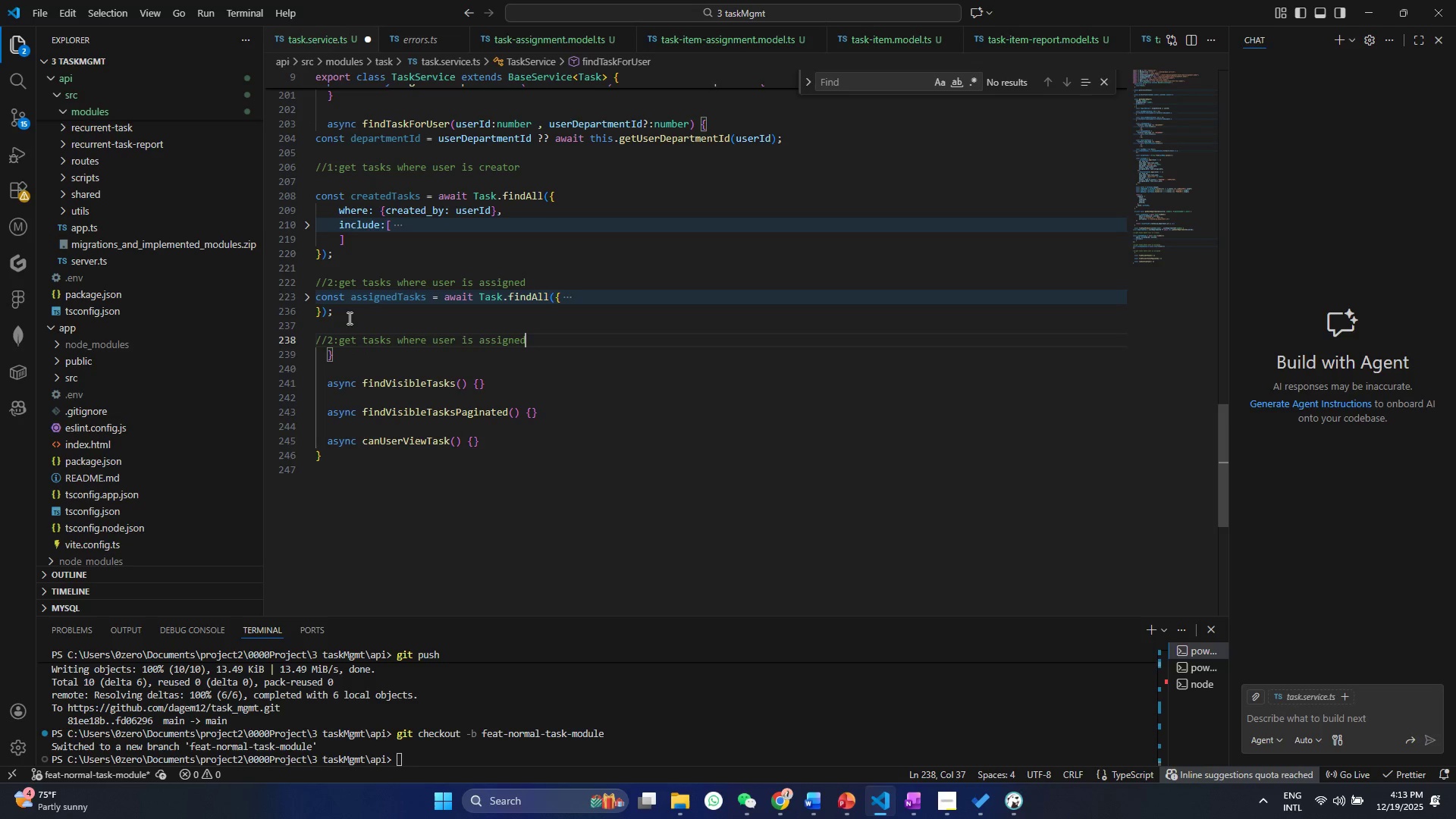 
key(Control+V)
 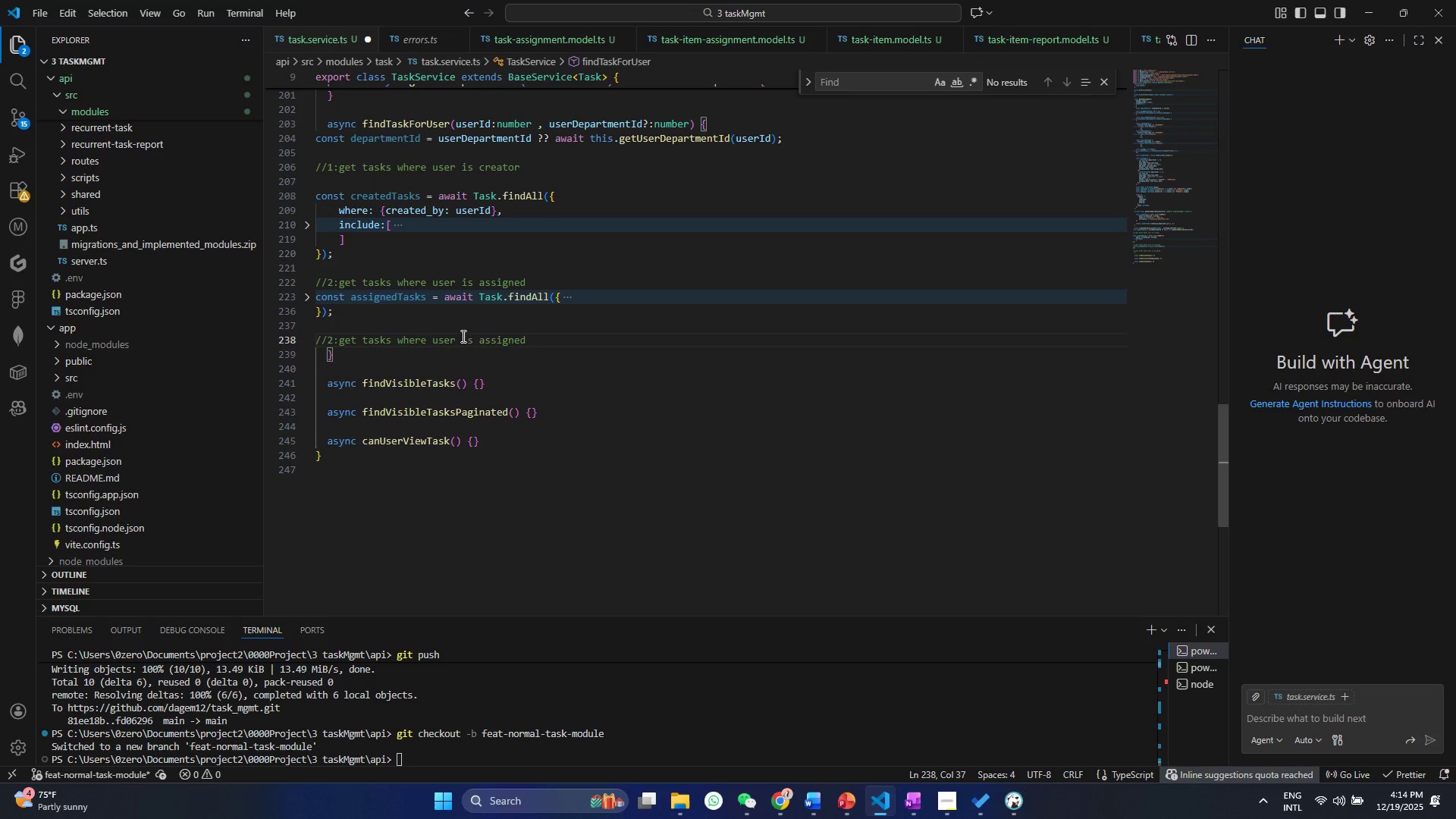 
left_click([462, 337])
 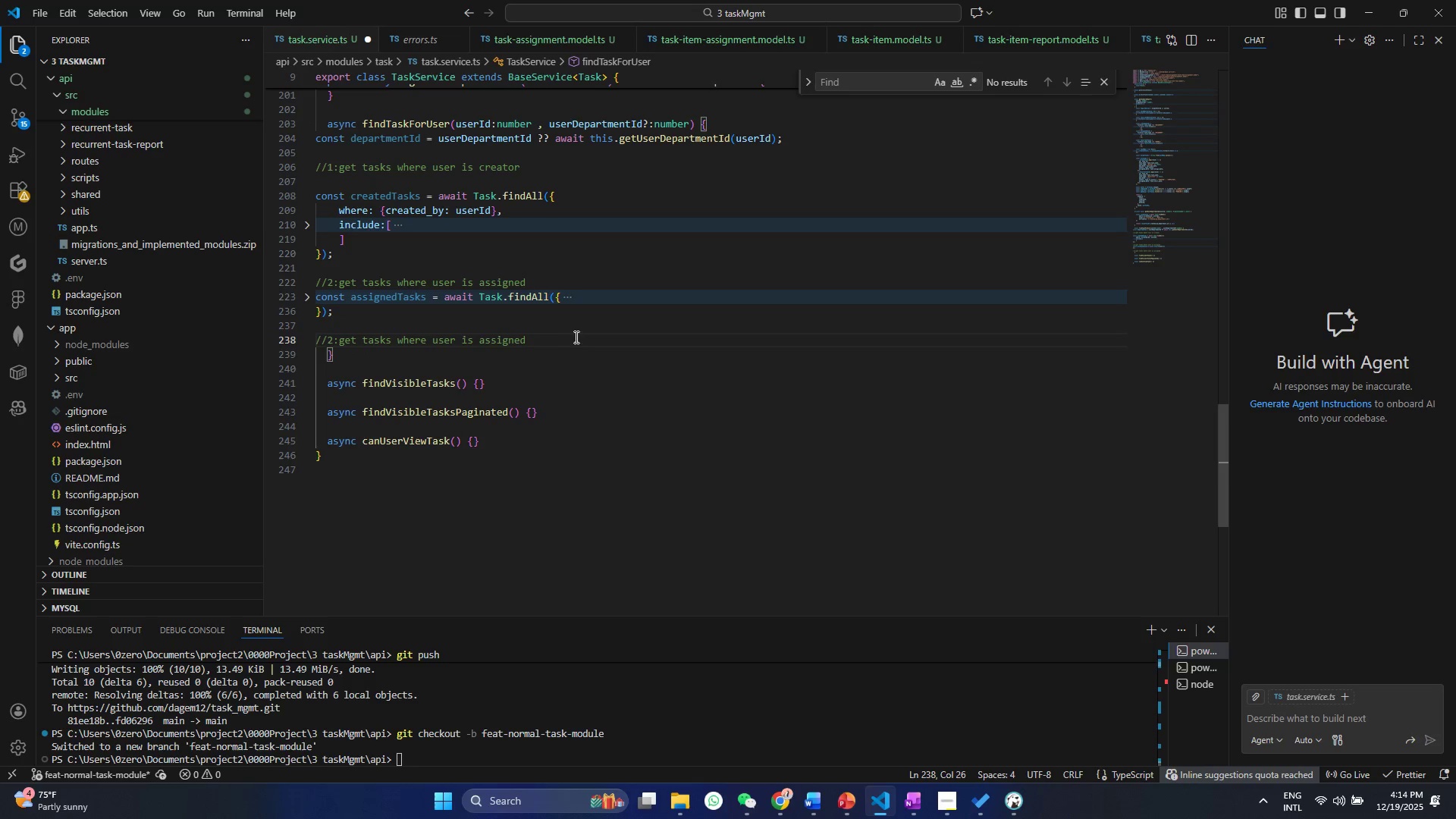 
left_click_drag(start_coordinate=[555, 337], to_coordinate=[457, 346])
 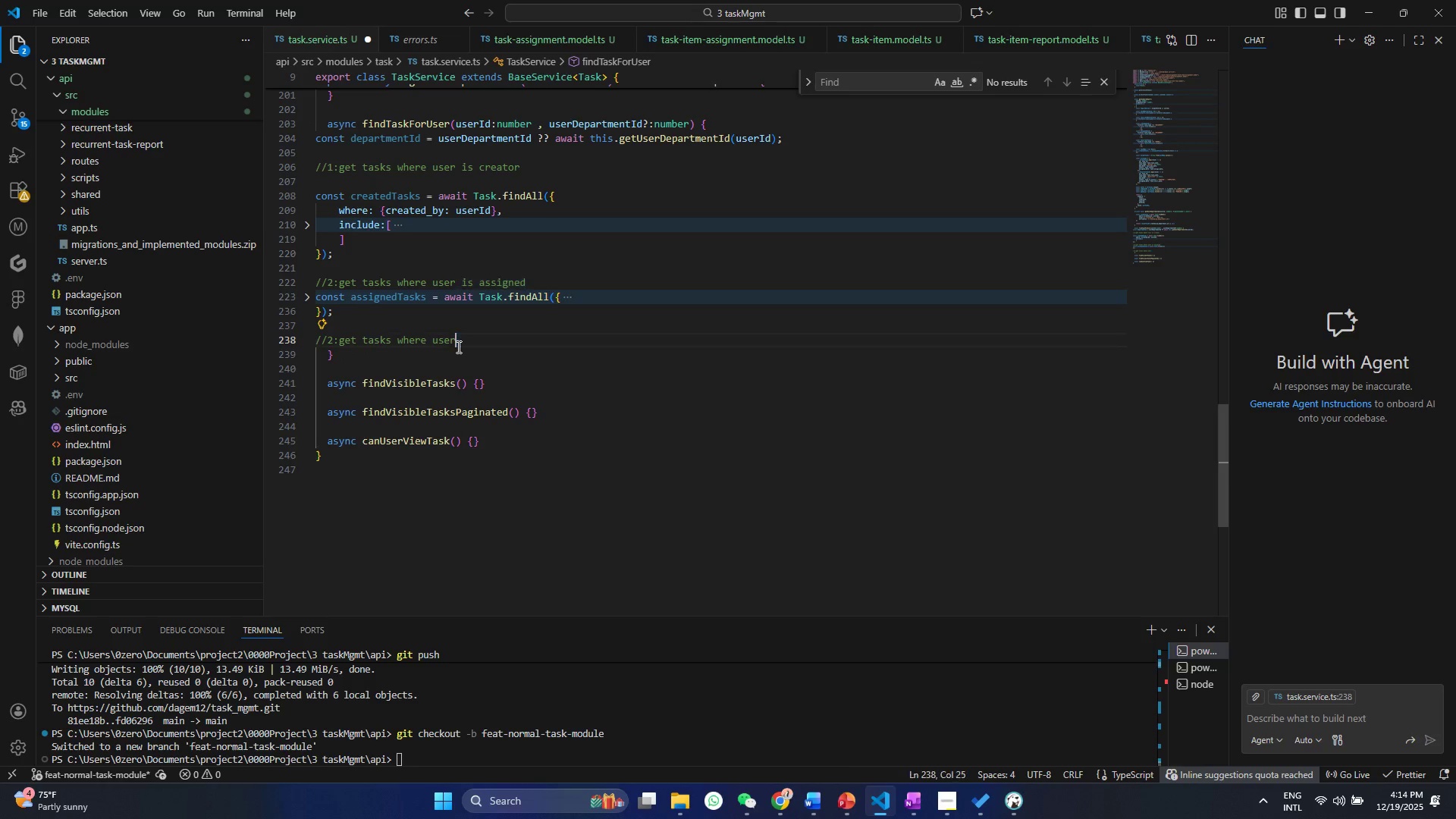 
key(Backspace)
type('s department is assigned)
 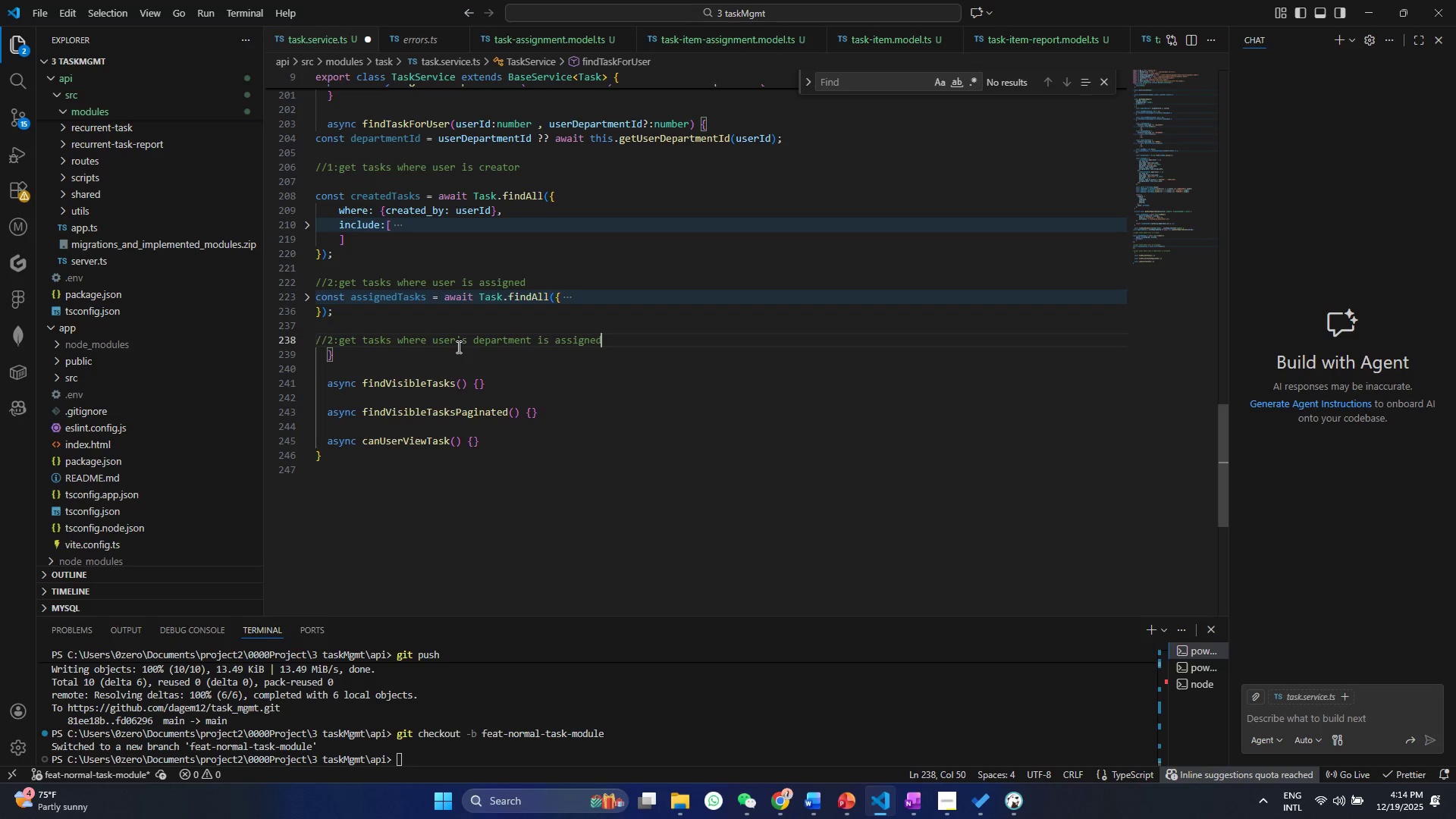 
key(Control+ControlLeft)
 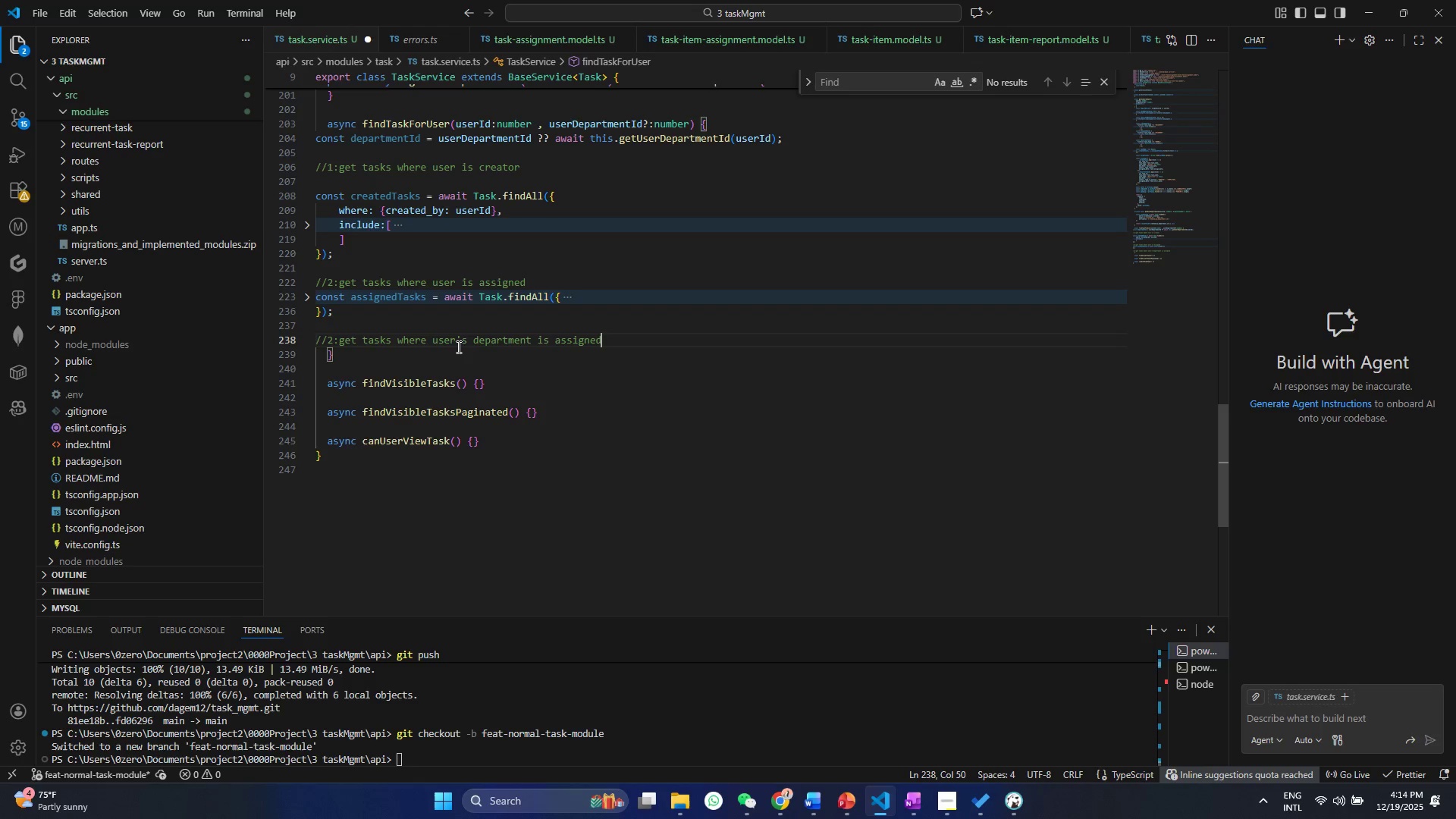 
key(Control+S)
 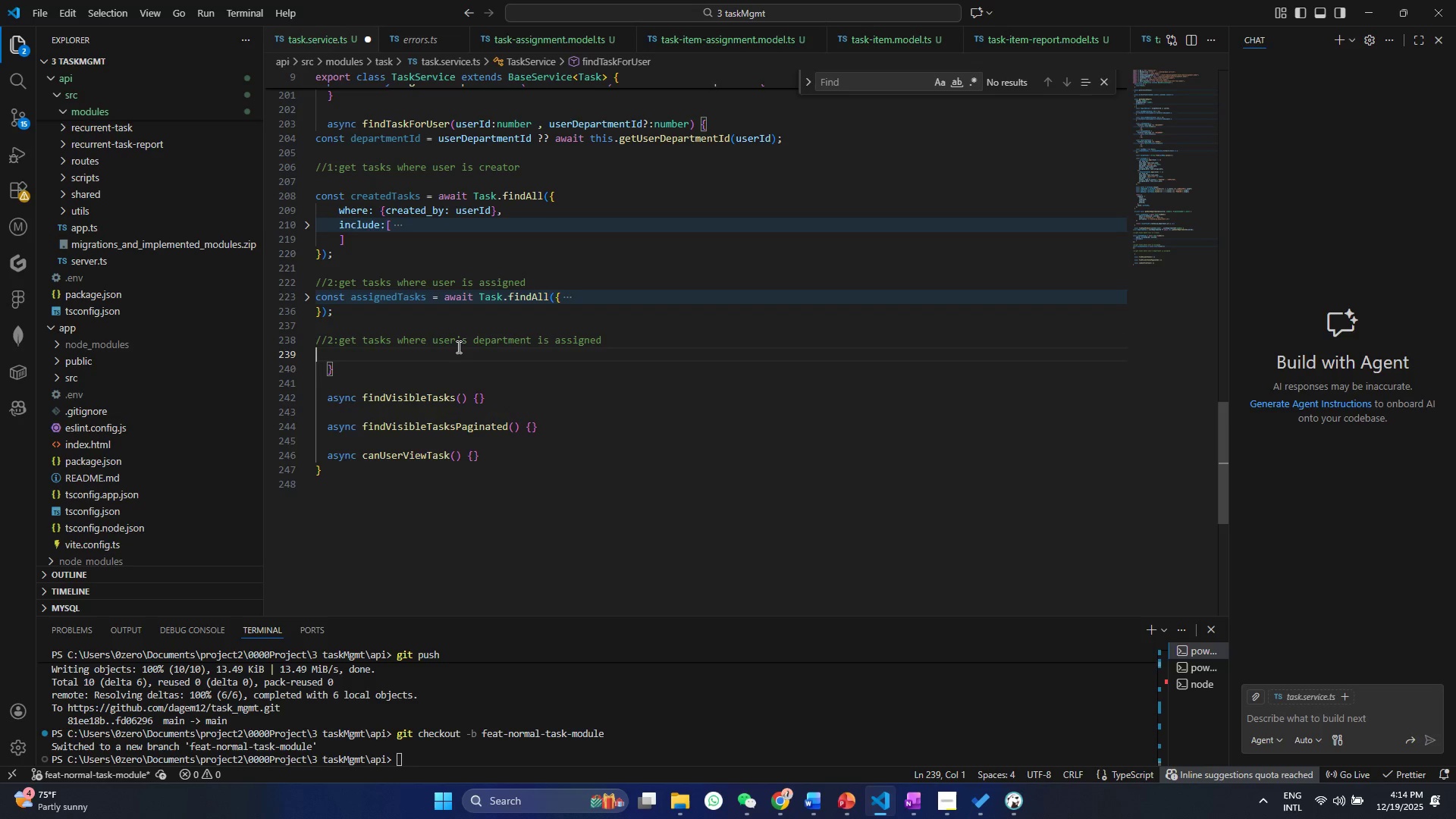 
key(Enter)
 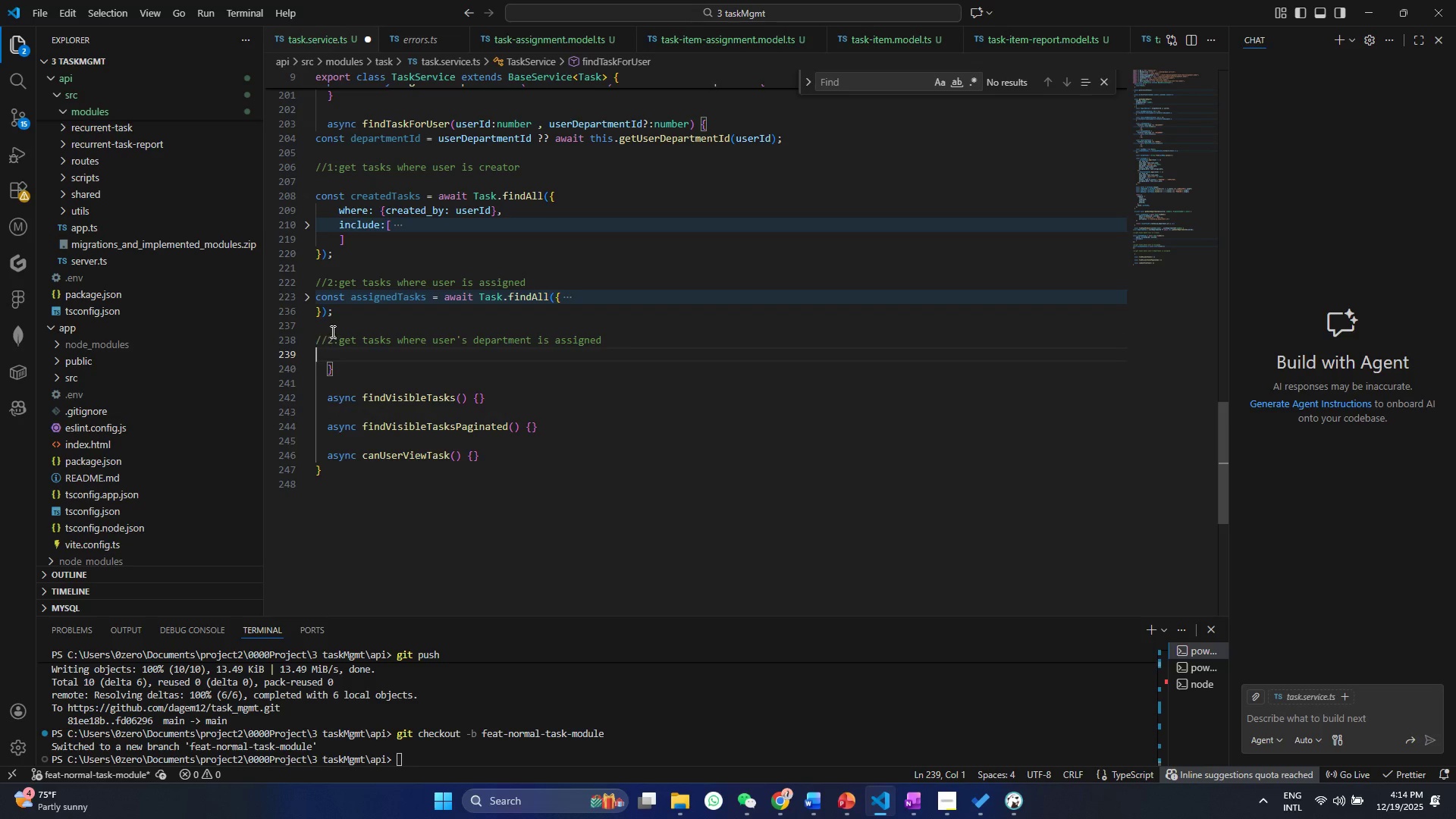 
double_click([331, 340])
 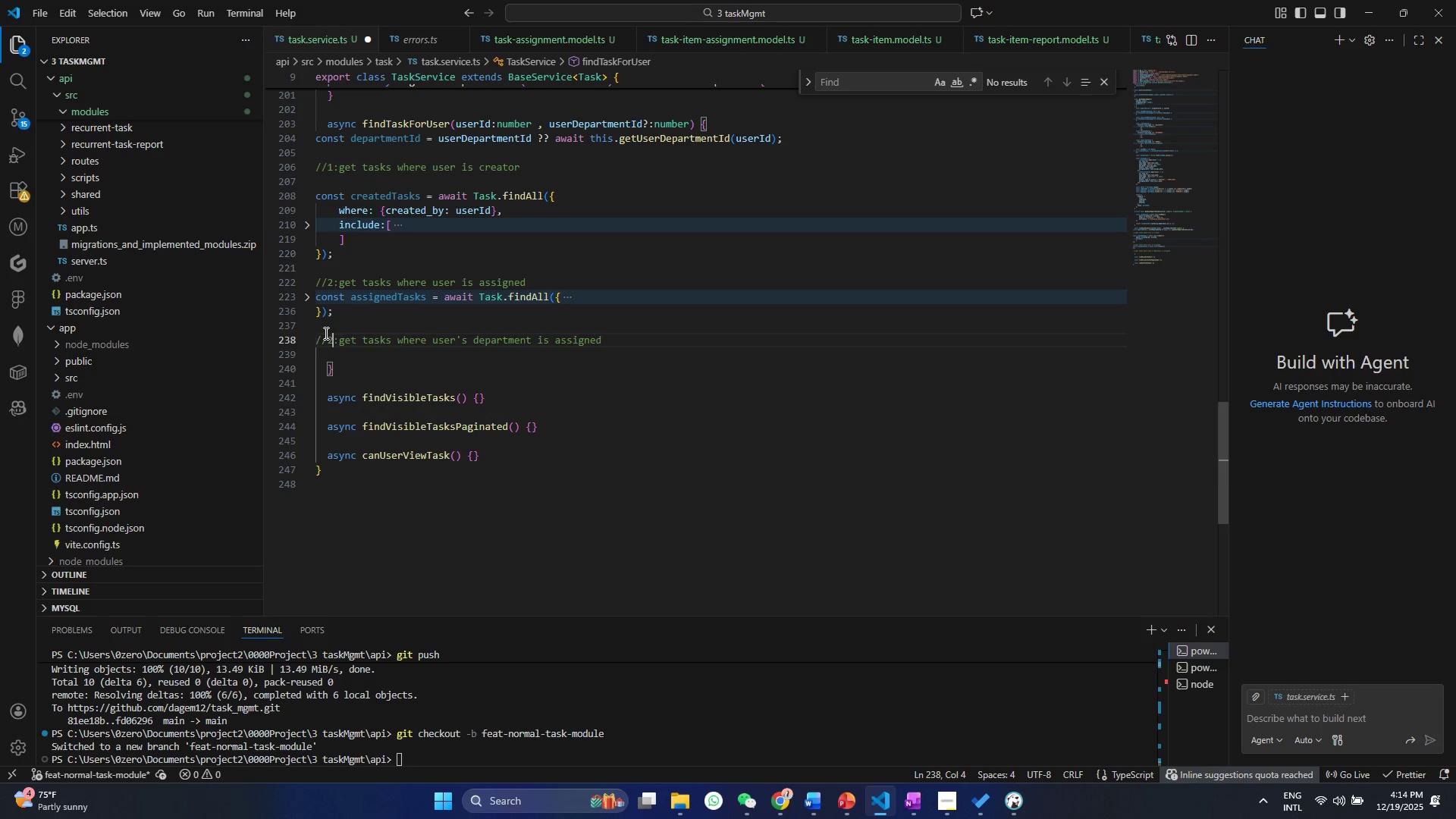 
key(Backspace)
 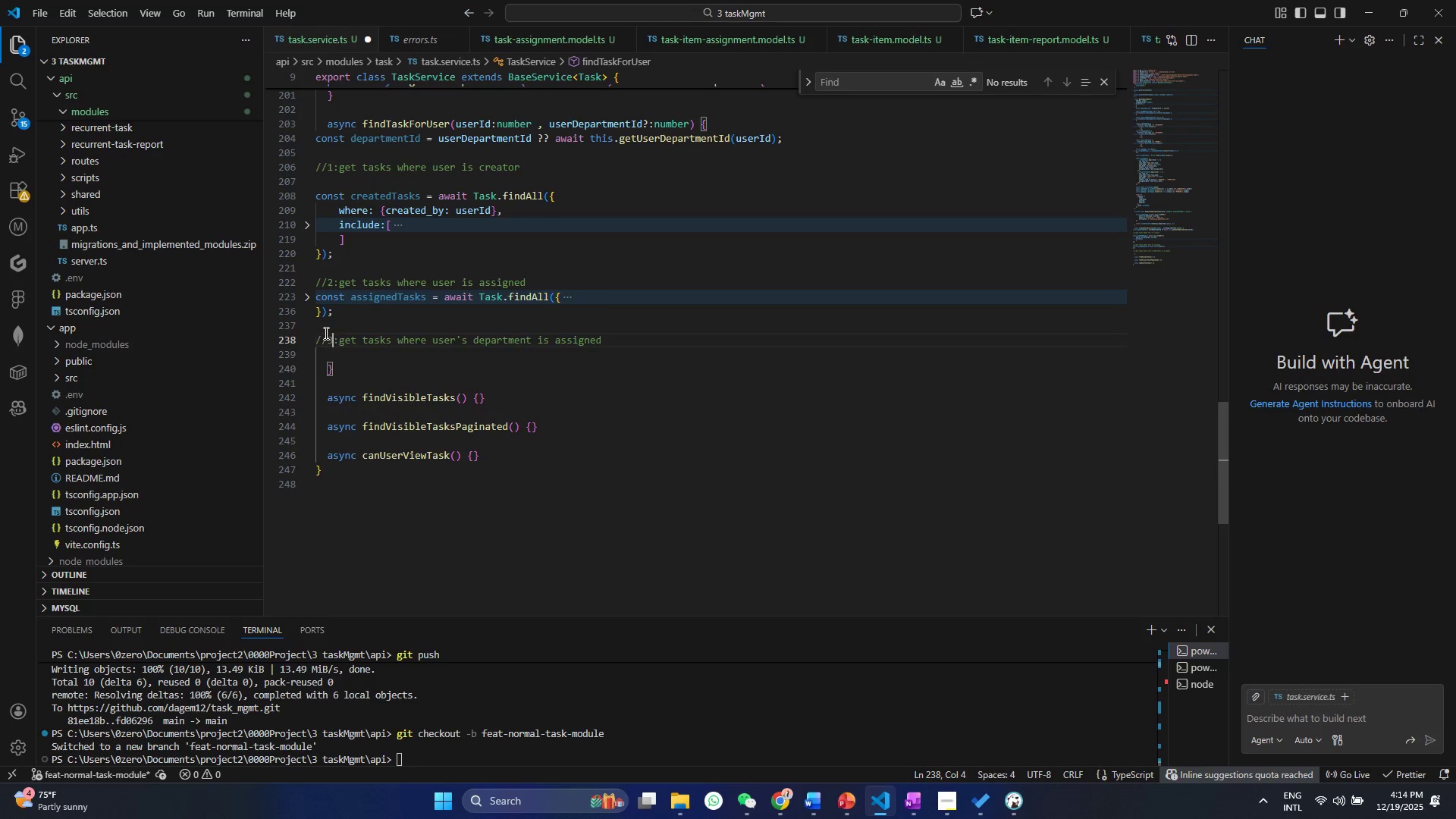 
key(3)
 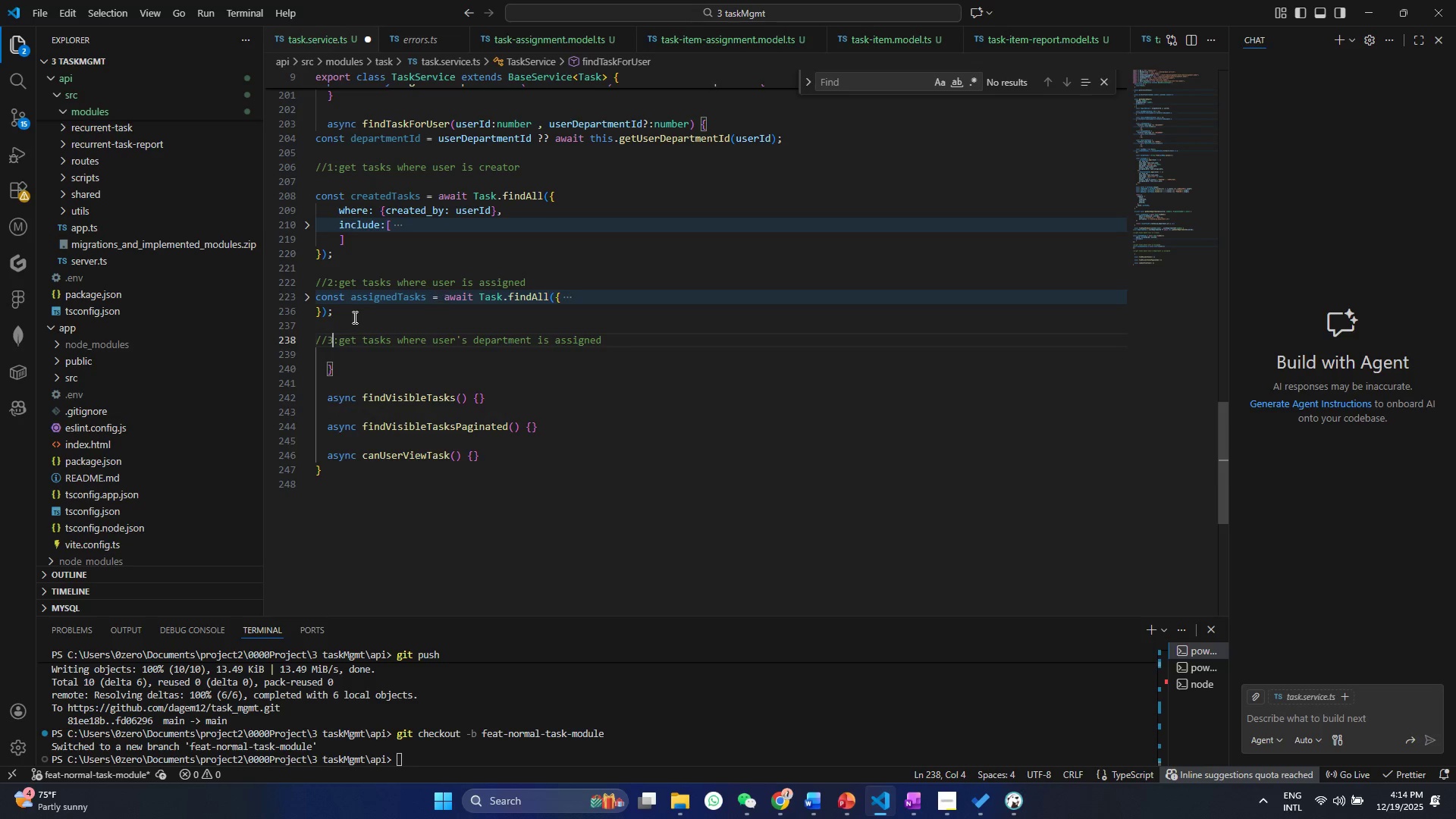 
left_click_drag(start_coordinate=[356, 314], to_coordinate=[298, 303])
 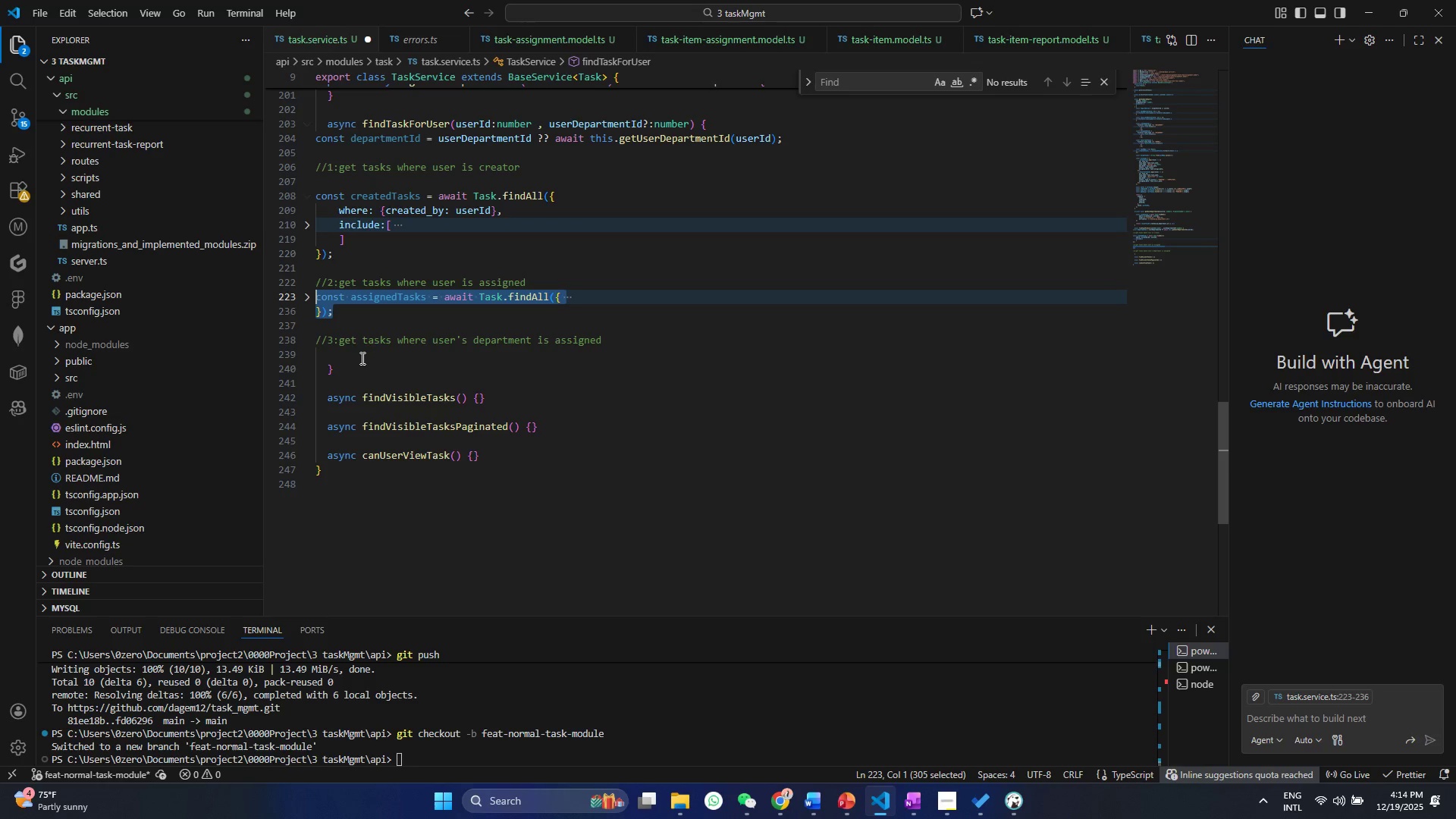 
key(Control+ControlLeft)
 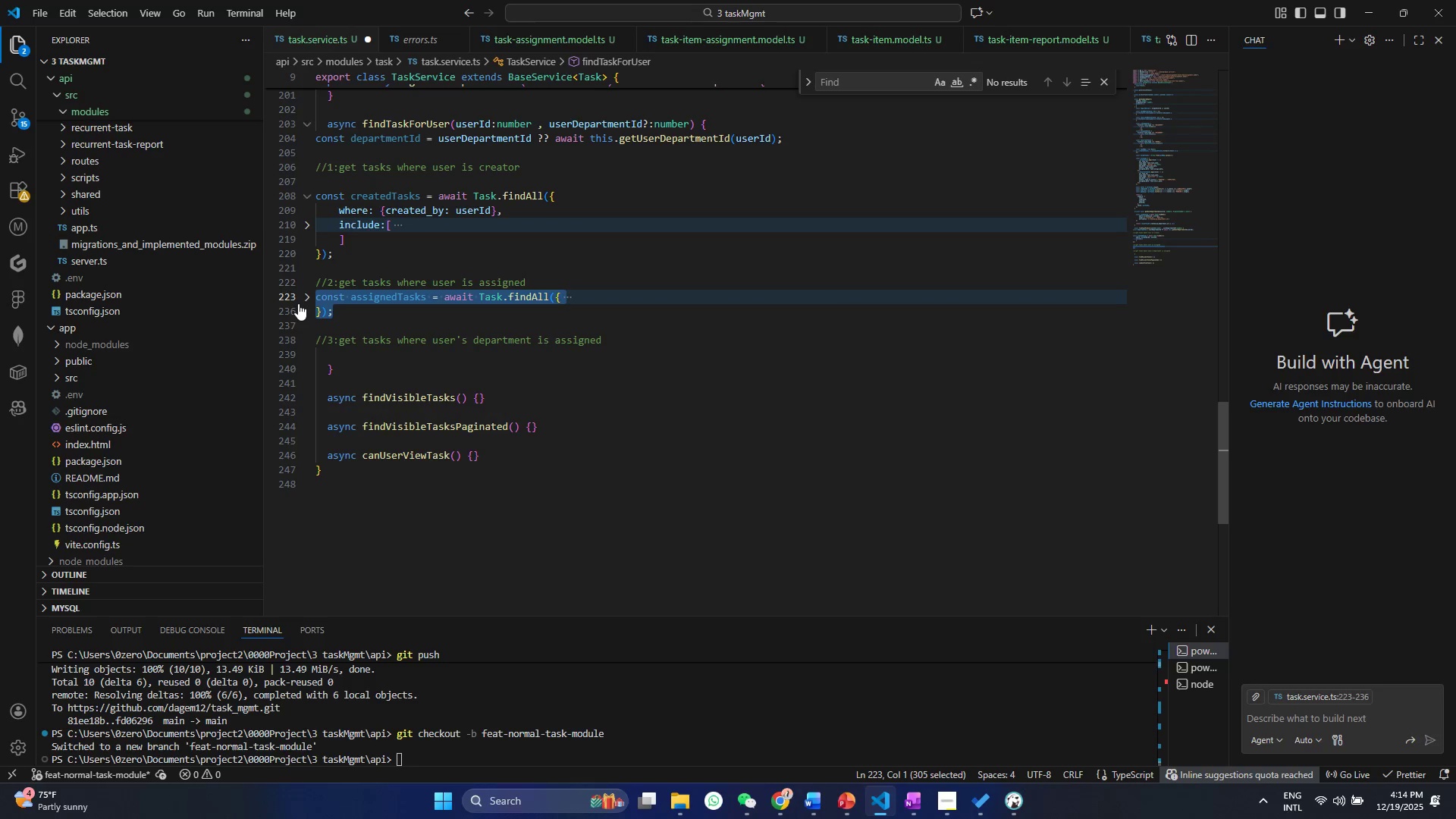 
key(Control+C)
 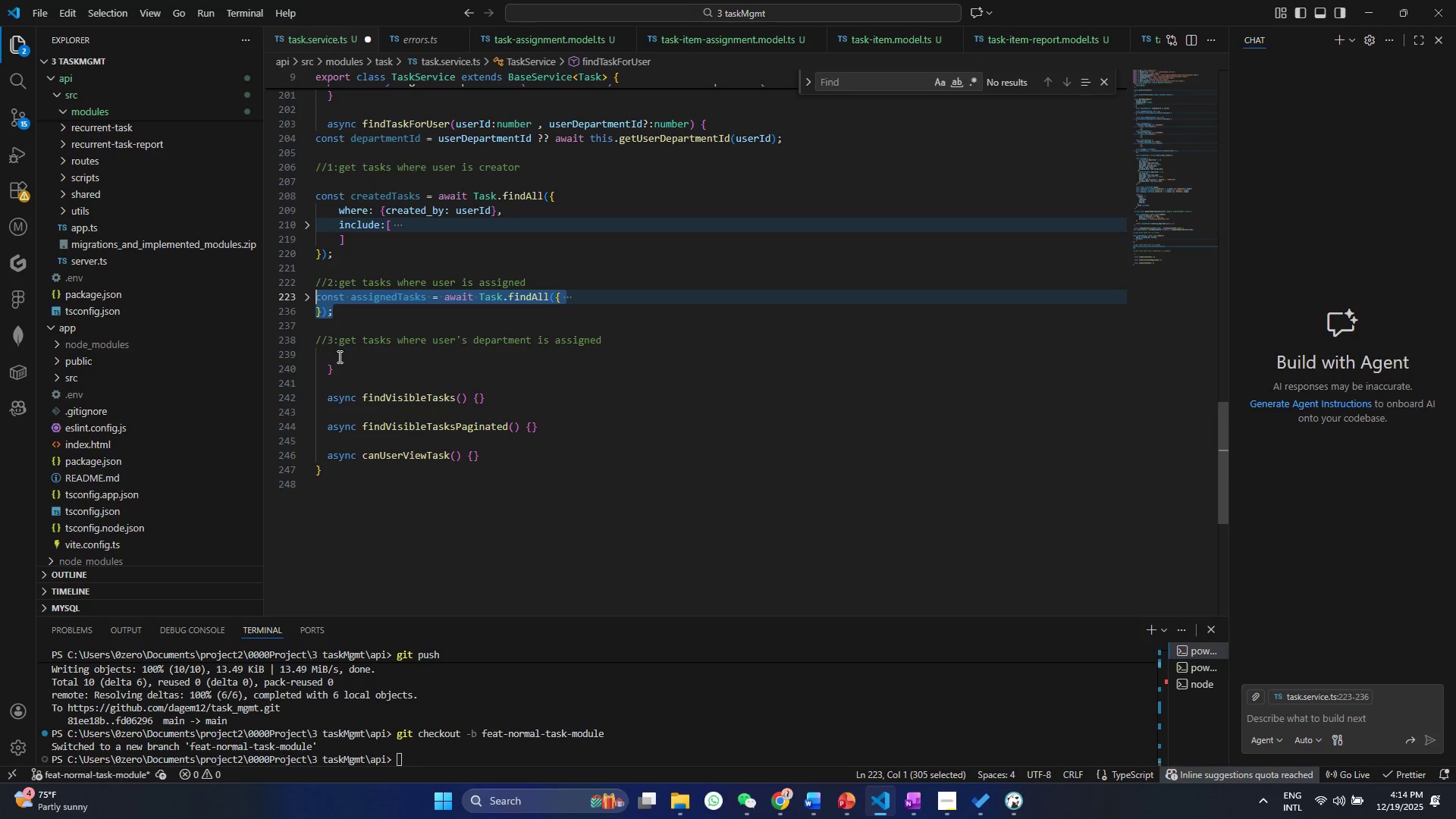 
left_click([340, 355])
 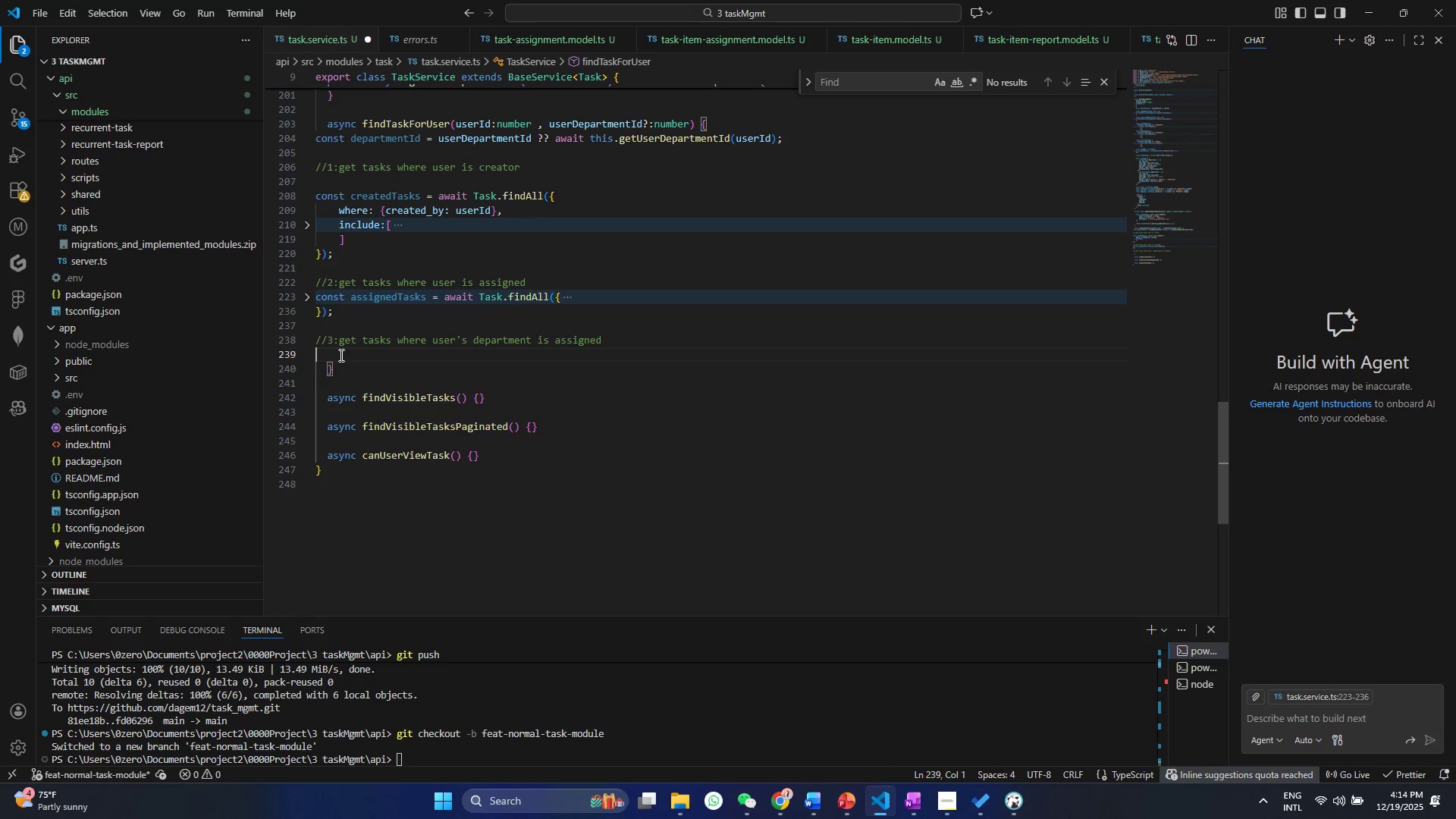 
key(Control+ControlLeft)
 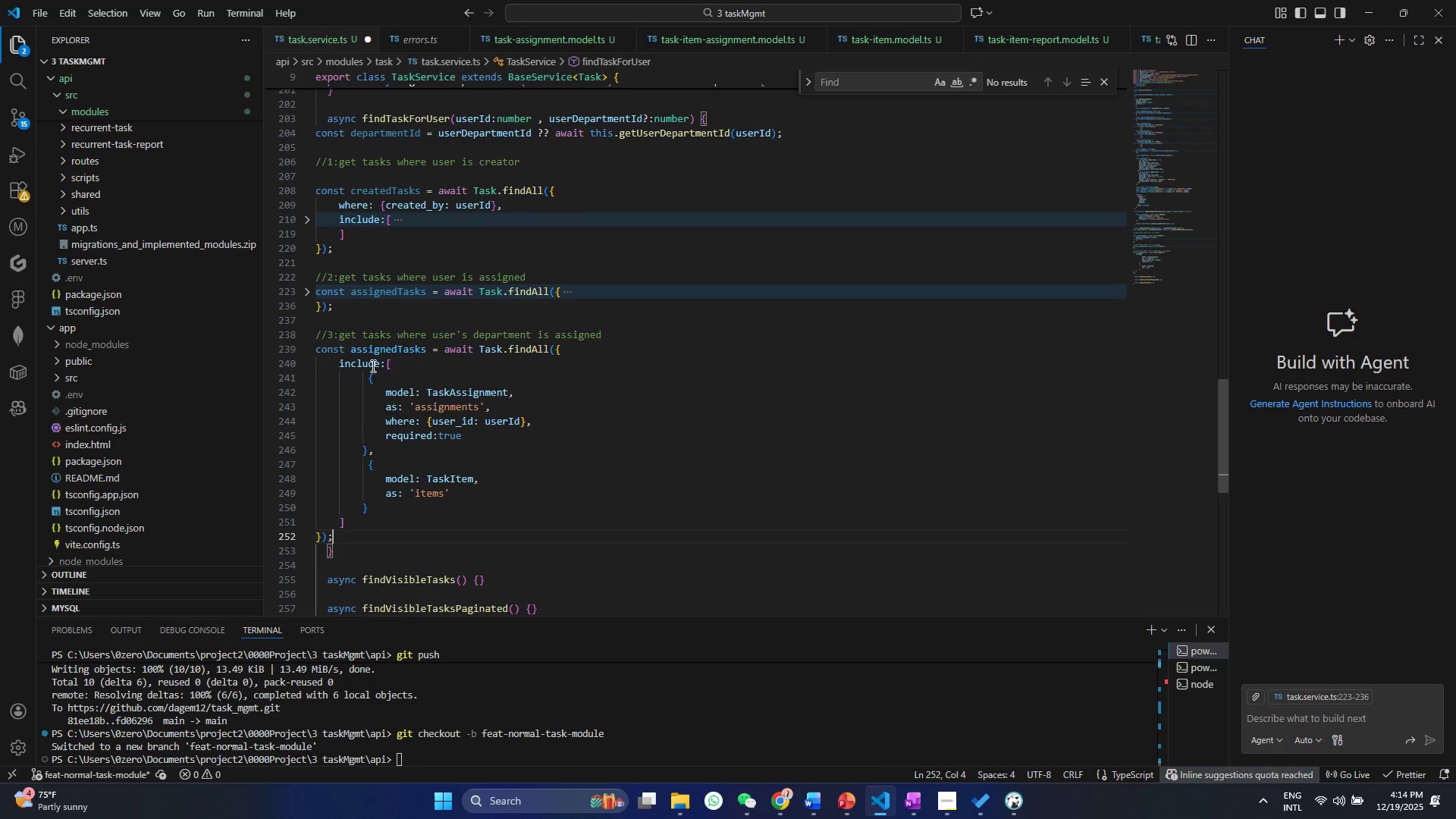 
key(Control+V)
 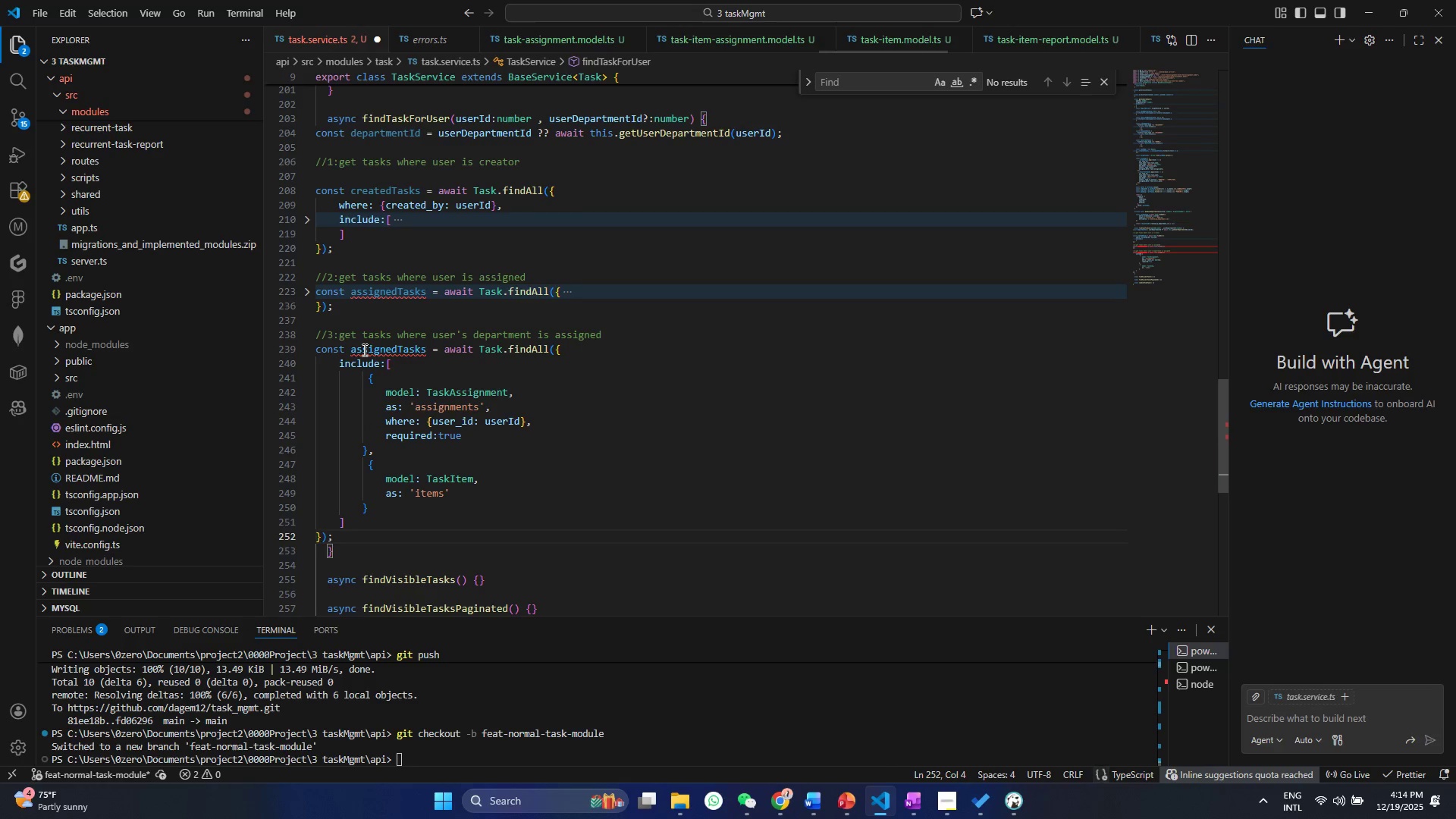 
left_click([363, 350])
 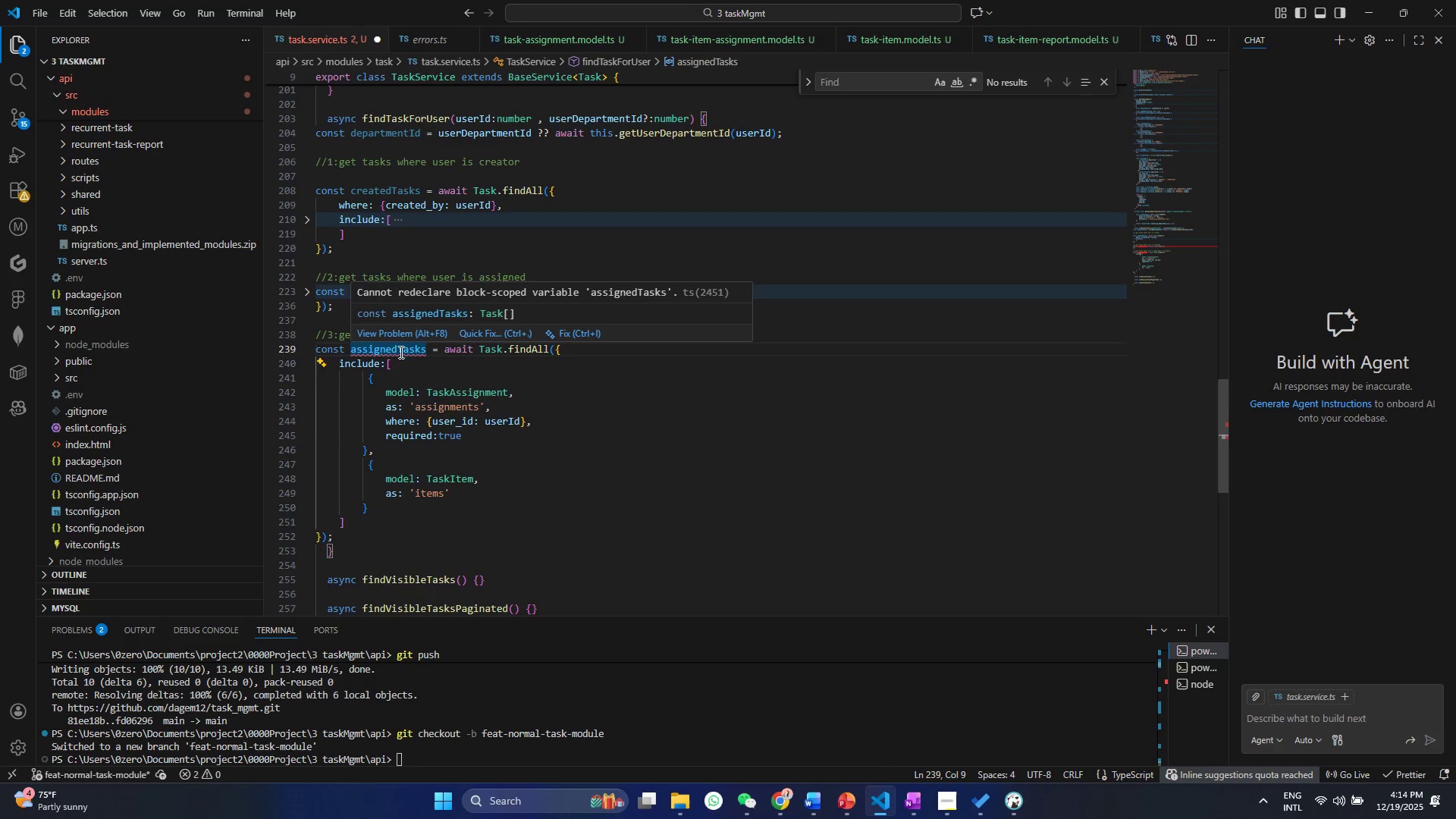 
left_click_drag(start_coordinate=[398, 350], to_coordinate=[356, 347])
 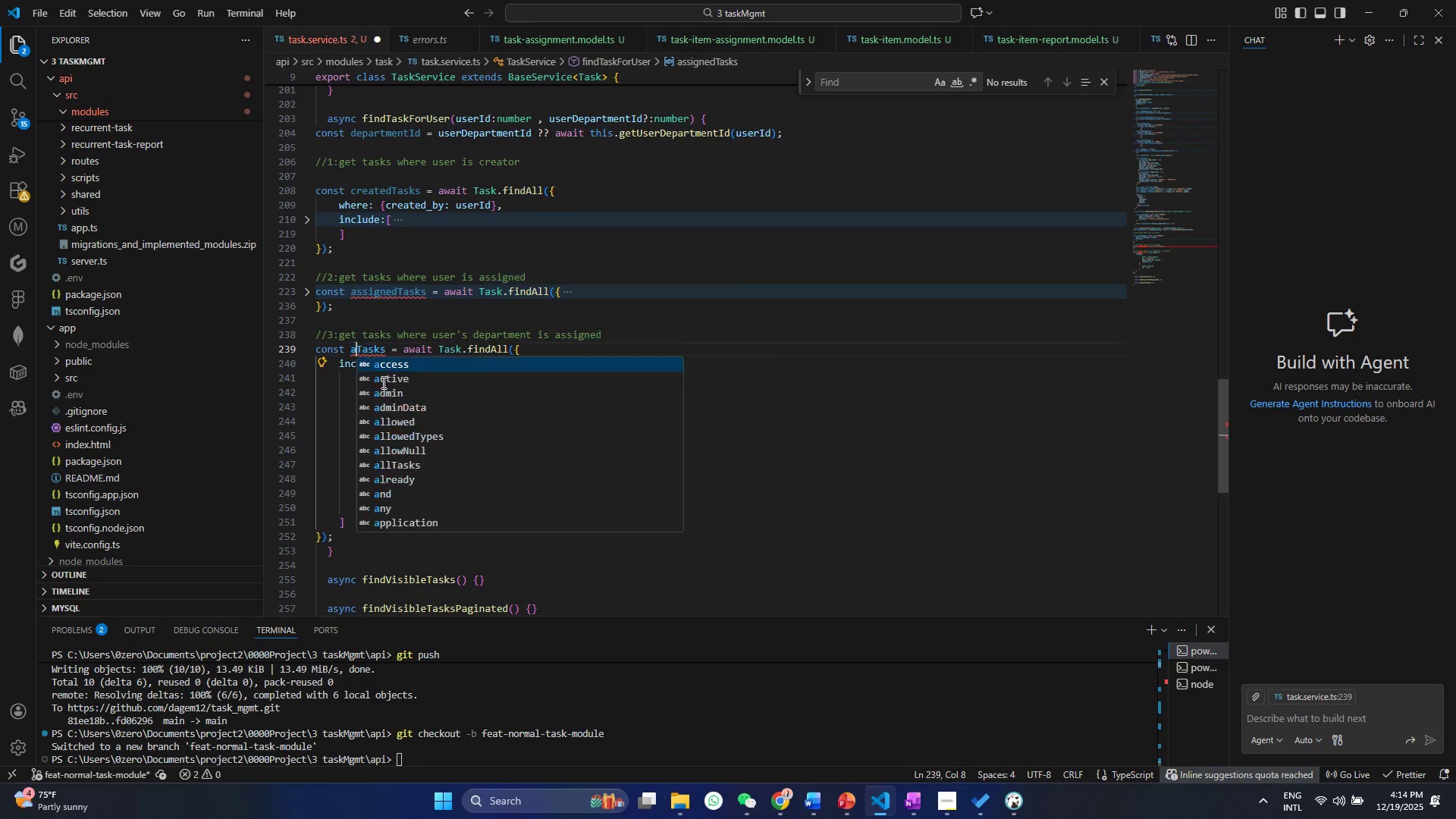 
key(Backspace)
key(Backspace)
type(department )
key(Backspace)
 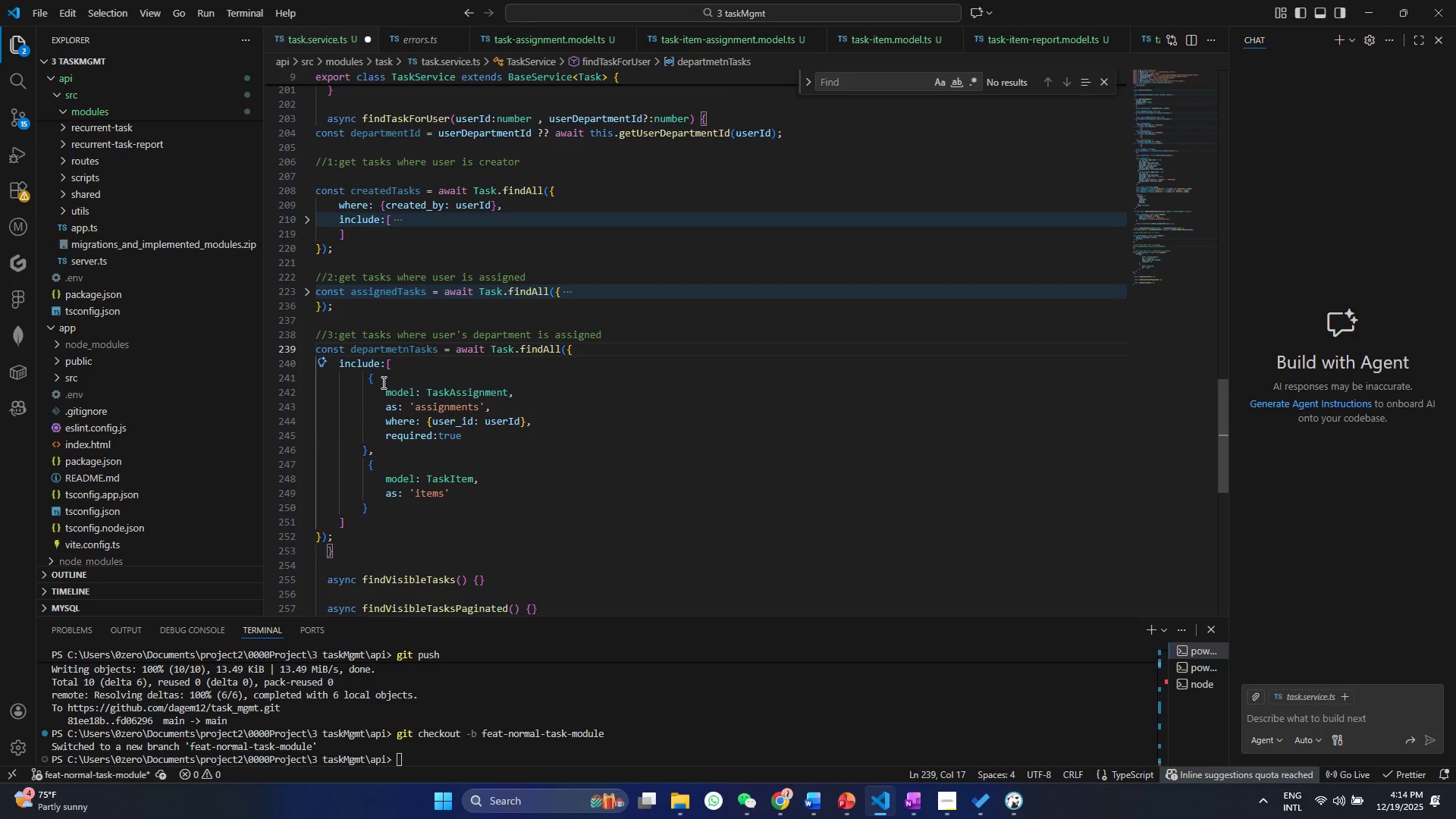 
hold_key(key=ShiftRight, duration=0.91)
 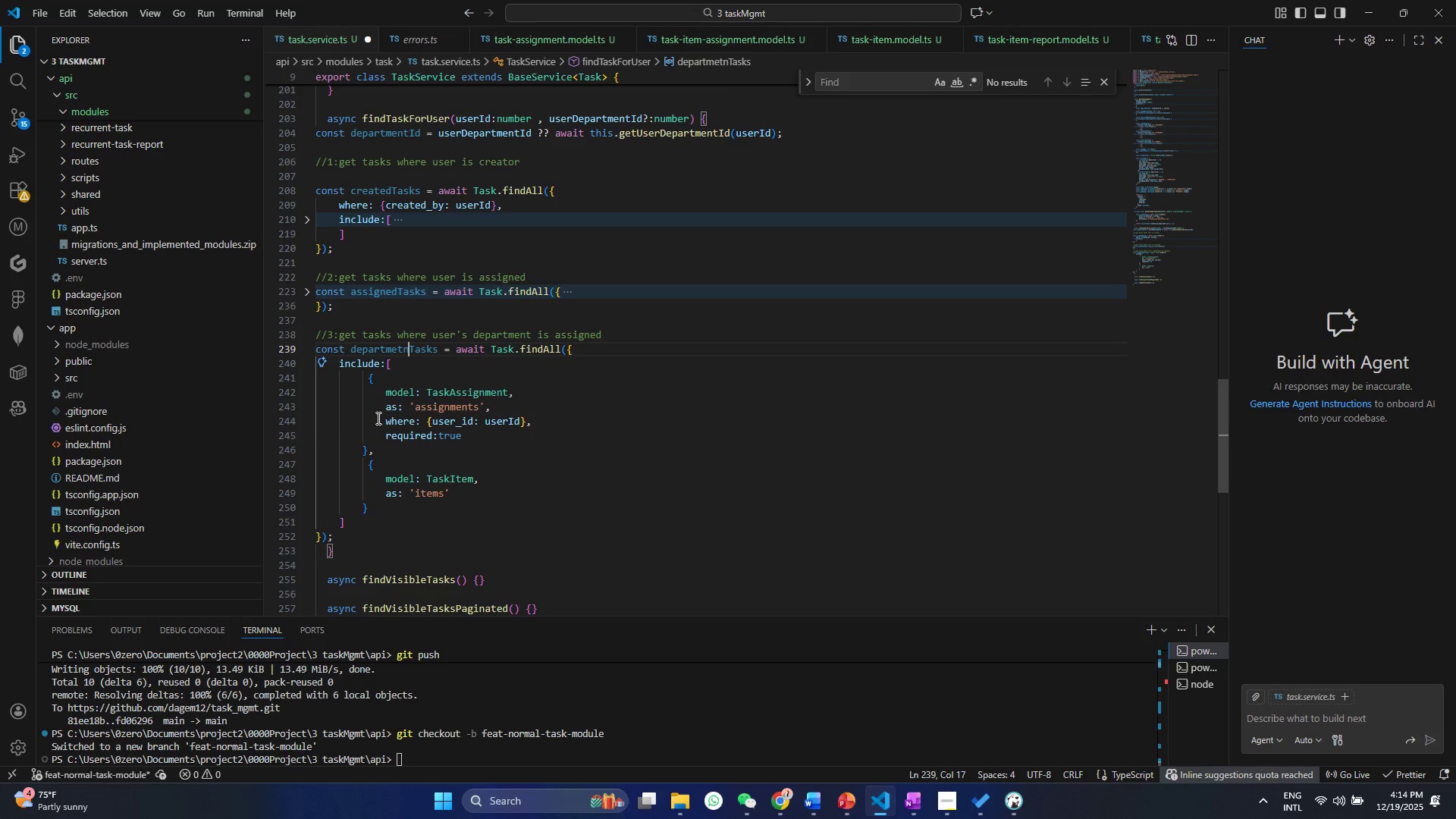 
hold_key(key=ControlLeft, duration=0.33)
 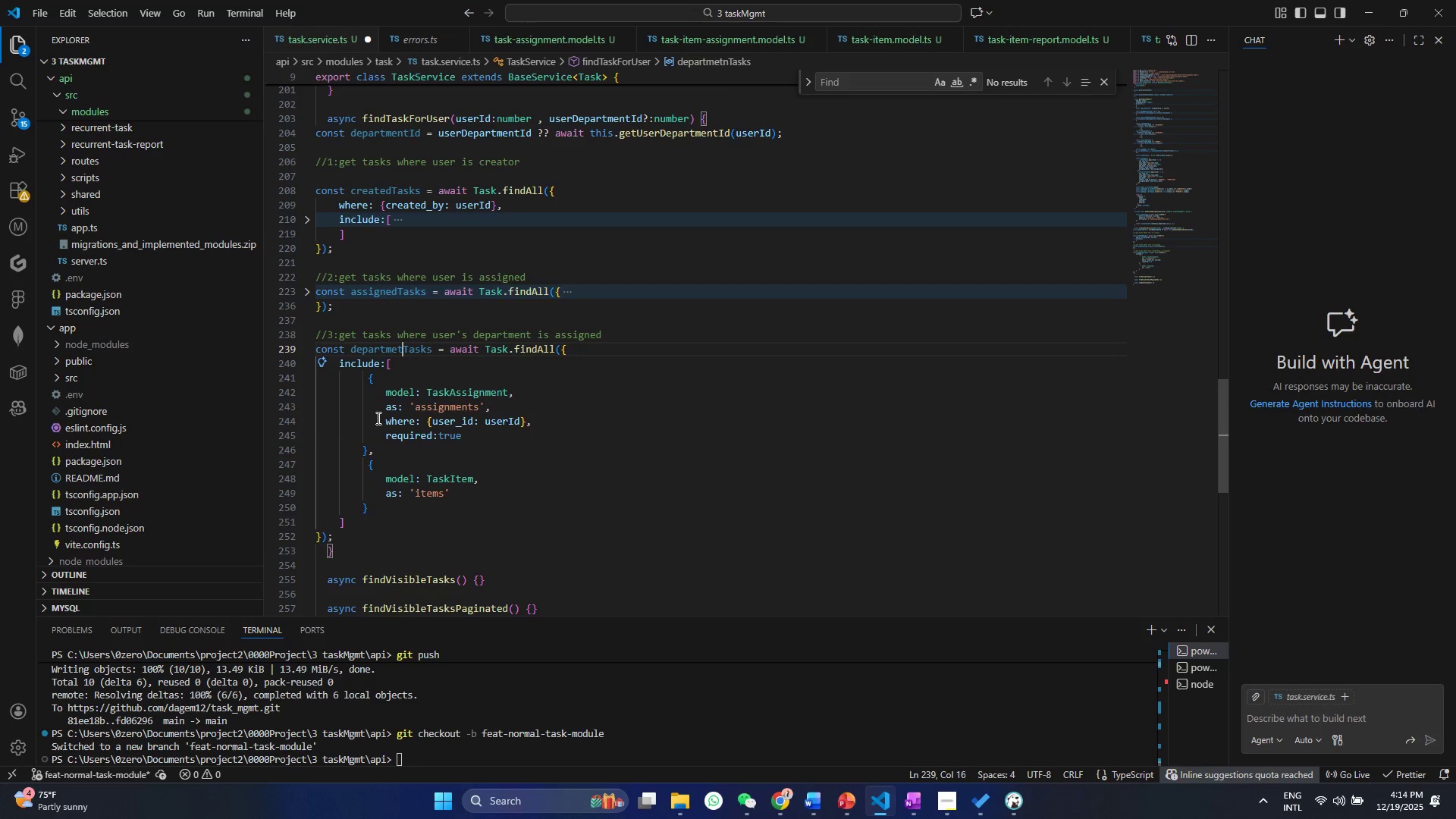 
key(Backspace)
key(Backspace)
type(nt)
 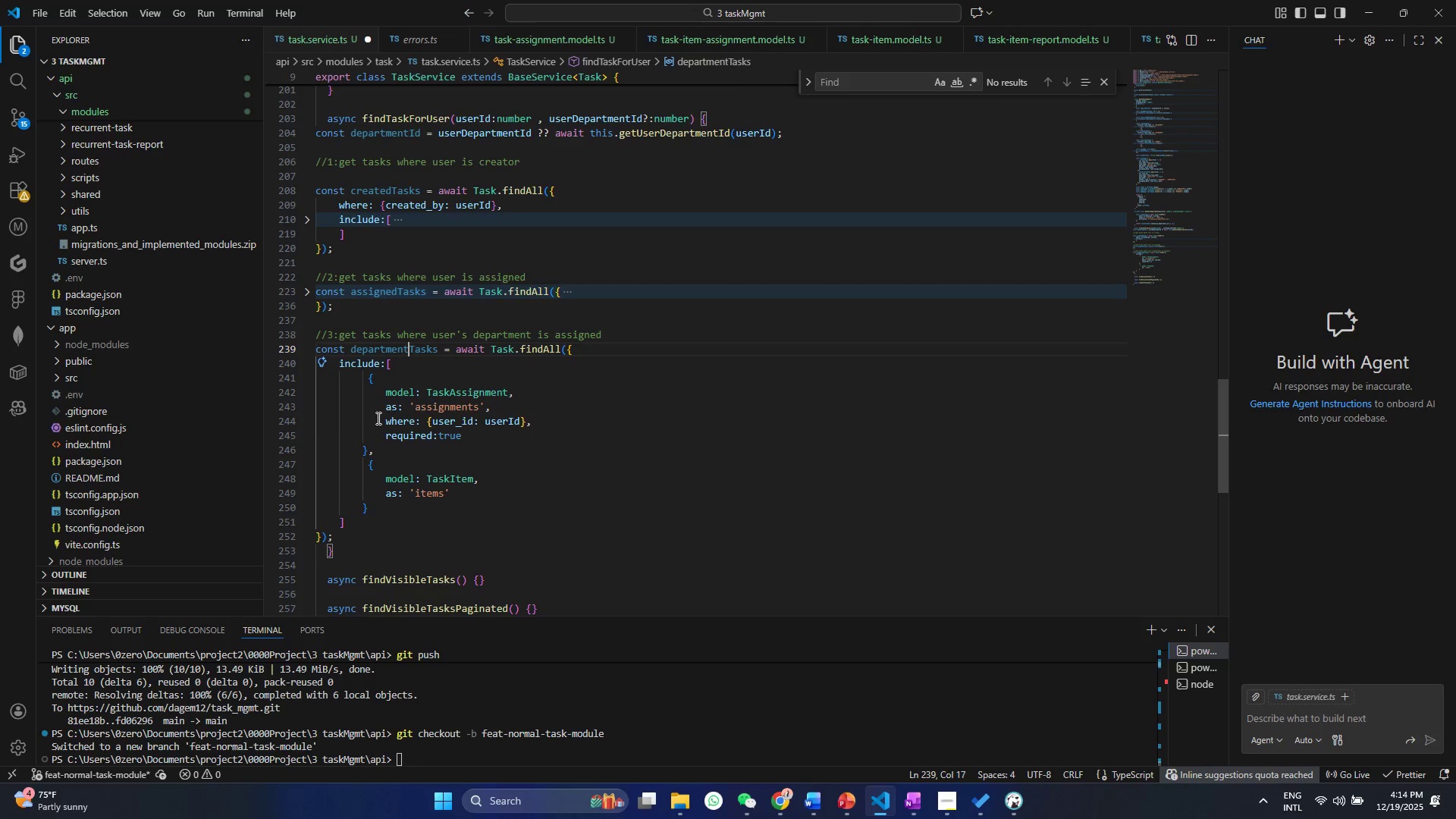 
key(Control+ControlLeft)
 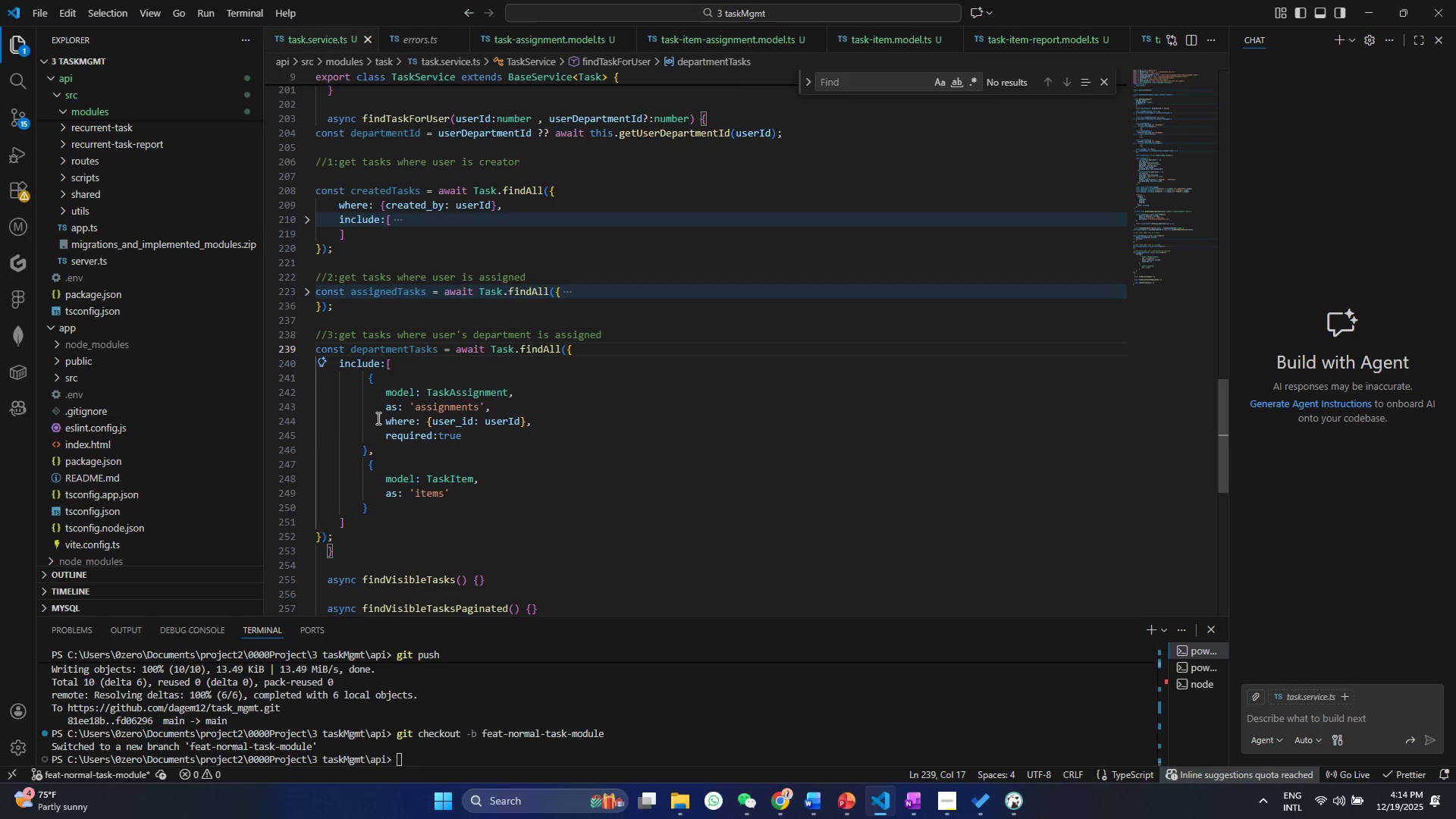 
key(Control+S)
 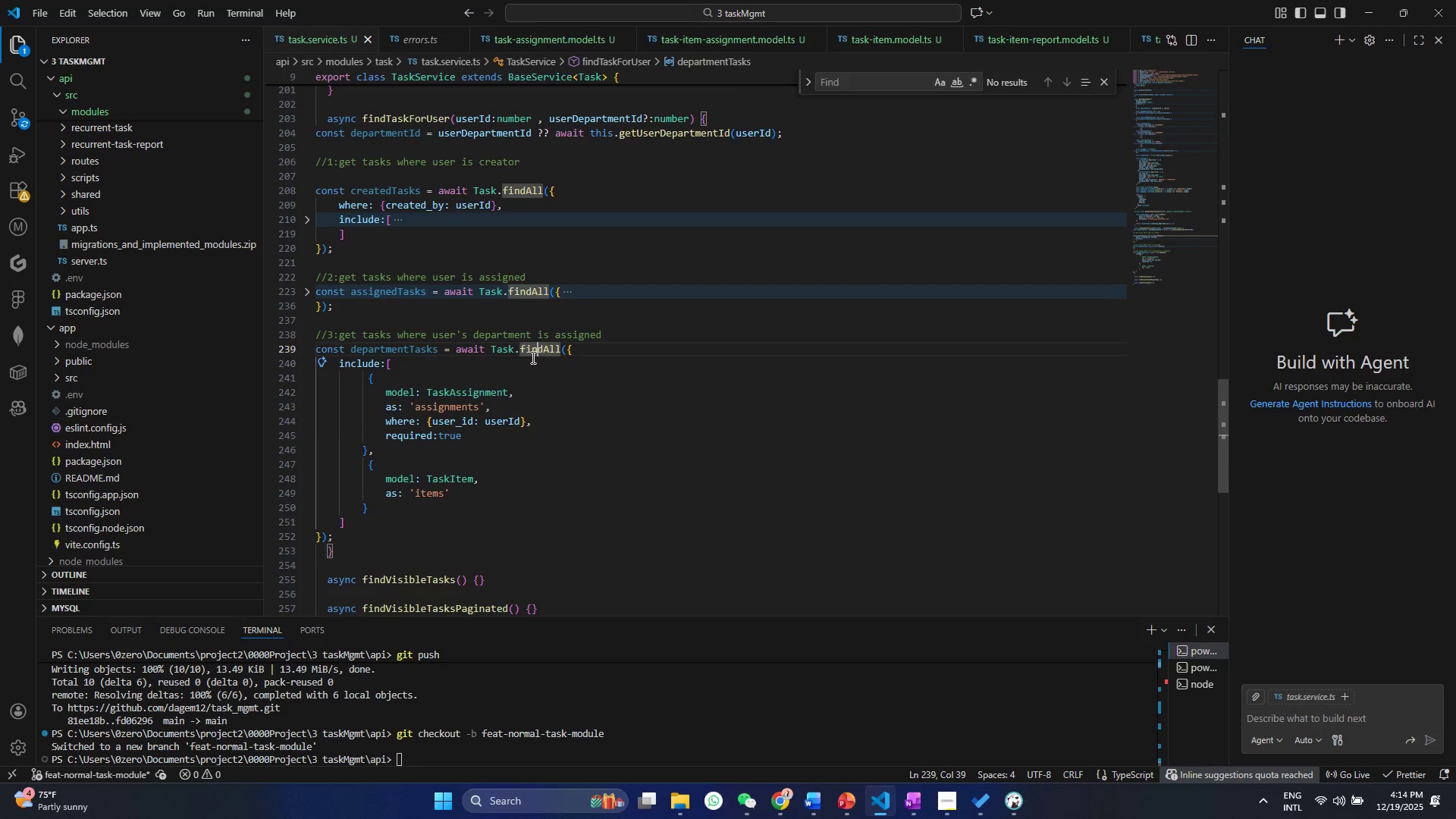 
double_click([387, 405])
 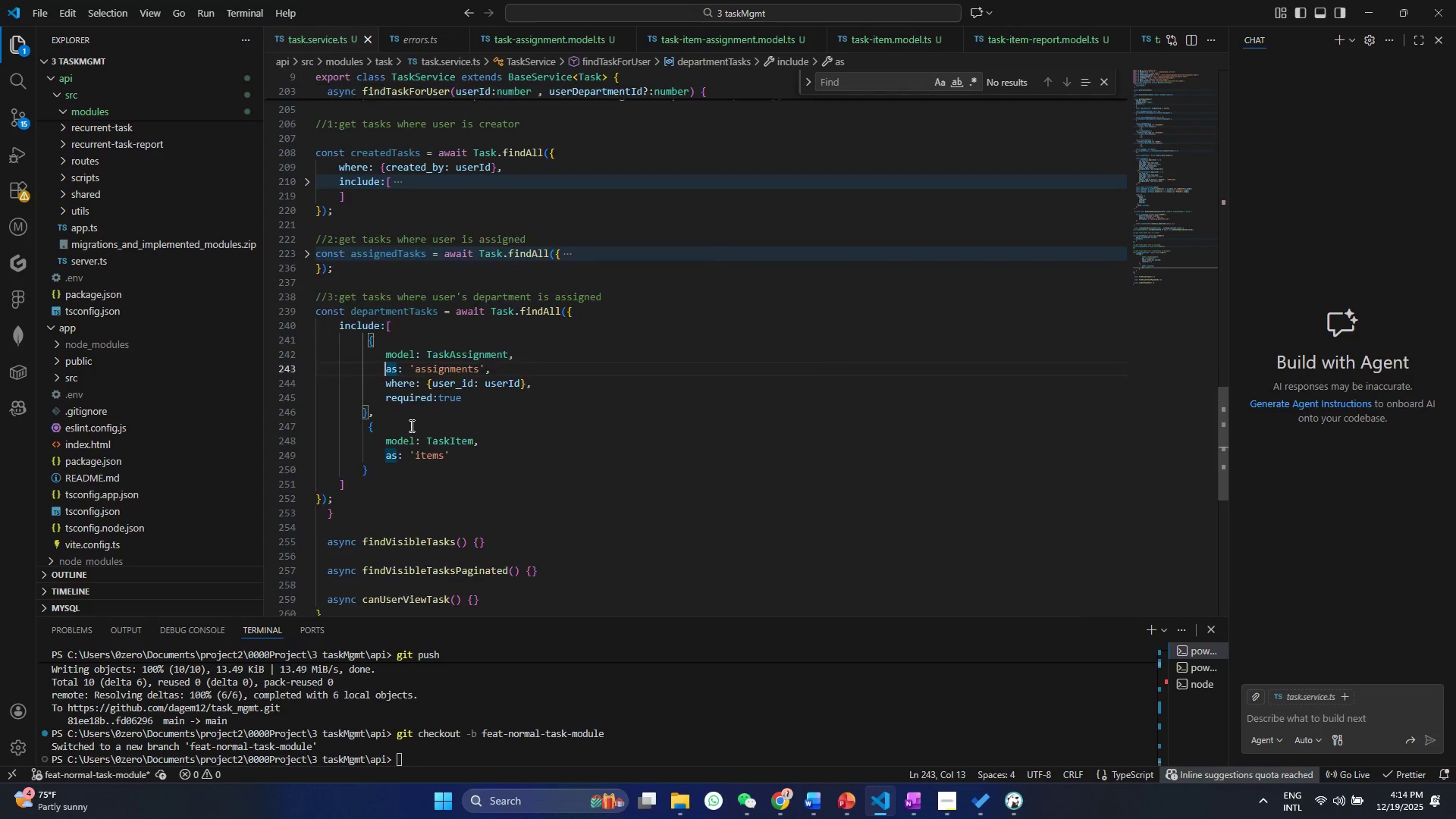 
scroll: coordinate [408, 427], scroll_direction: down, amount: 1.0
 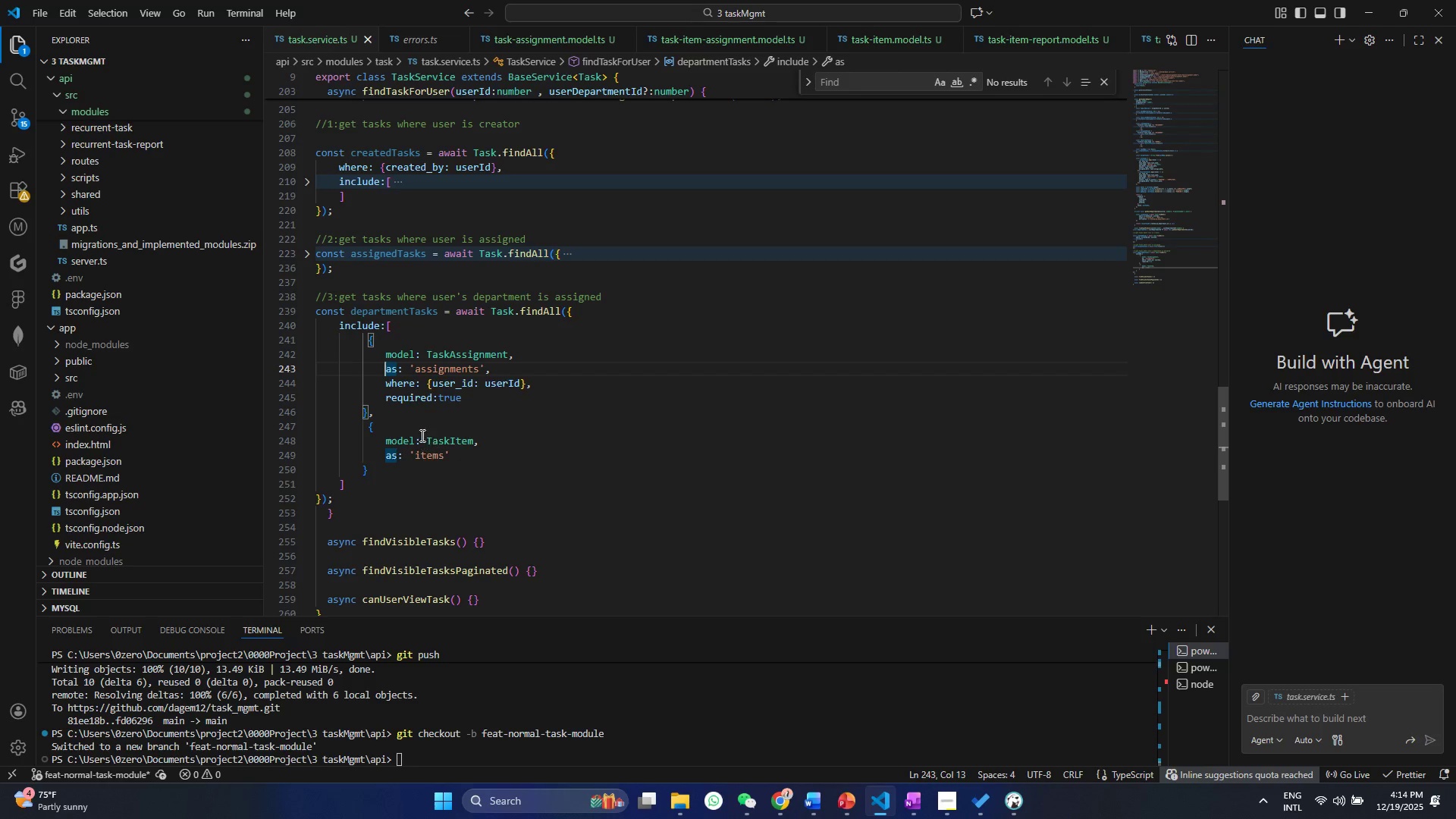 
left_click([420, 399])
 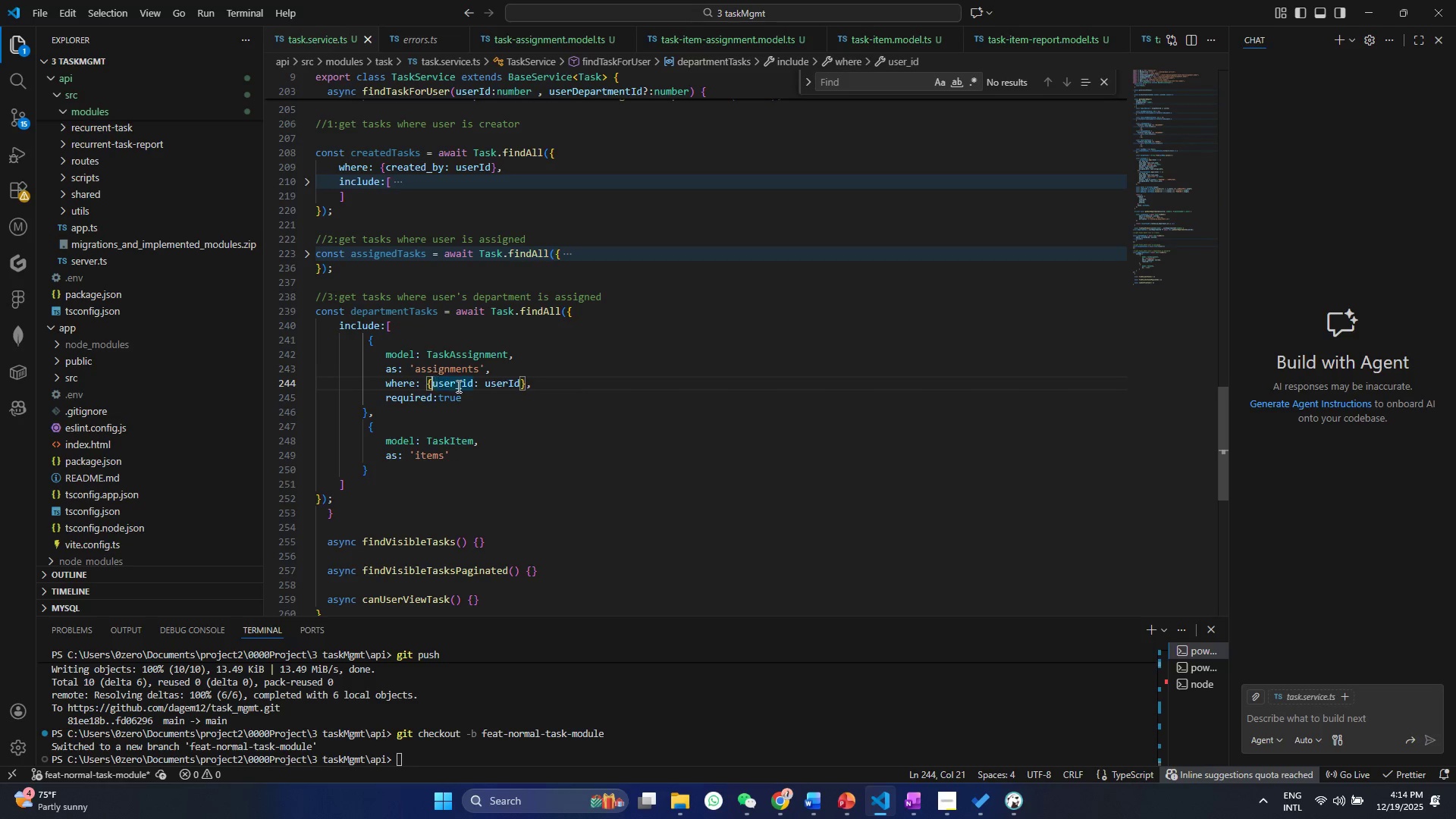 
double_click([464, 386])
 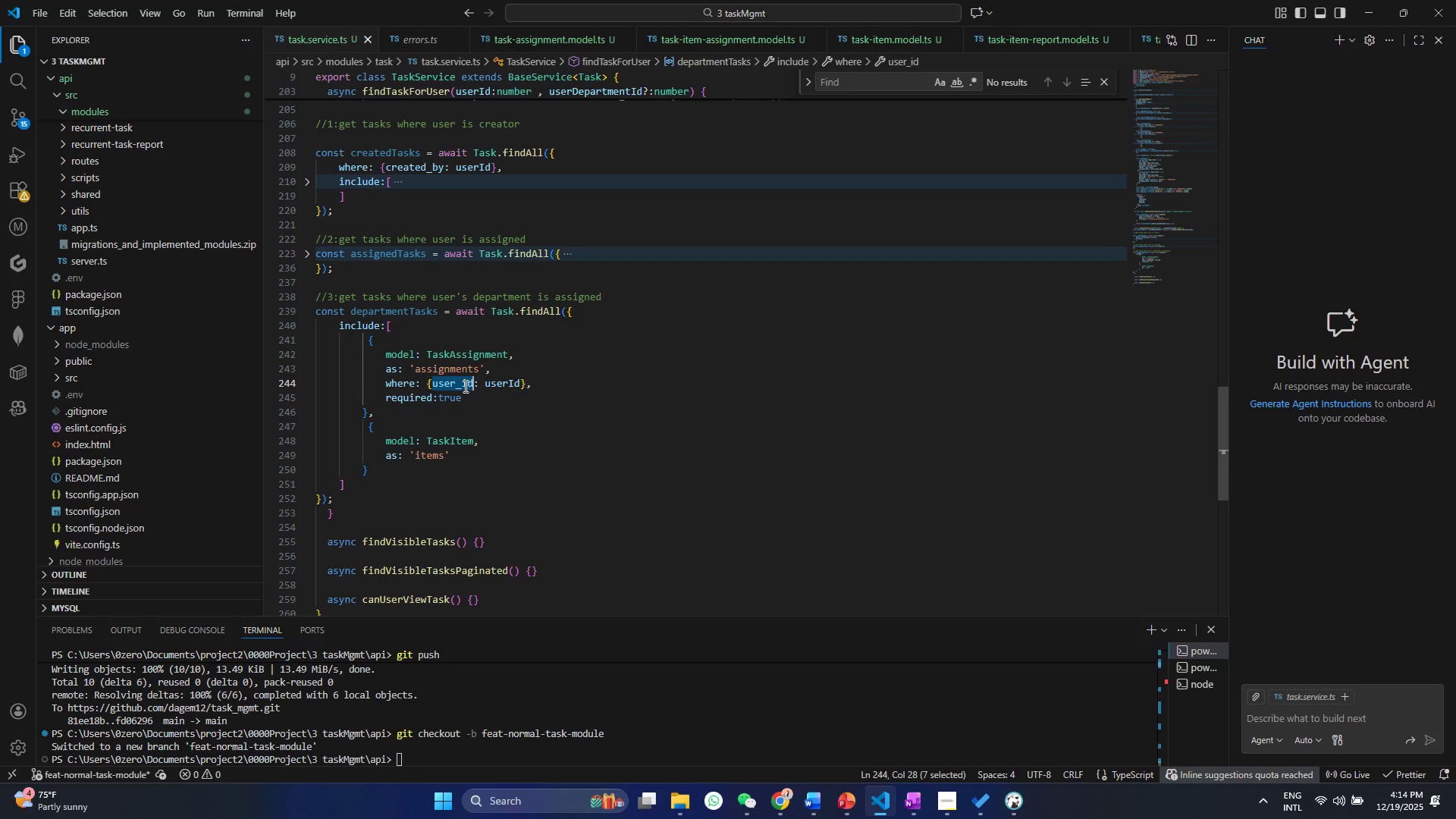 
triple_click([464, 386])
 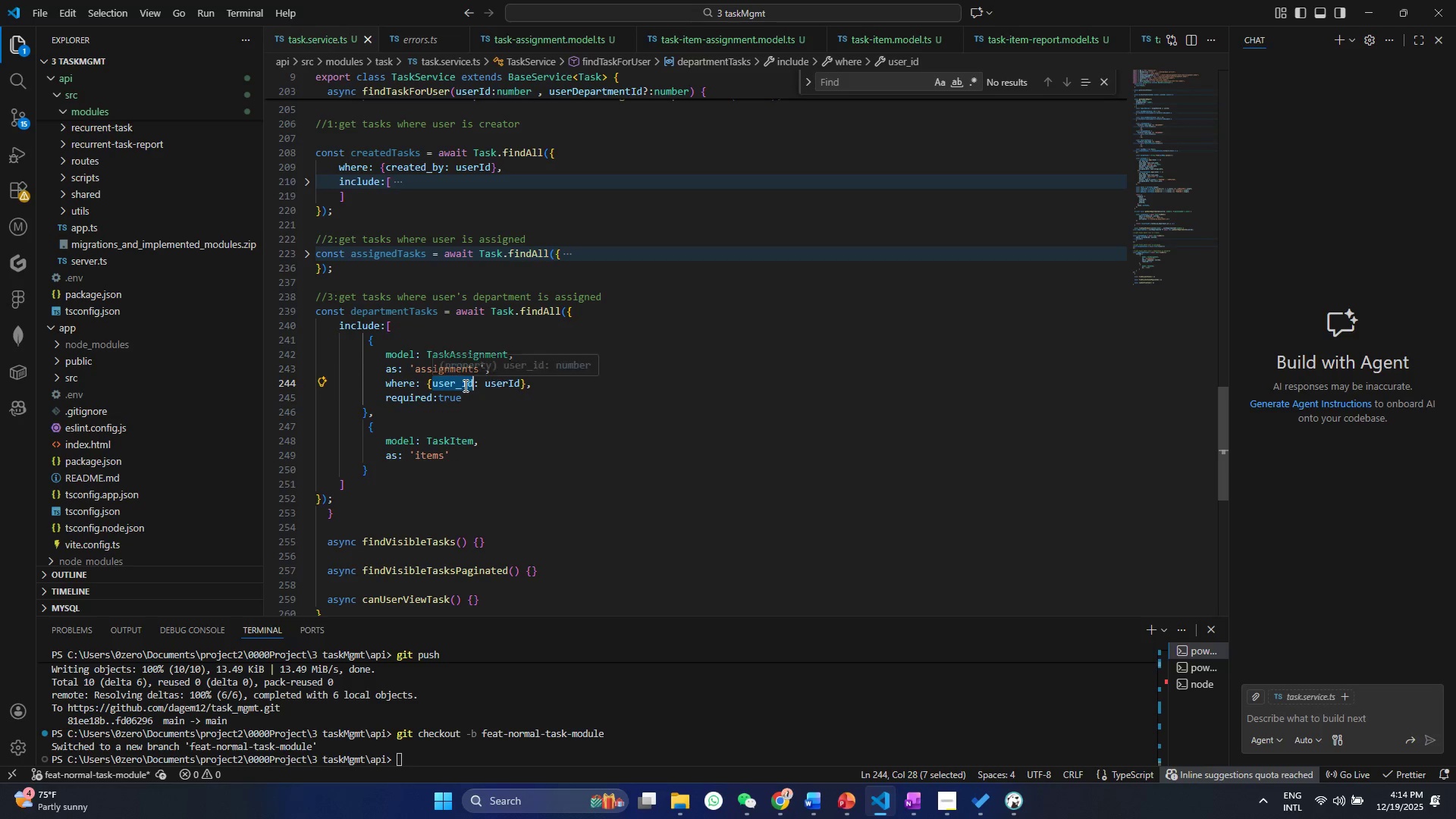 
type(department_id)
 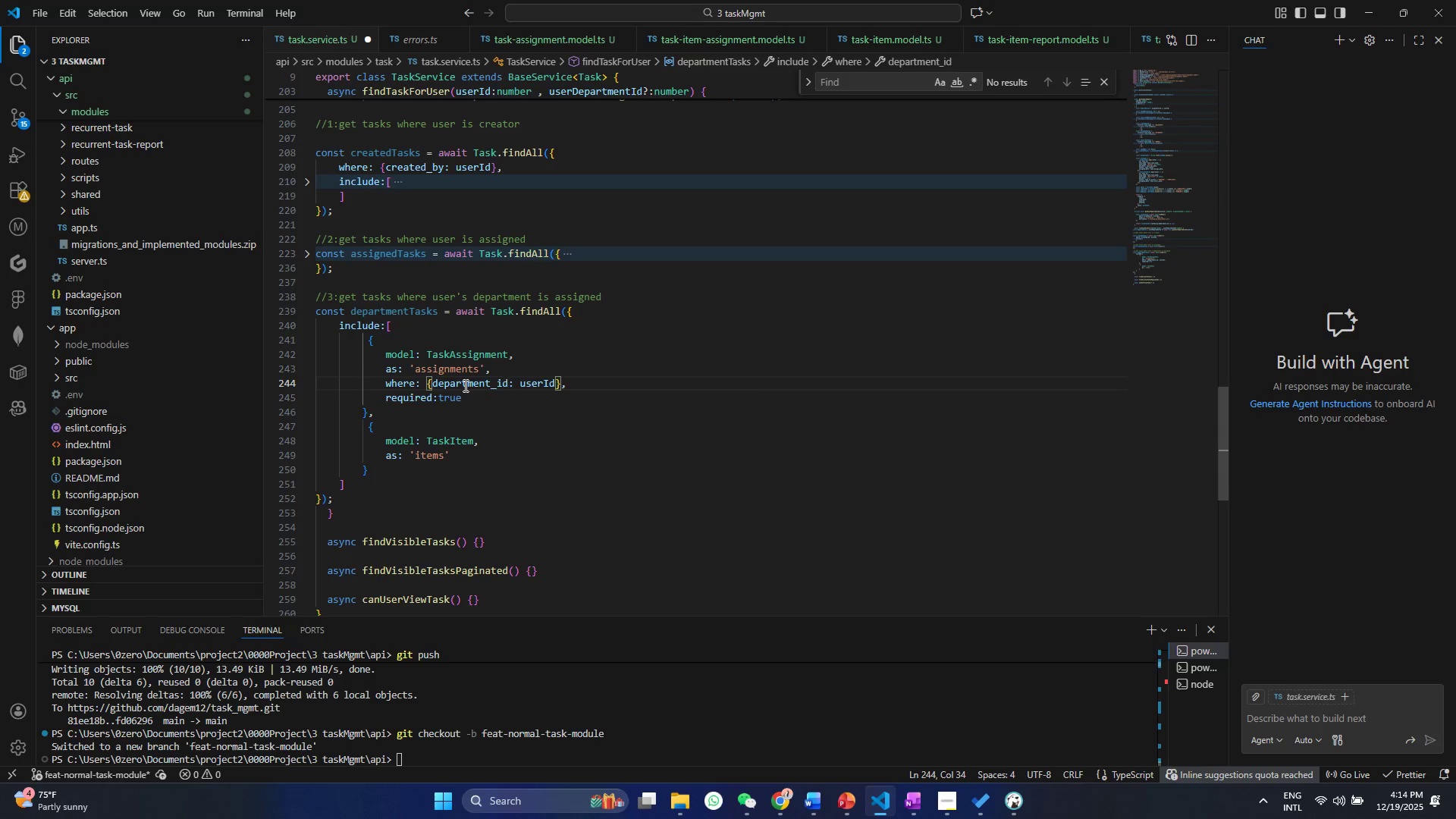 
double_click([539, 377])
 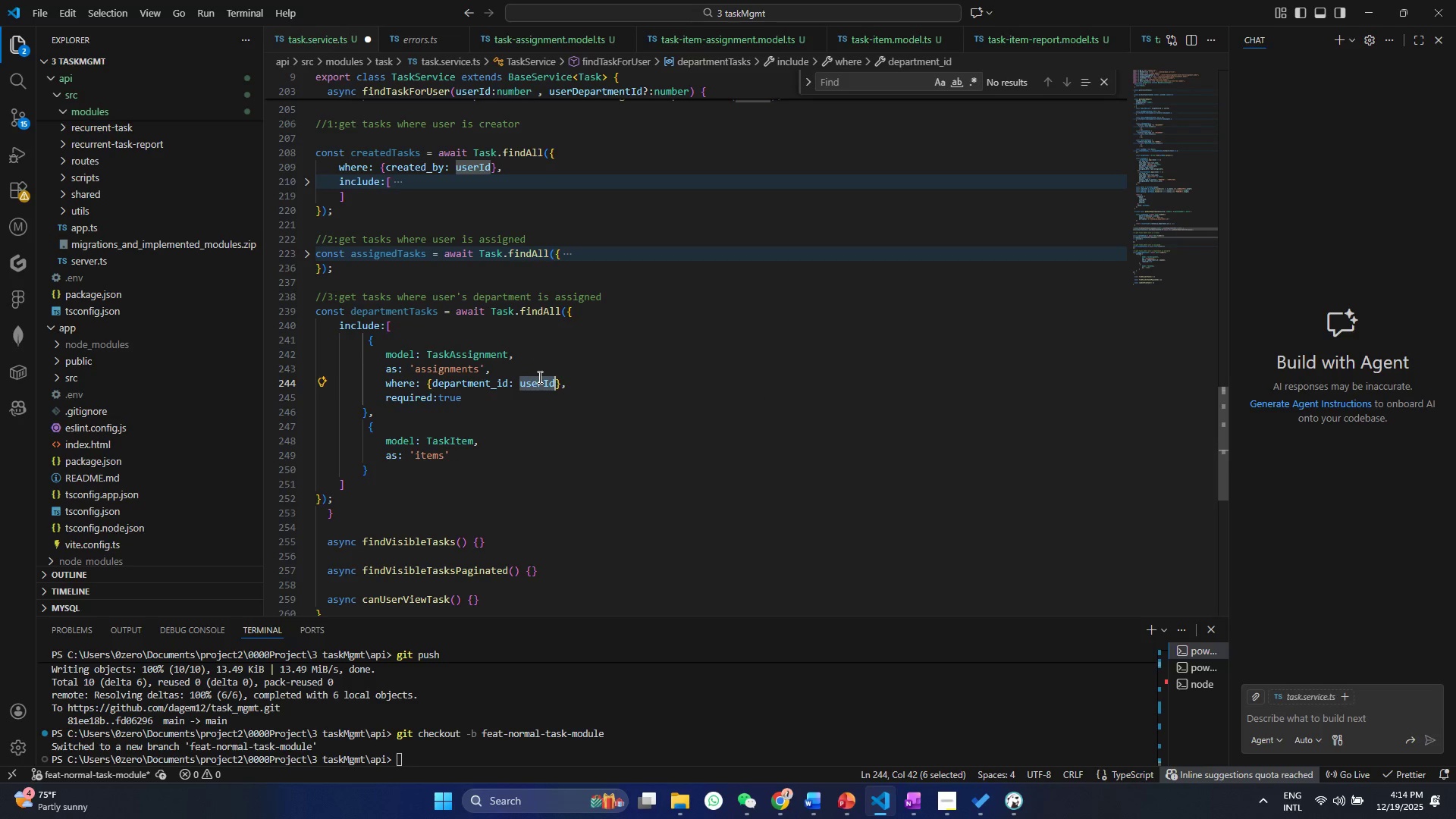 
type(de)
 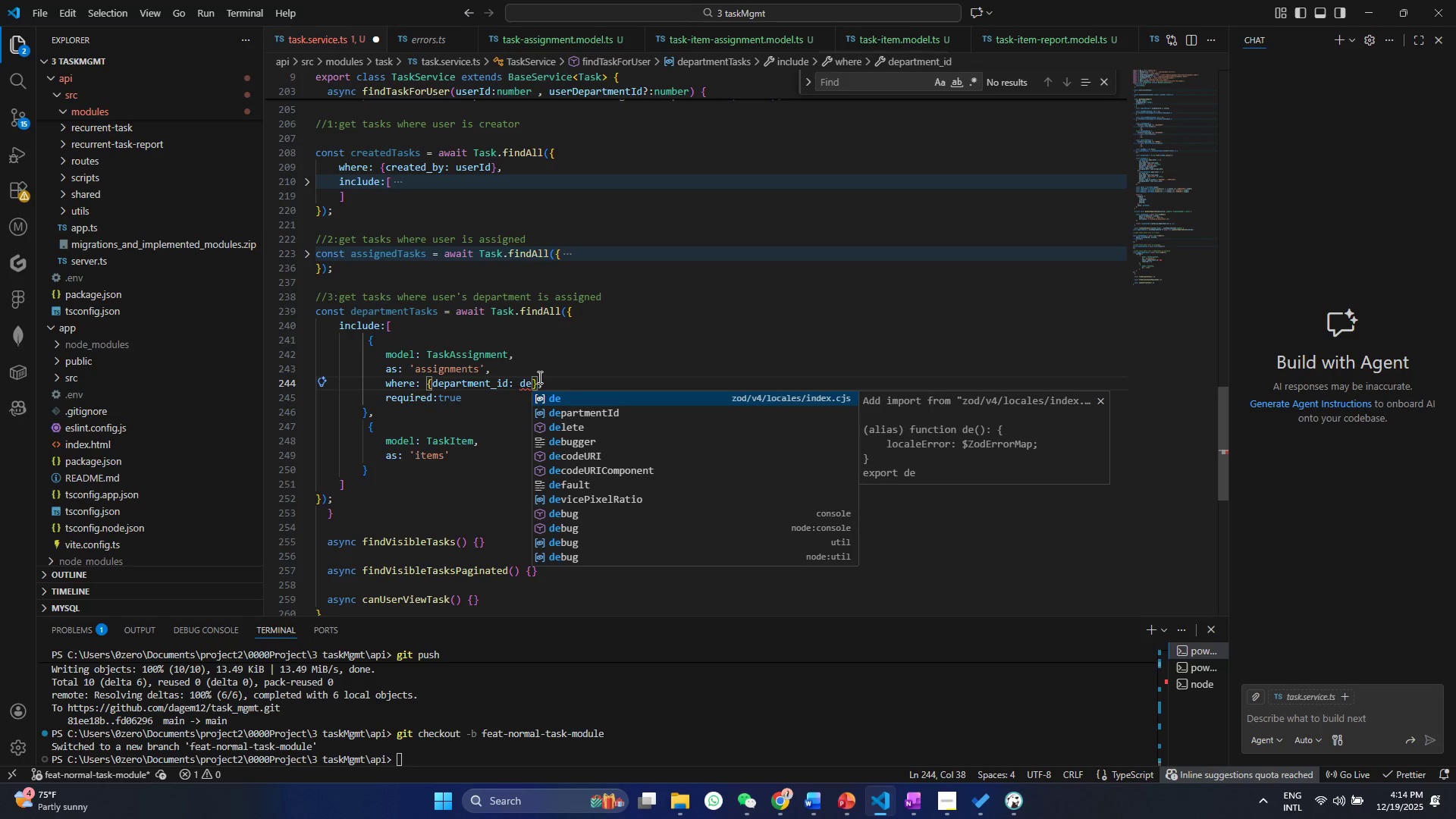 
key(ArrowDown)
 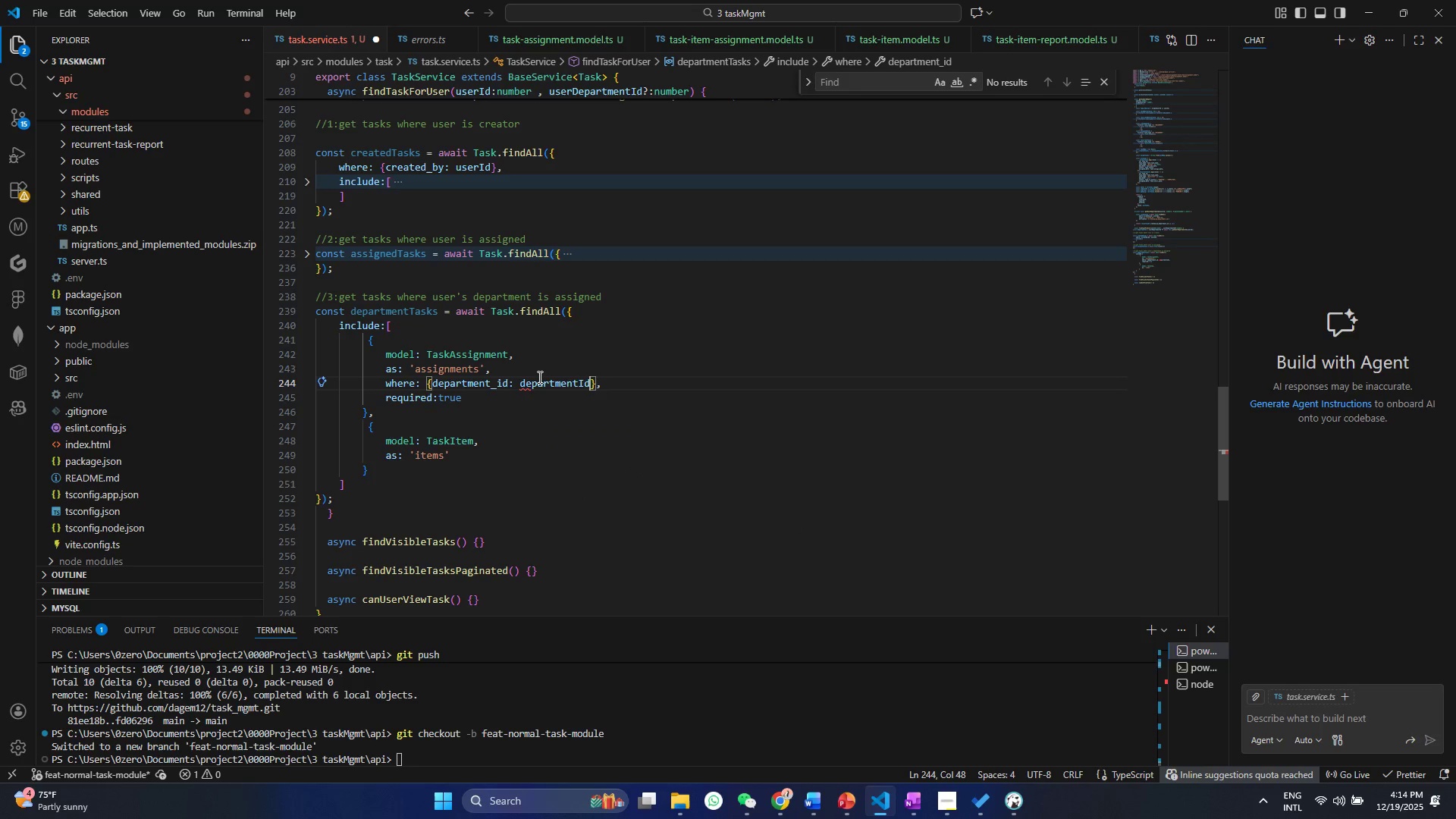 
key(Enter)
 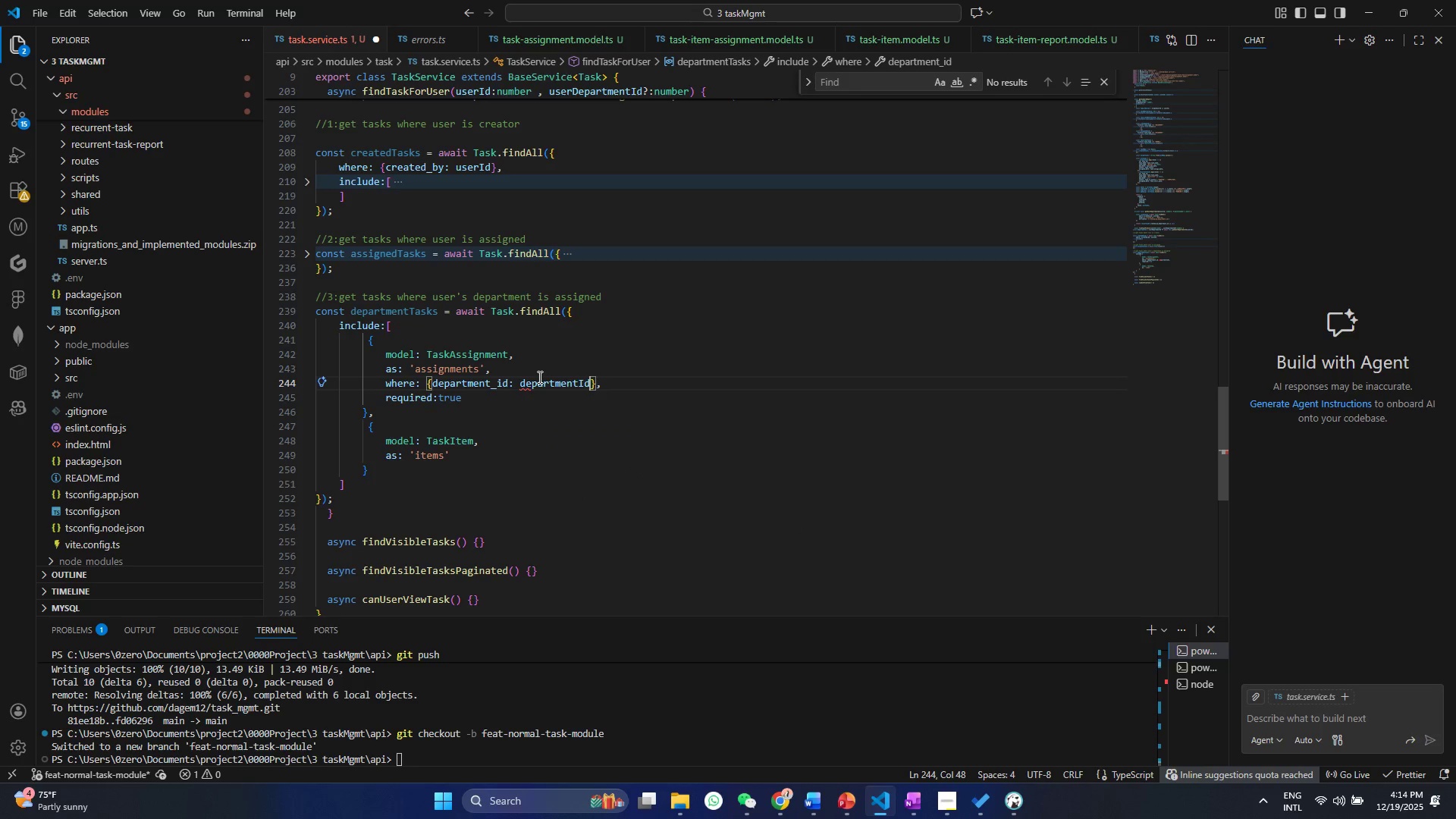 
key(Control+ControlLeft)
 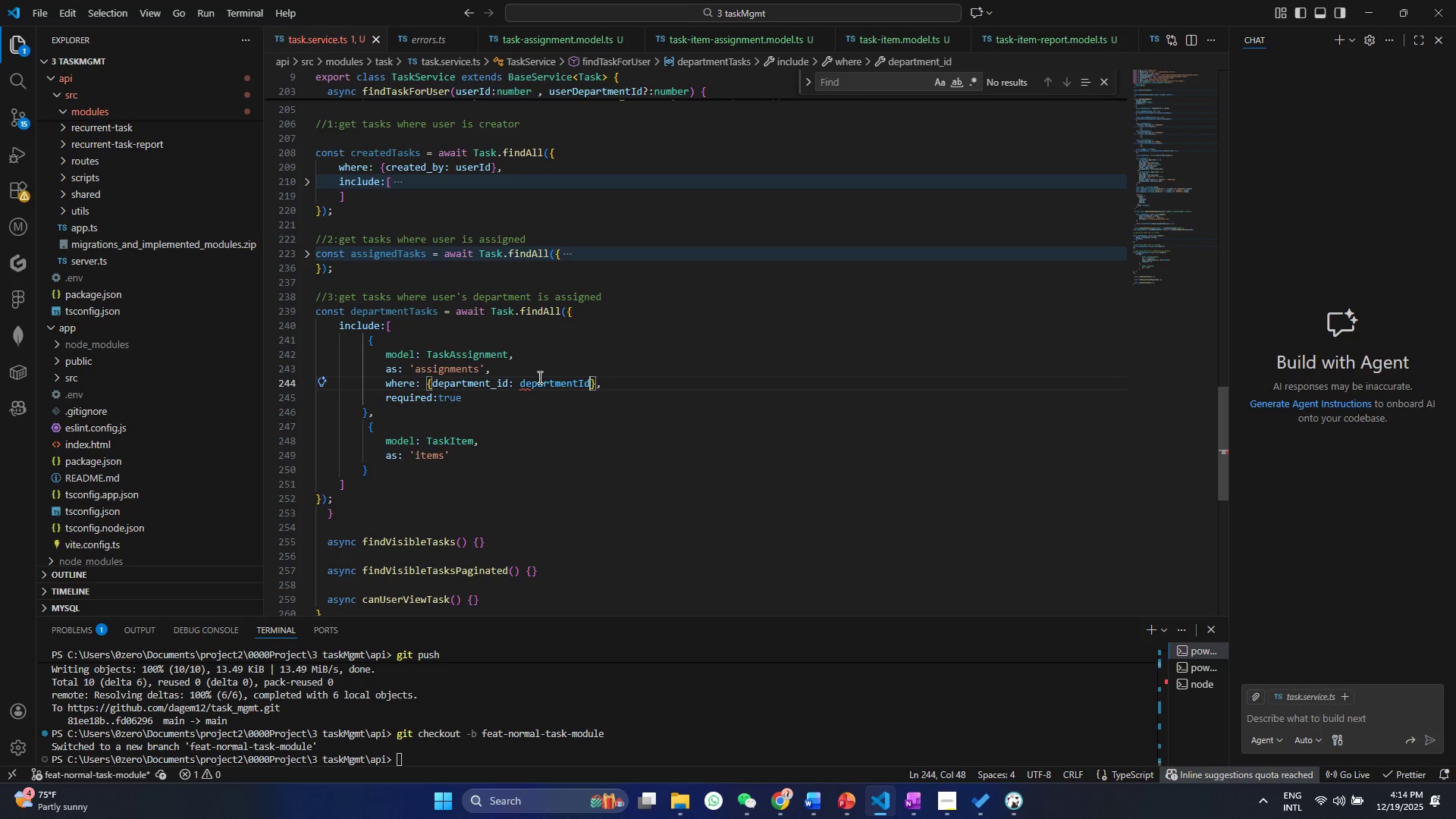 
key(Control+S)
 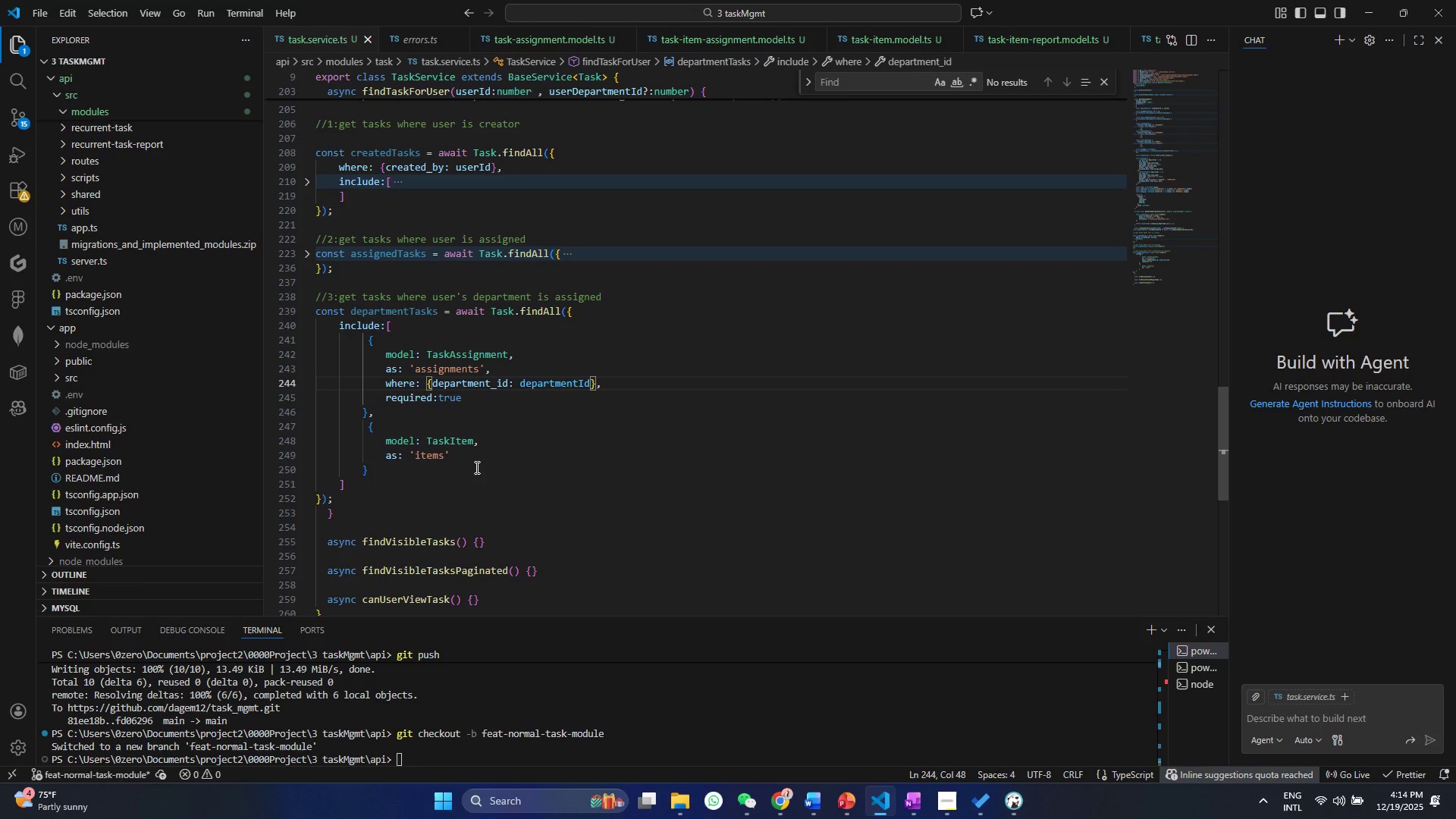 
left_click([519, 408])
 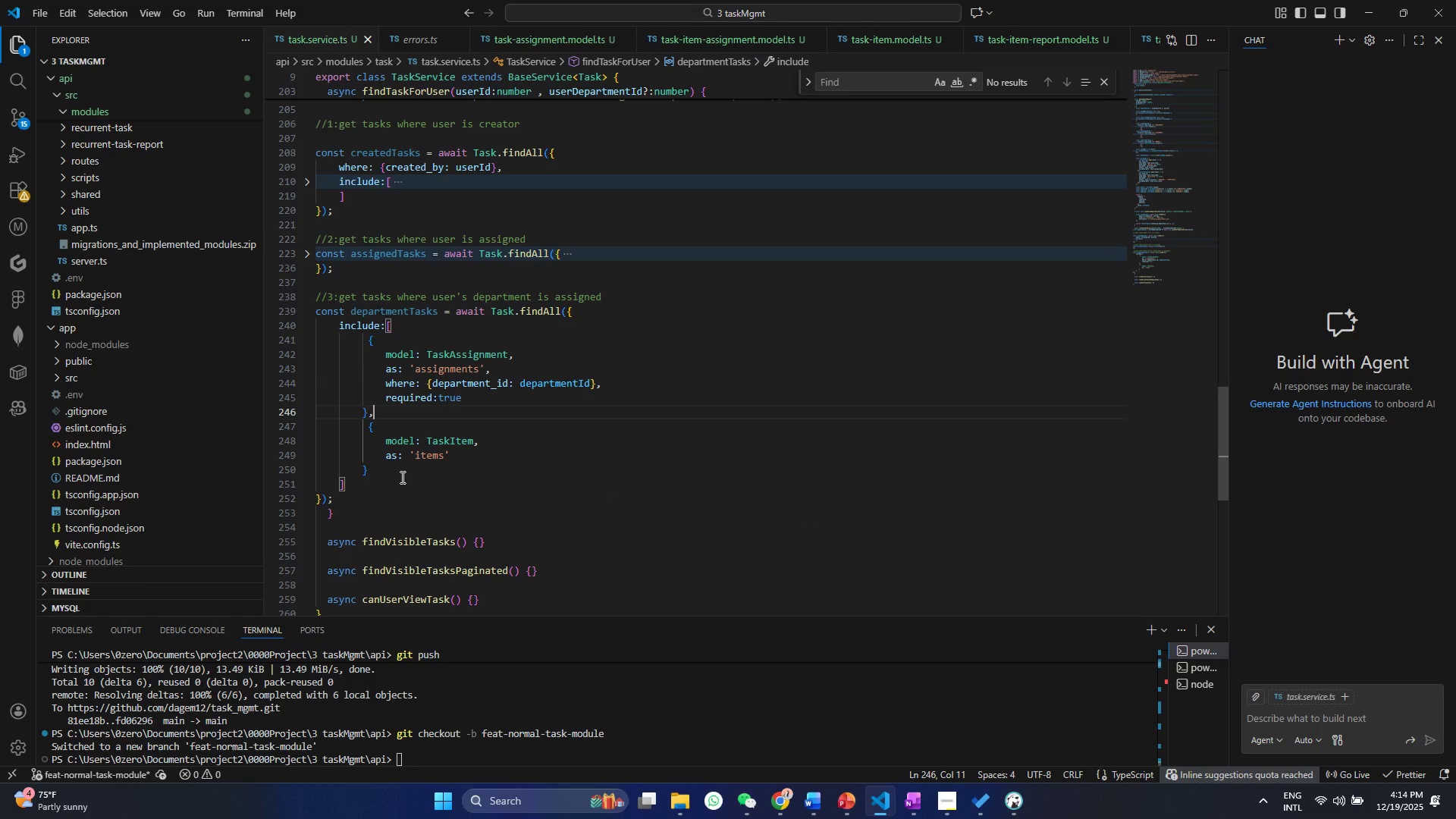 
wait(9.19)
 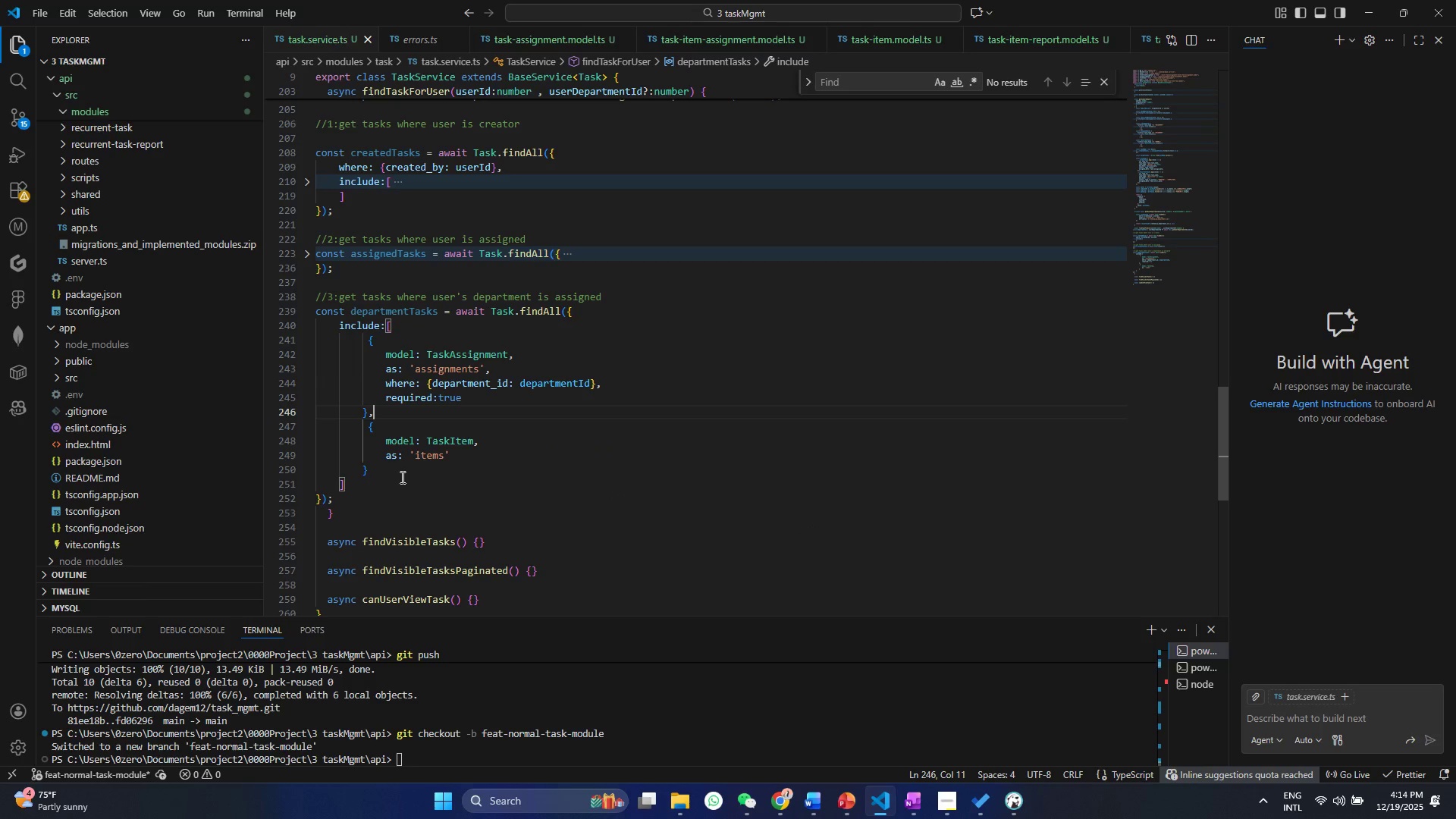 
left_click([461, 310])
 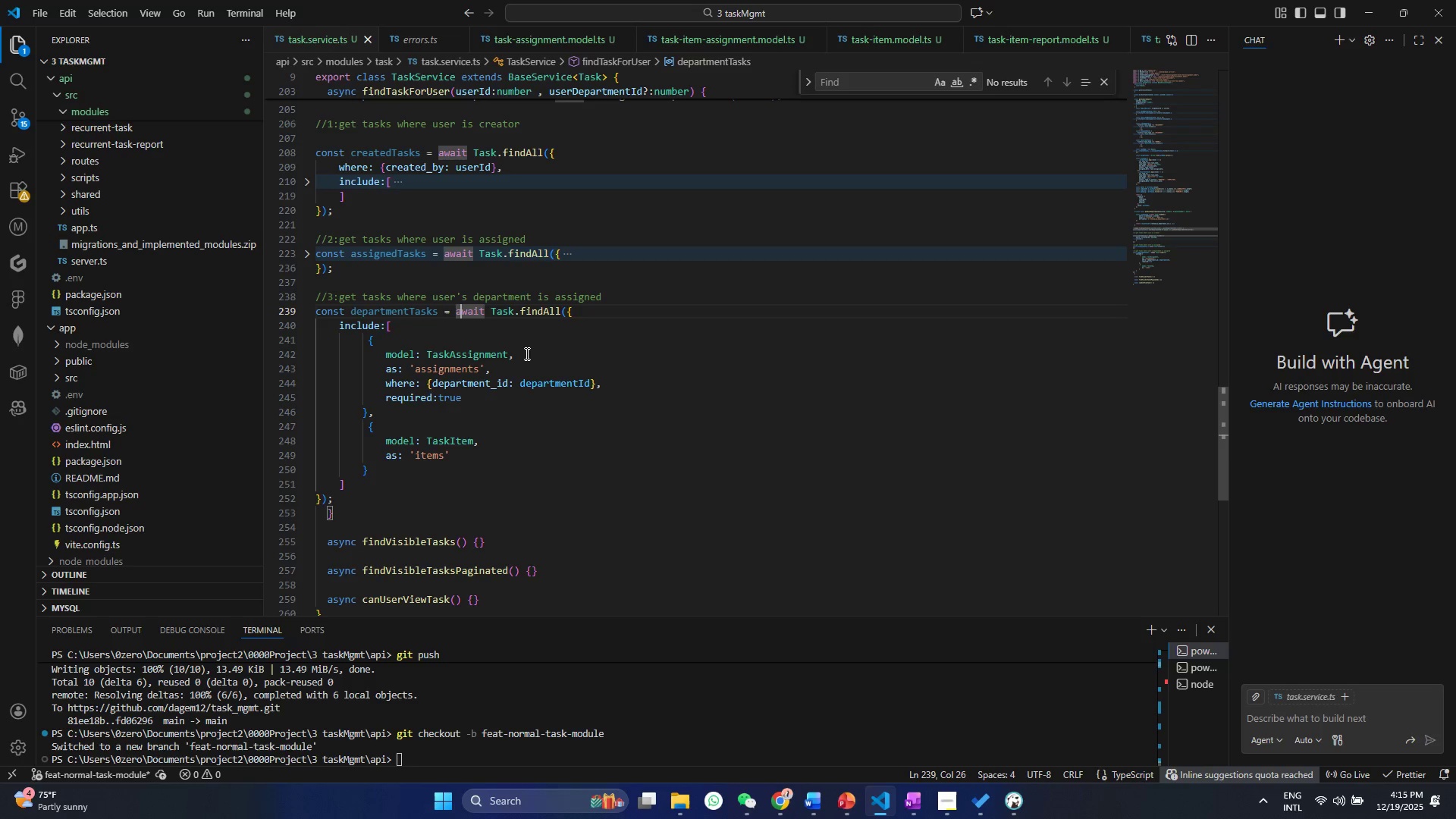 
key(Slash)
 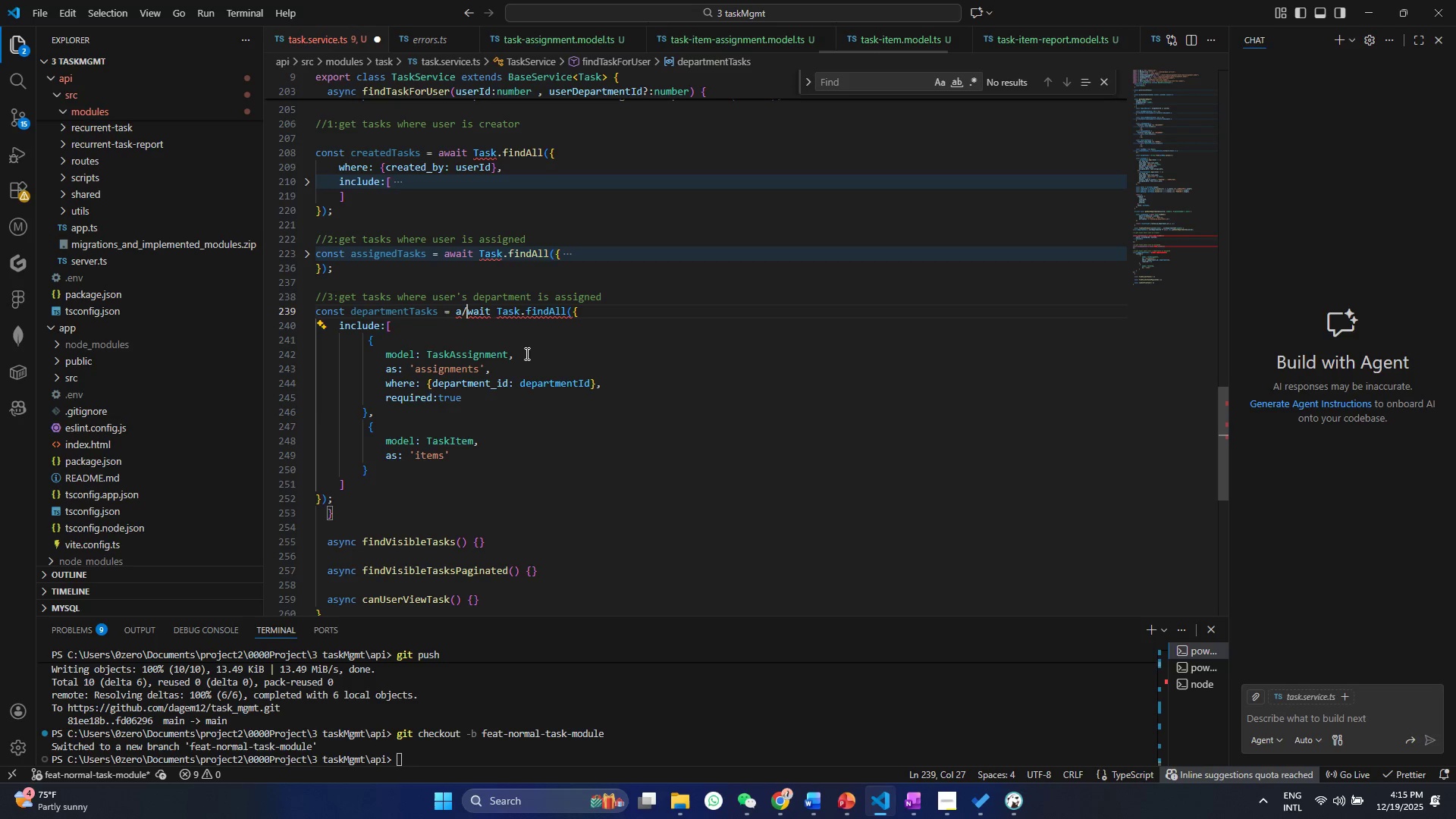 
key(Control+ControlLeft)
 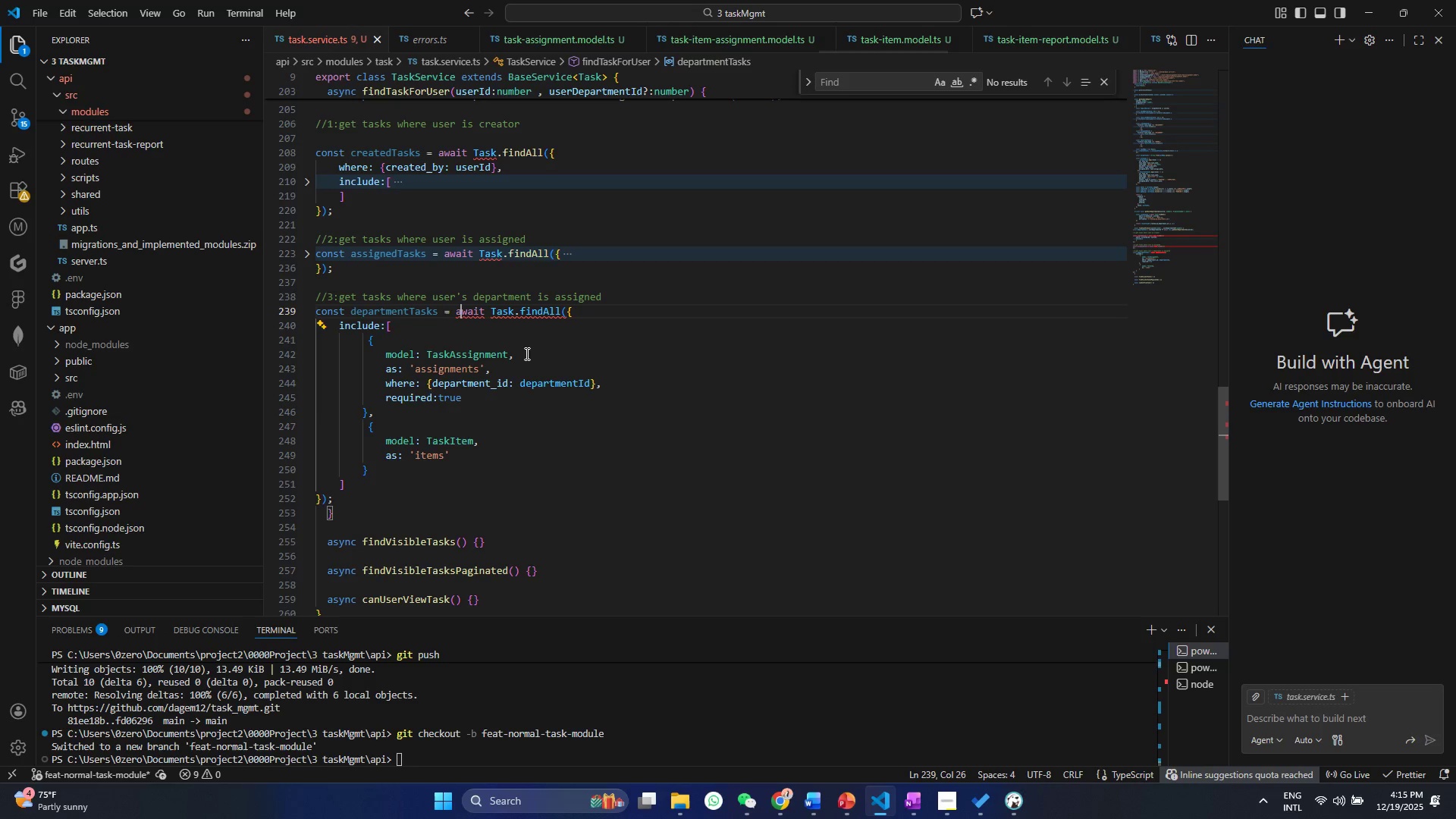 
key(Control+Z)
 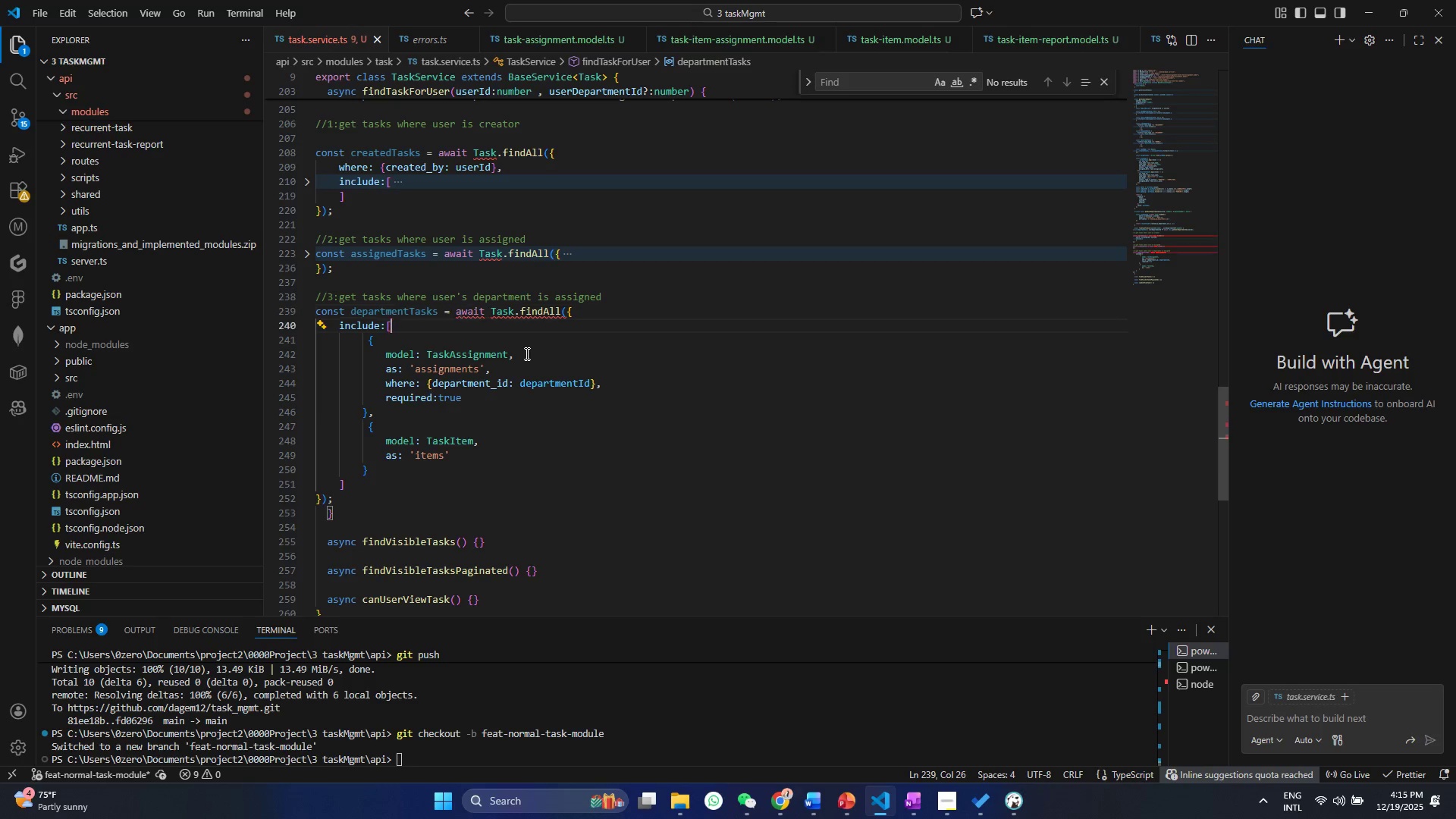 
key(Control+ArrowDown)
 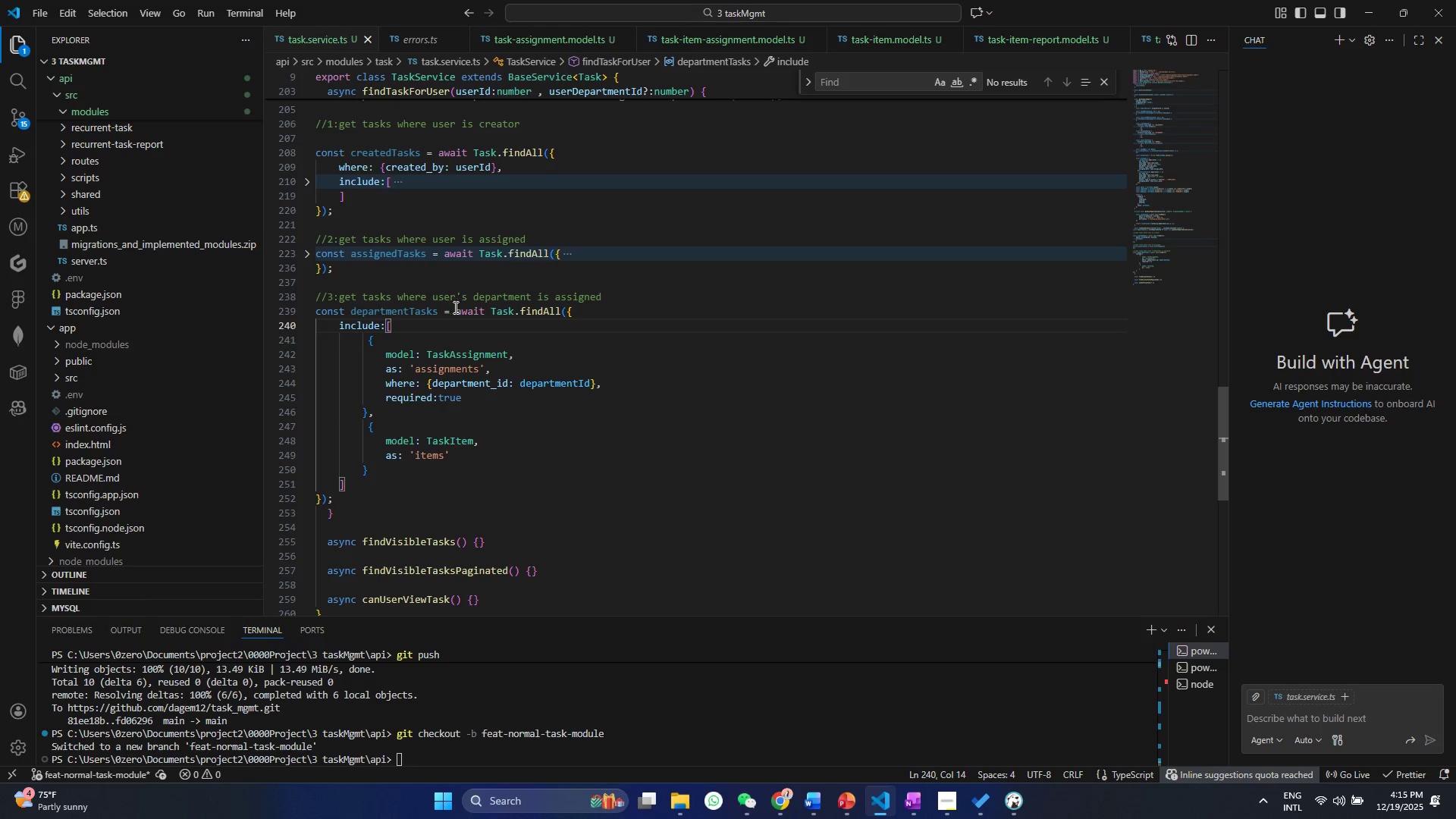 
left_click([457, 304])
 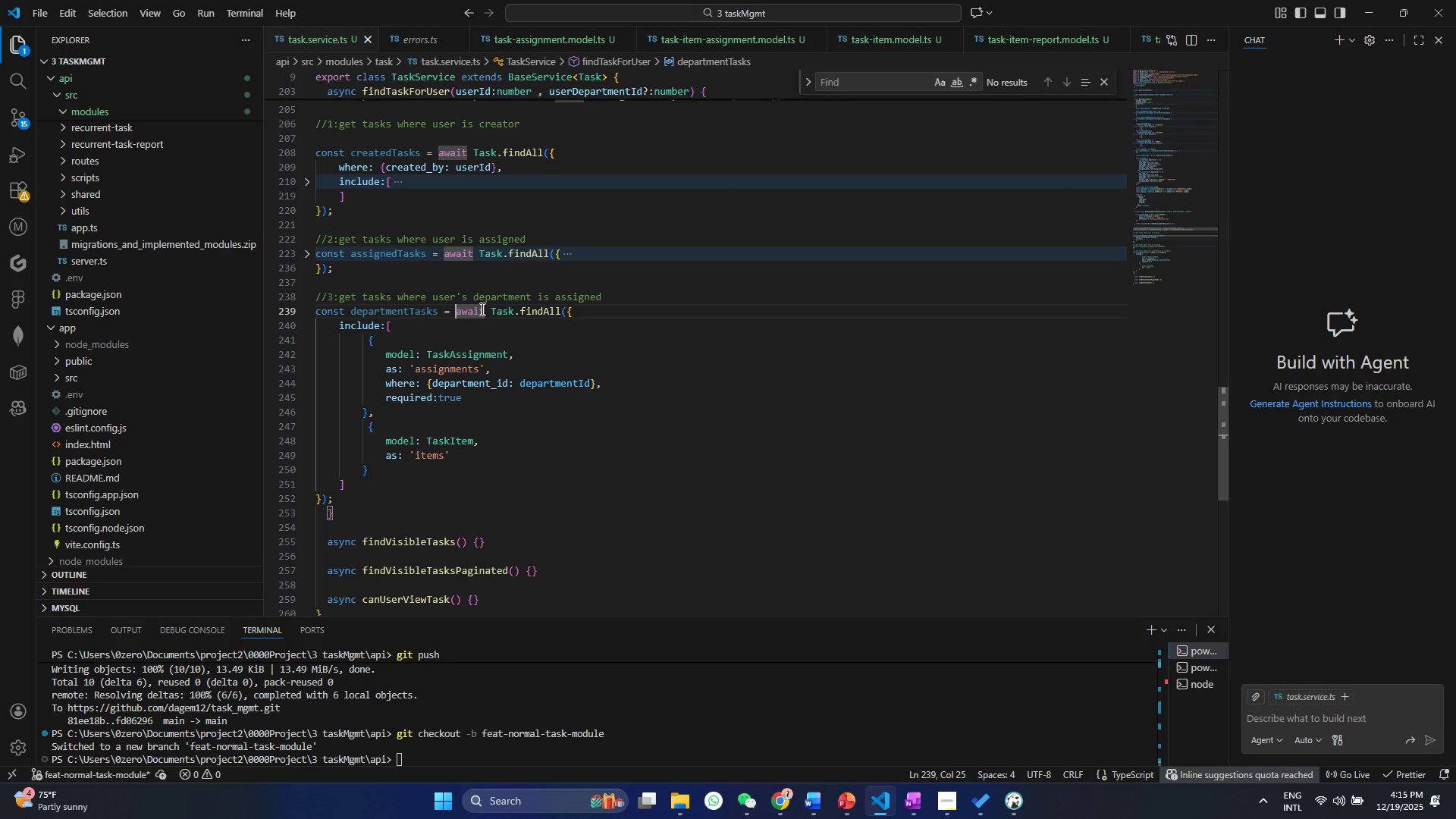 
key(Control+Space)
 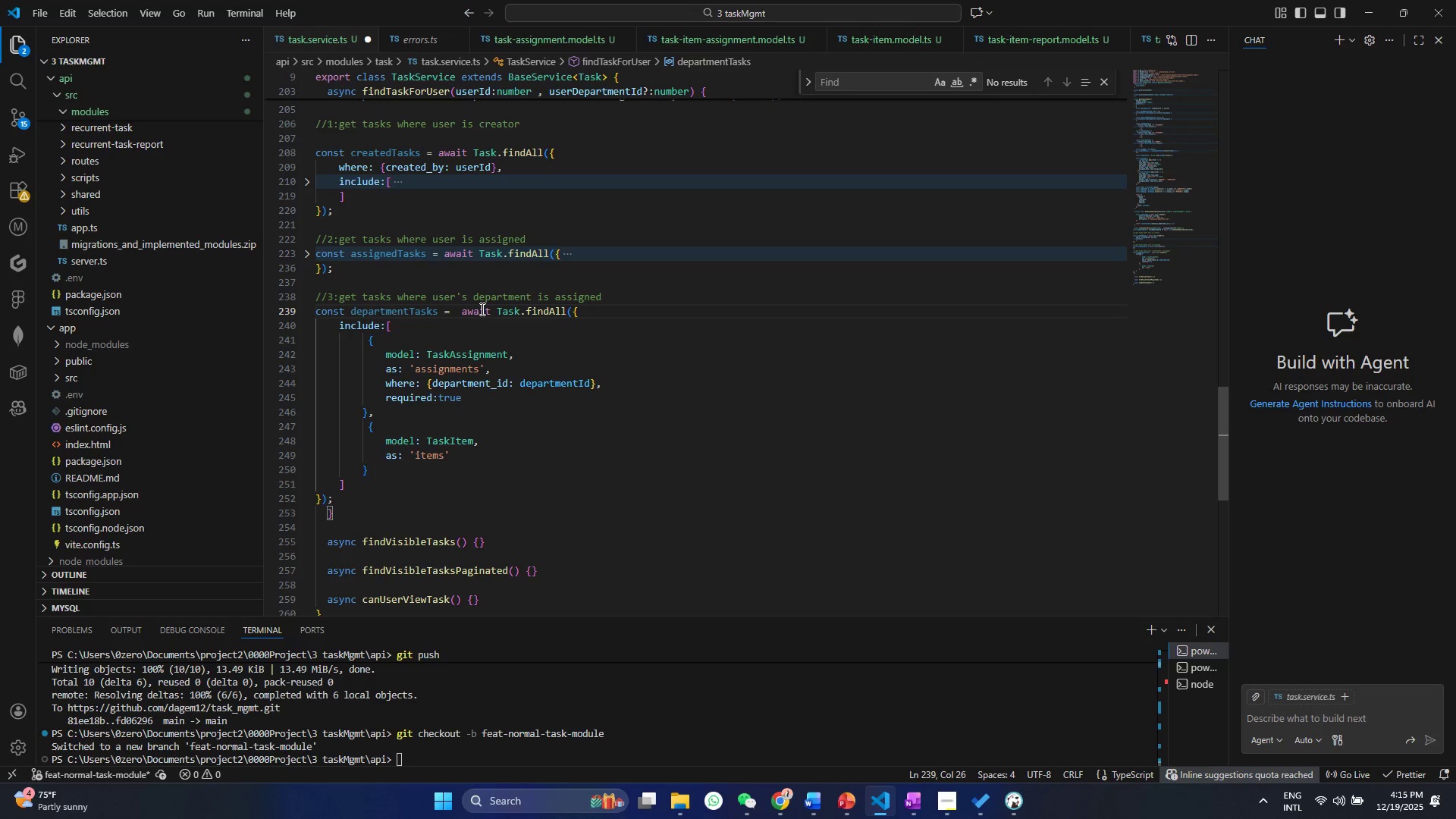 
key(Backspace)
type(dep)
 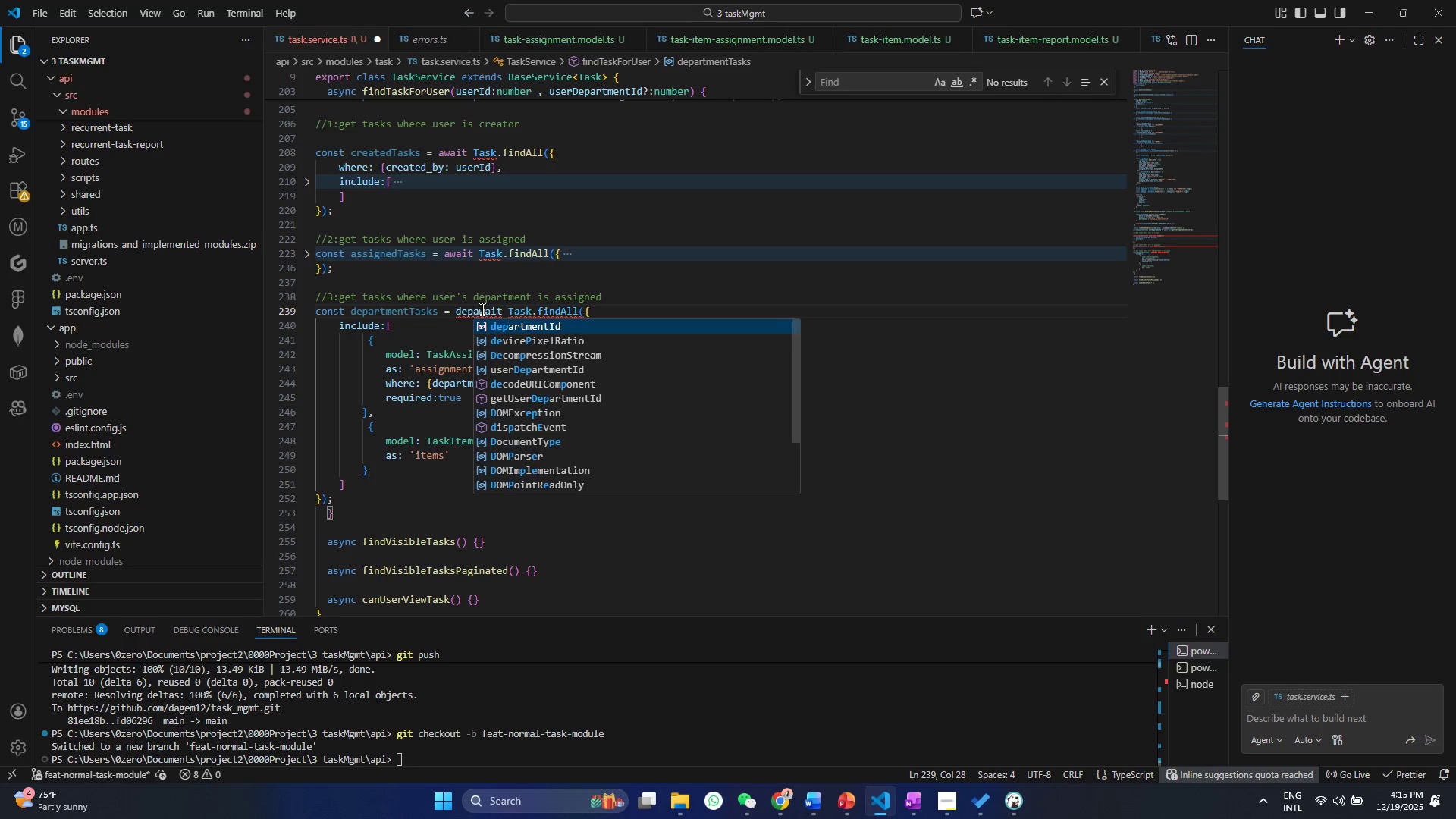 
key(Enter)
 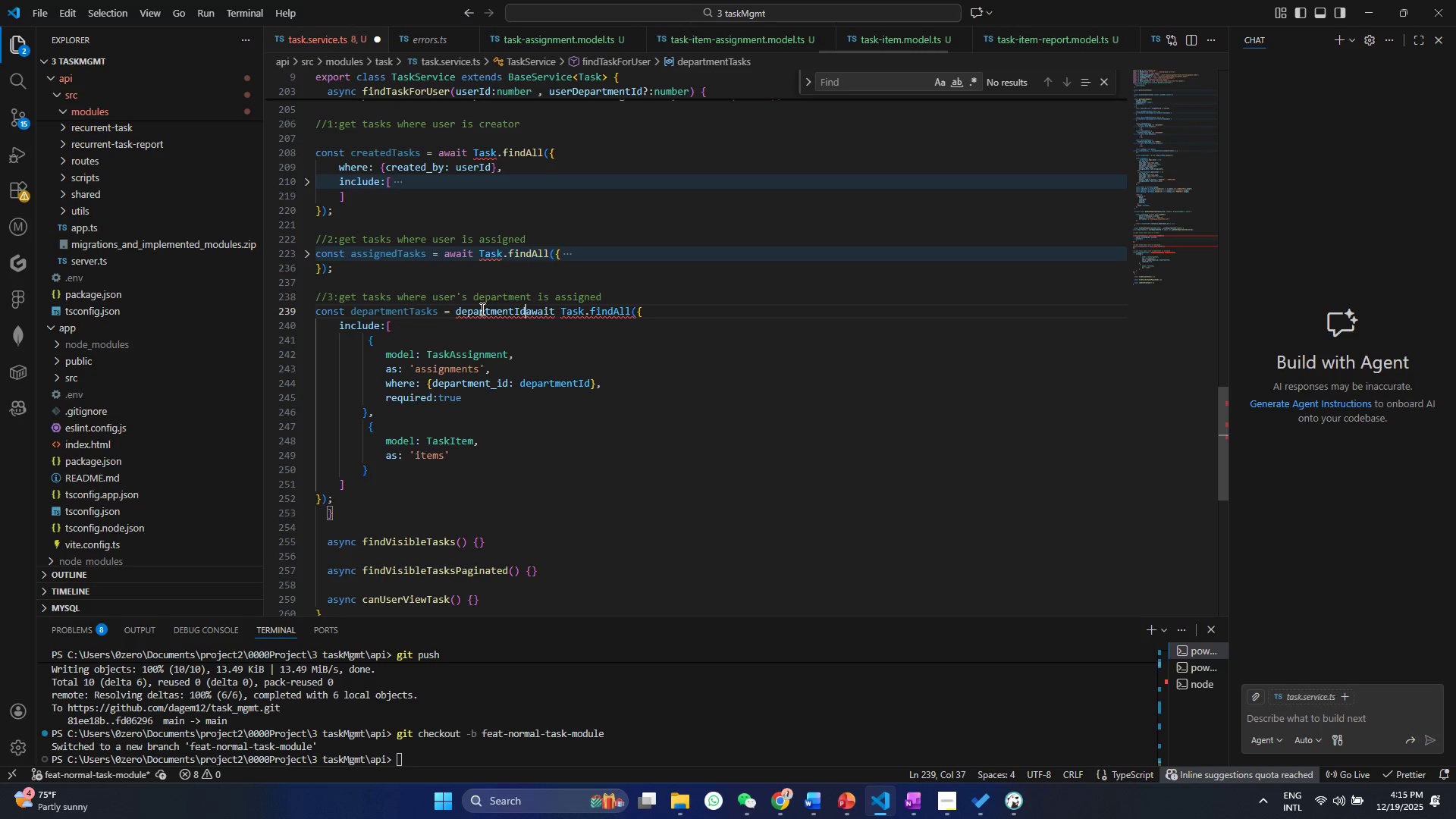 
key(Space)
 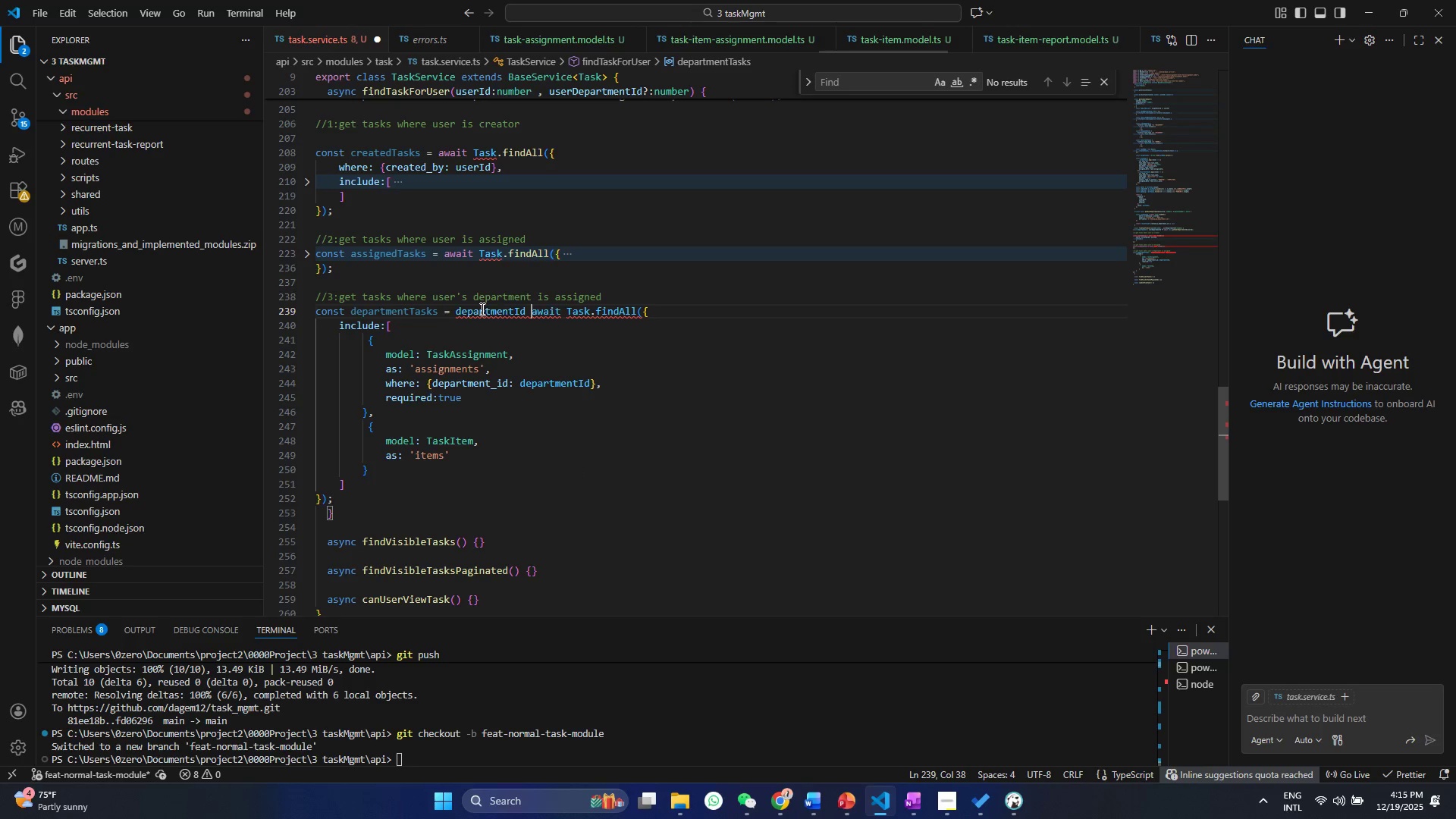 
key(Shift+ShiftRight)
 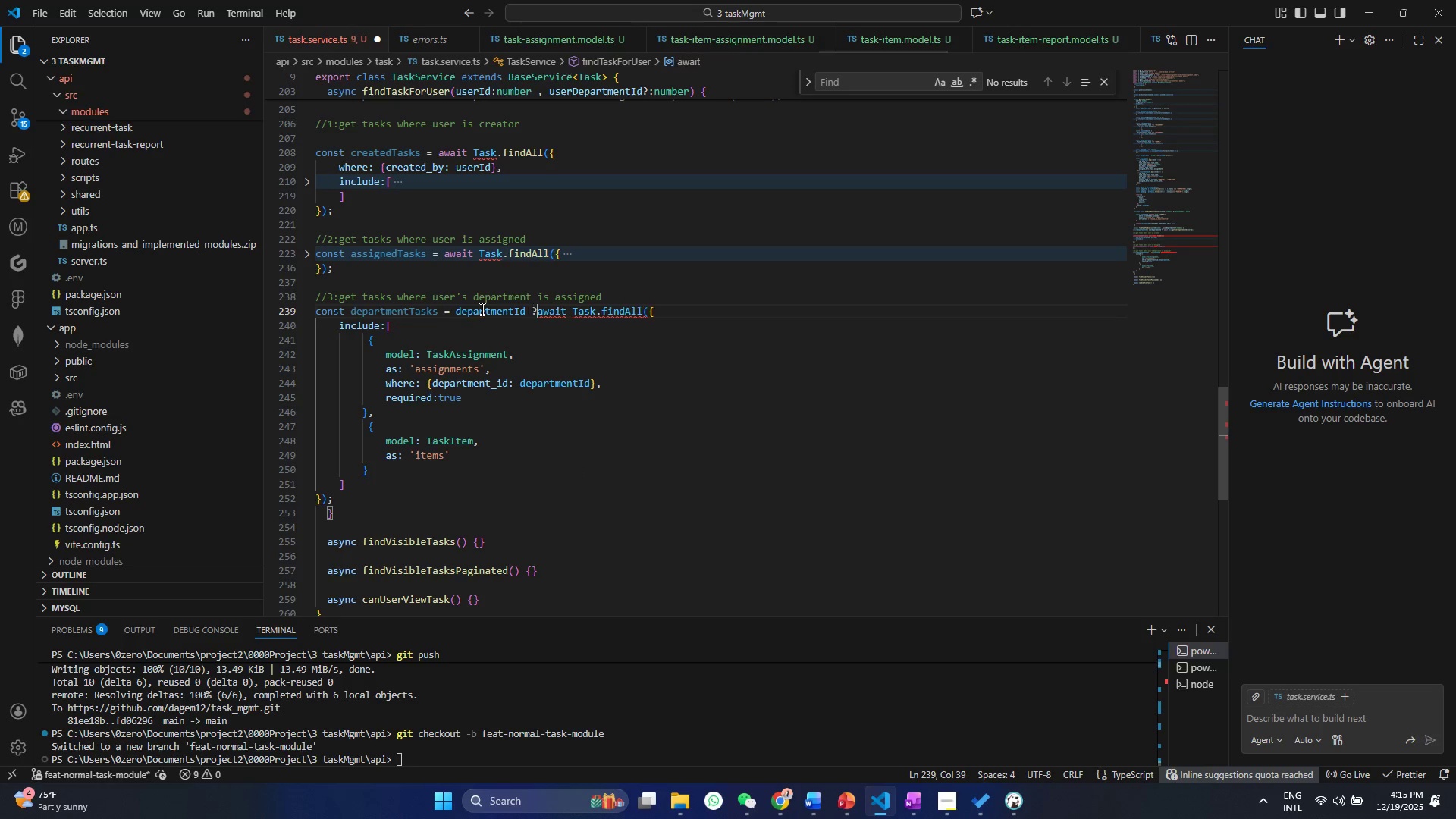 
key(Shift+Slash)
 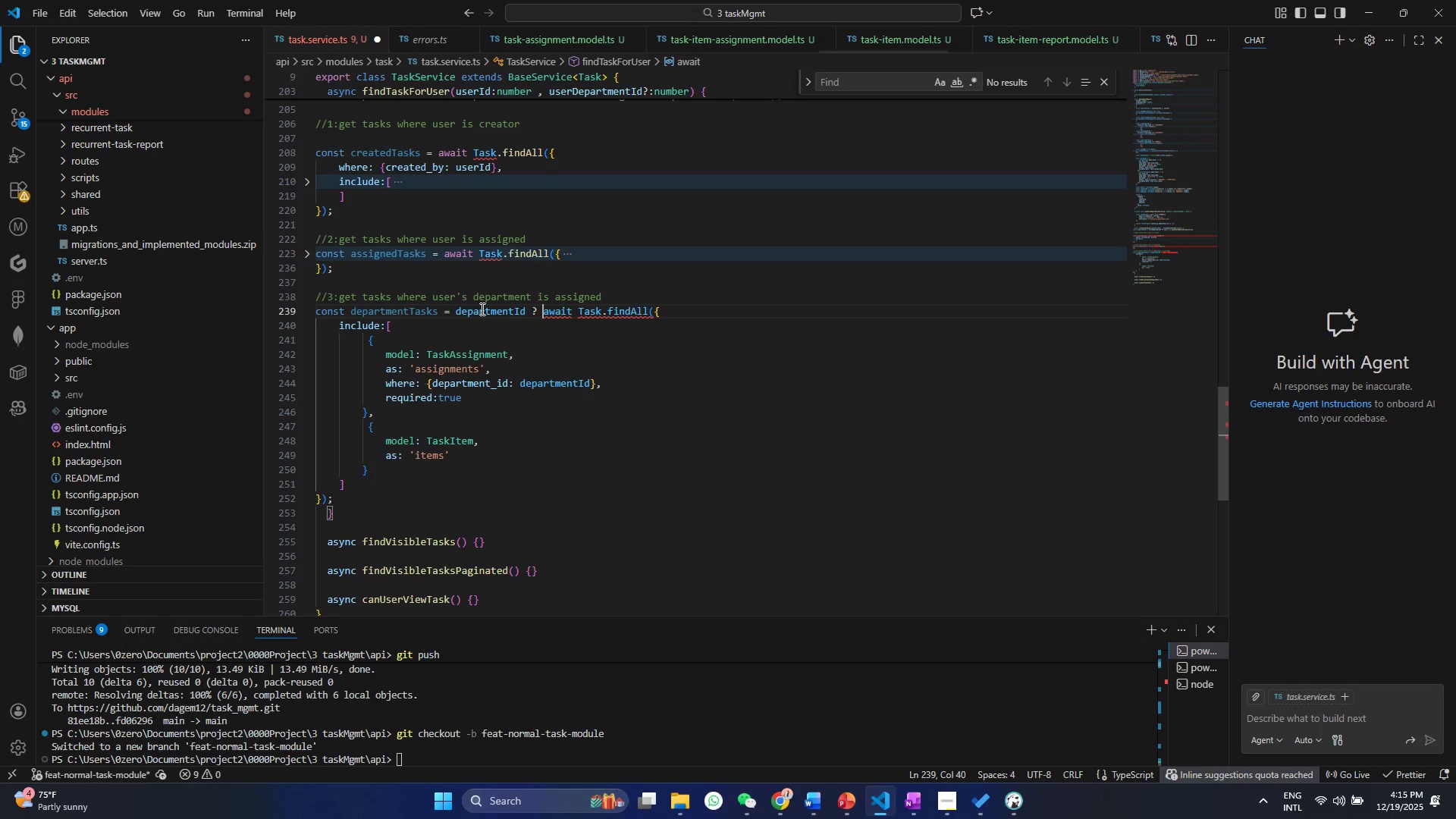 
key(Space)
 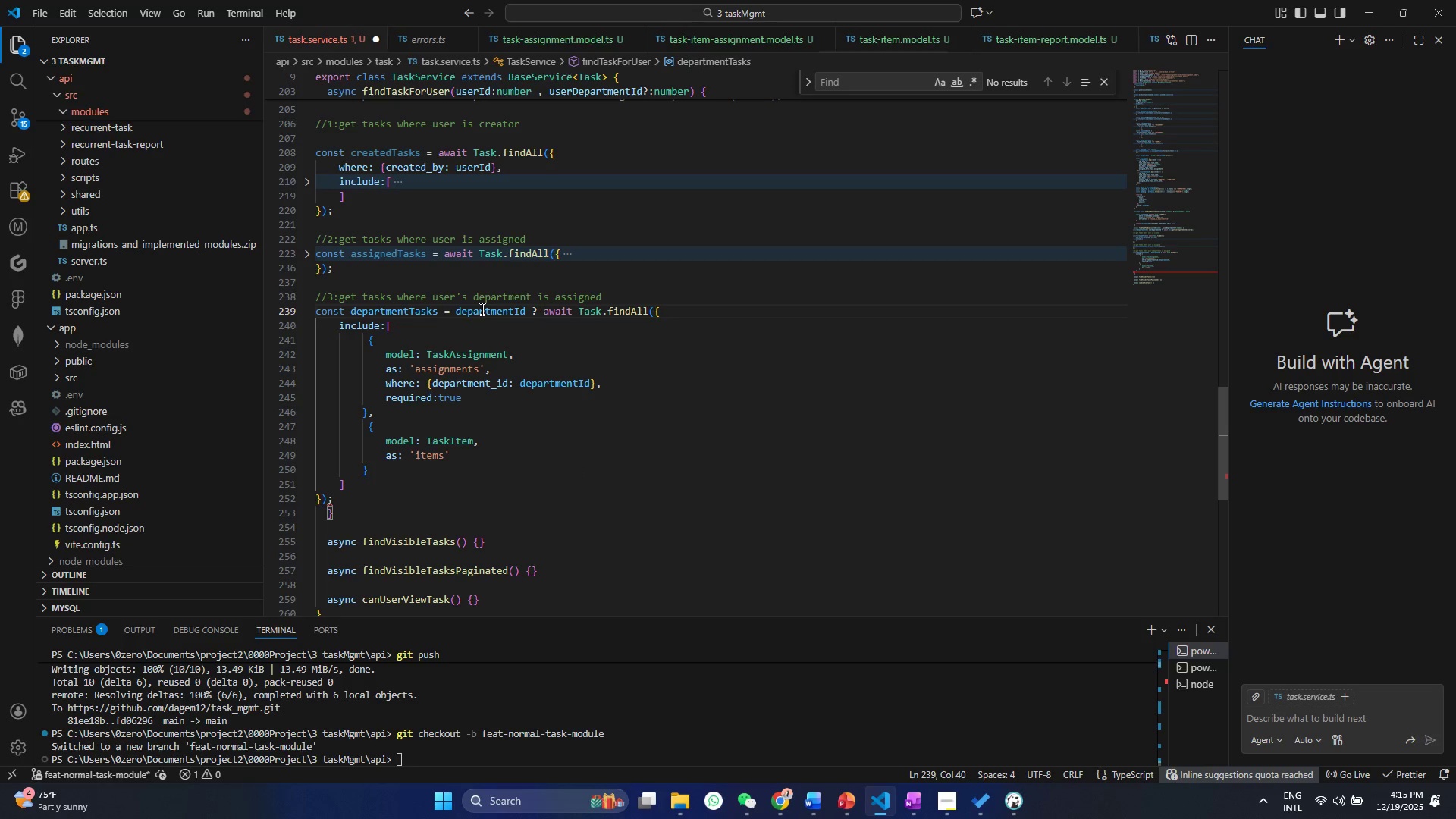 
hold_key(key=ControlLeft, duration=0.48)
 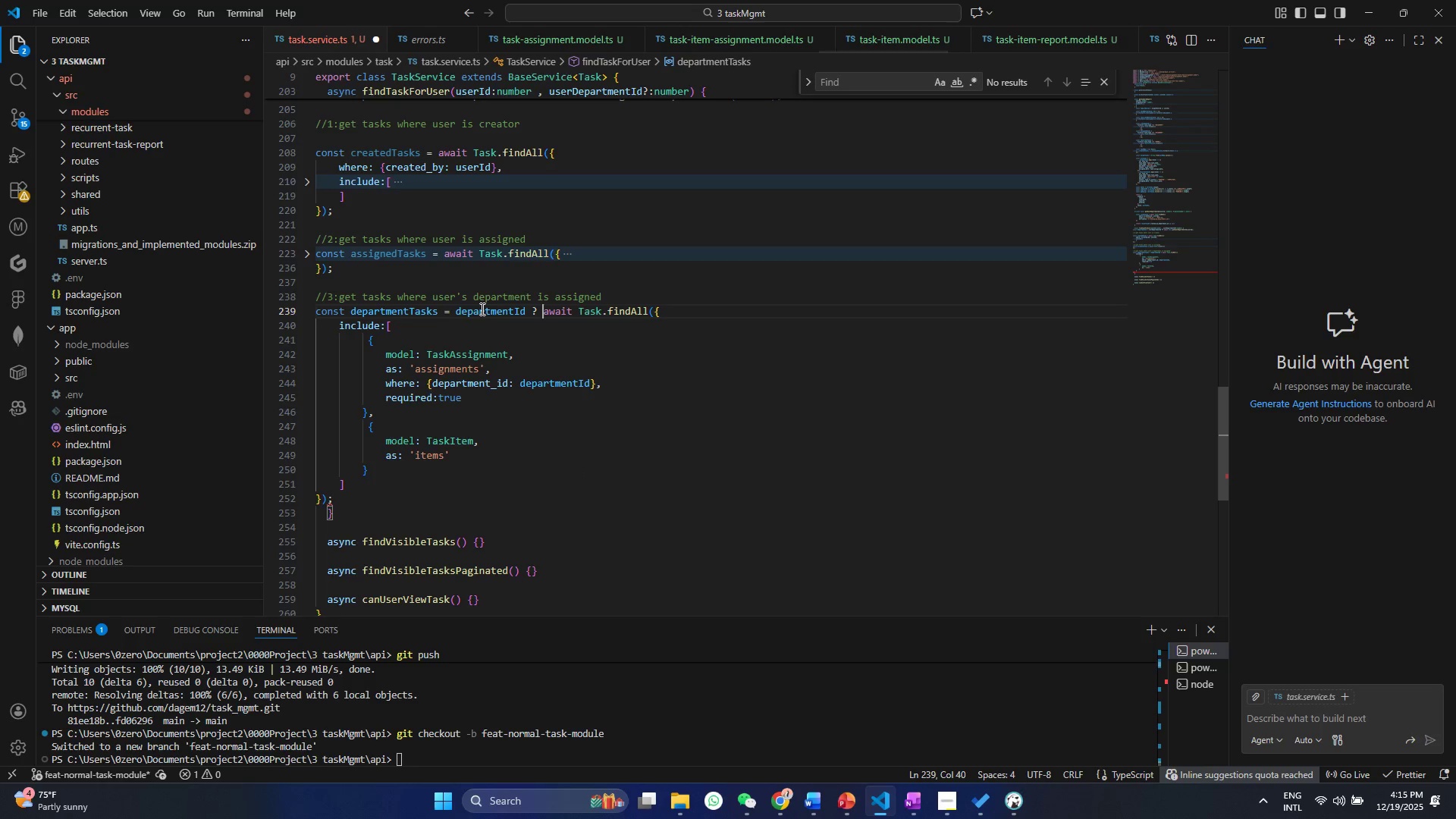 
key(Control+ControlLeft)
 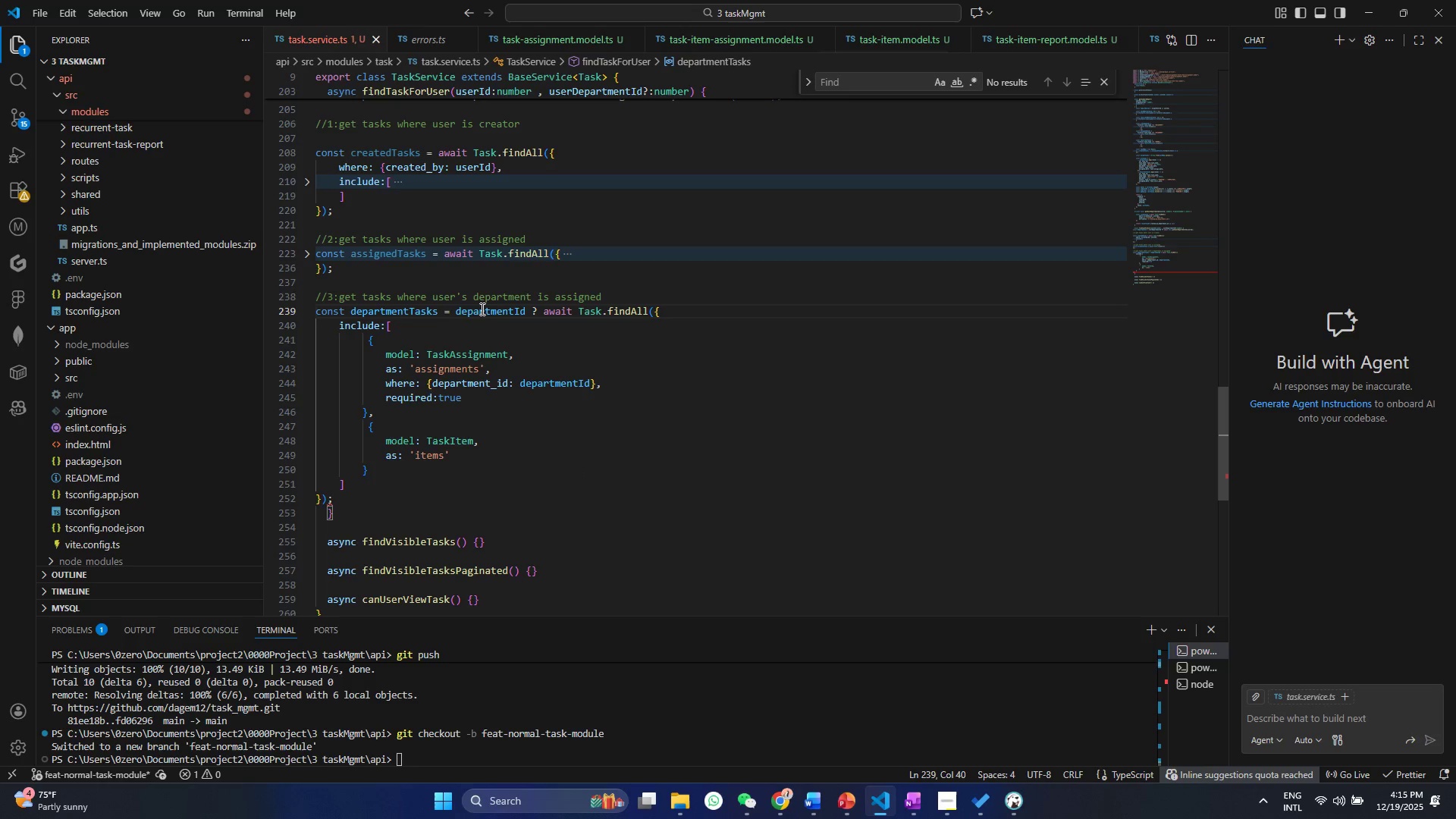 
key(Control+S)
 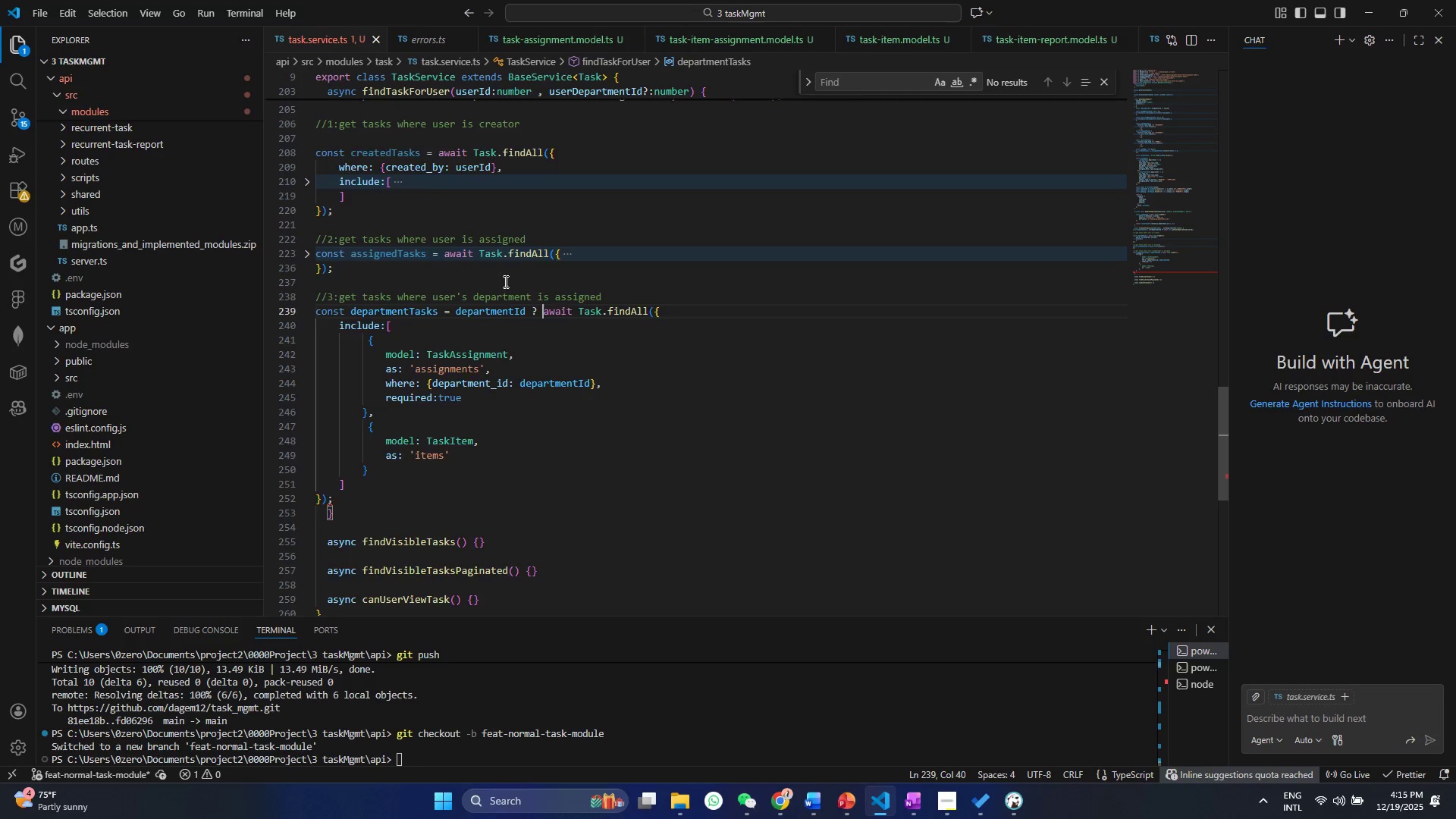 
scroll: coordinate [504, 281], scroll_direction: down, amount: 4.0
 